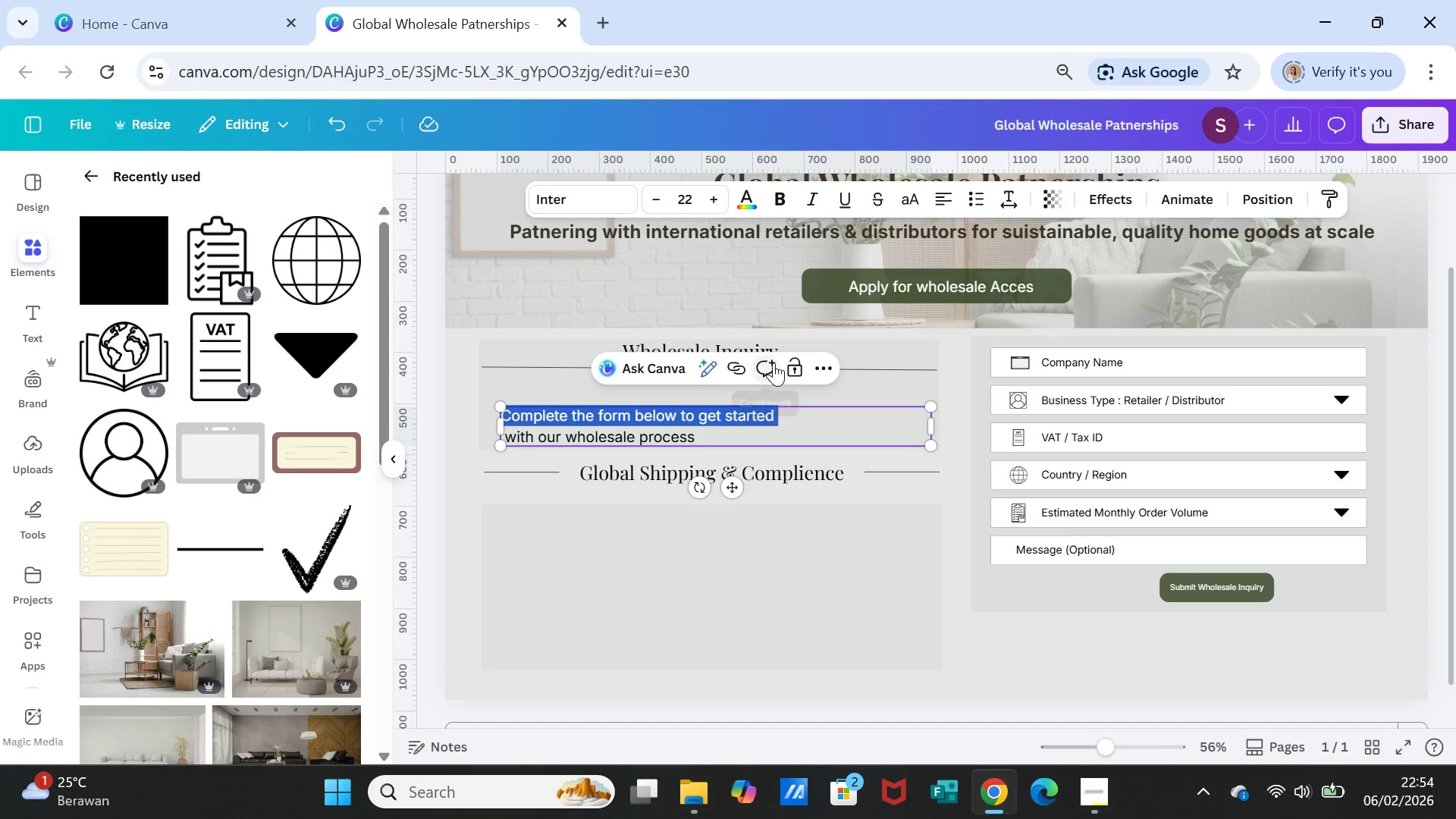 
key(Shift+ArrowDown)
 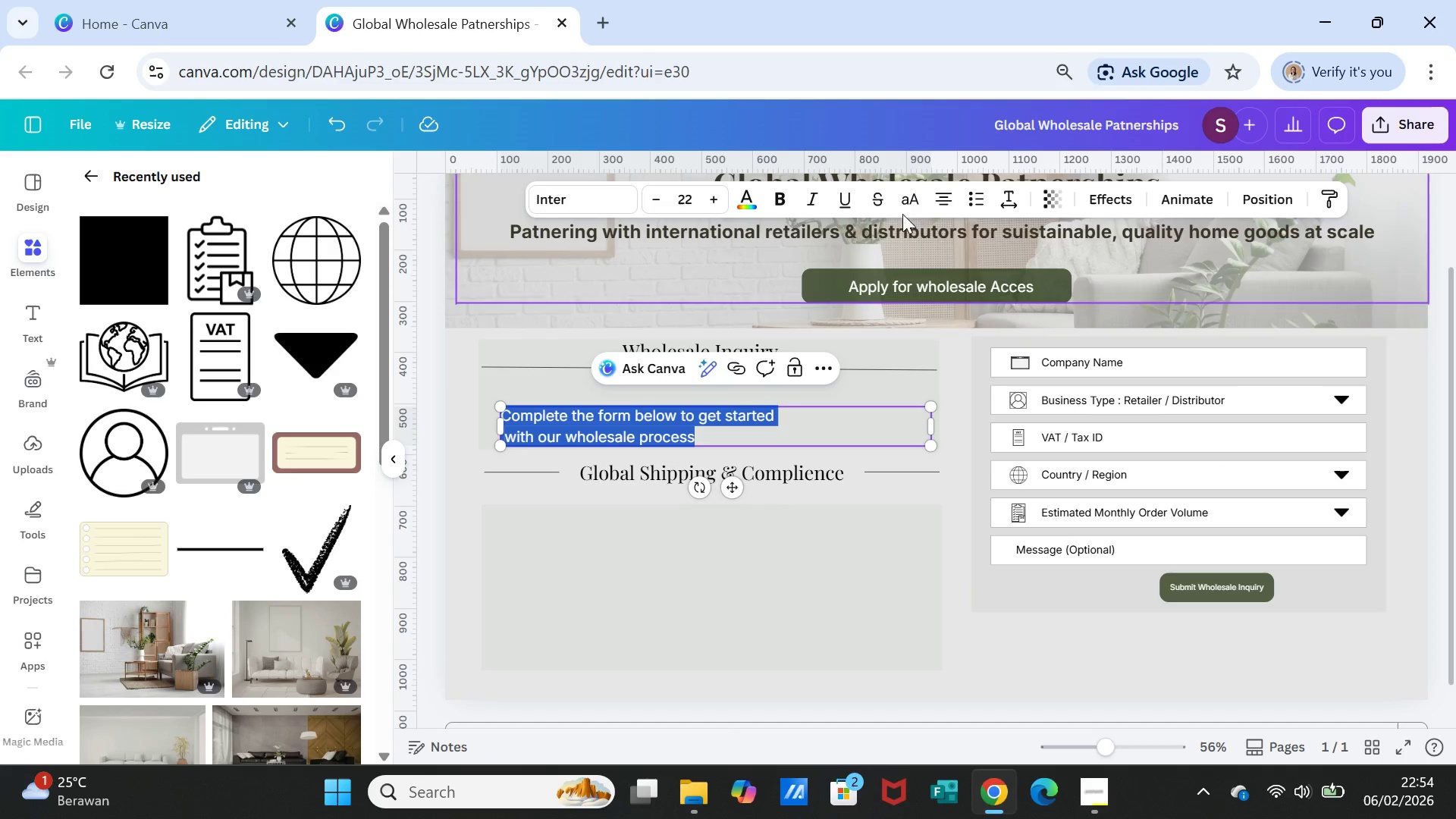 
left_click([940, 199])
 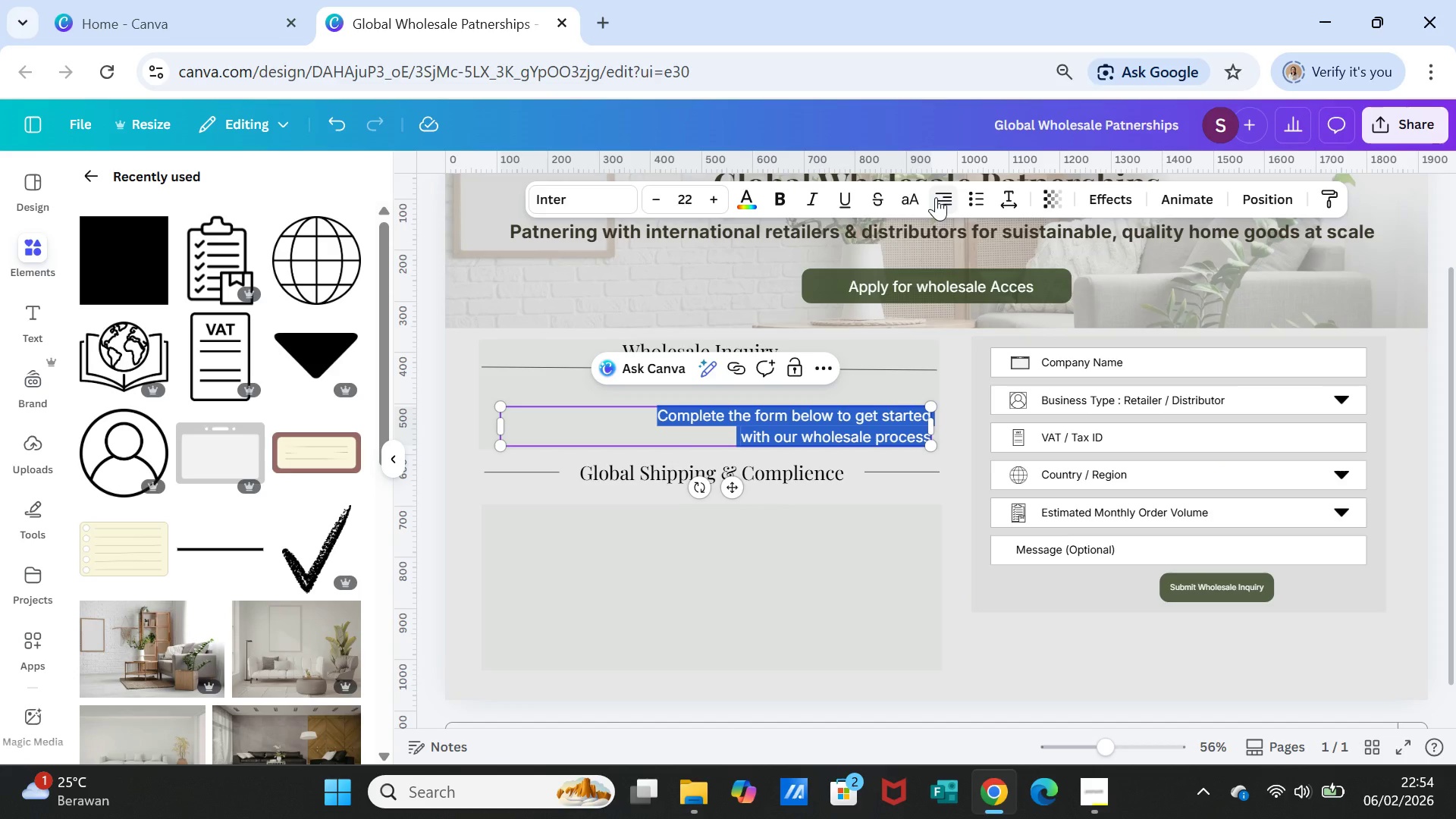 
left_click([936, 197])
 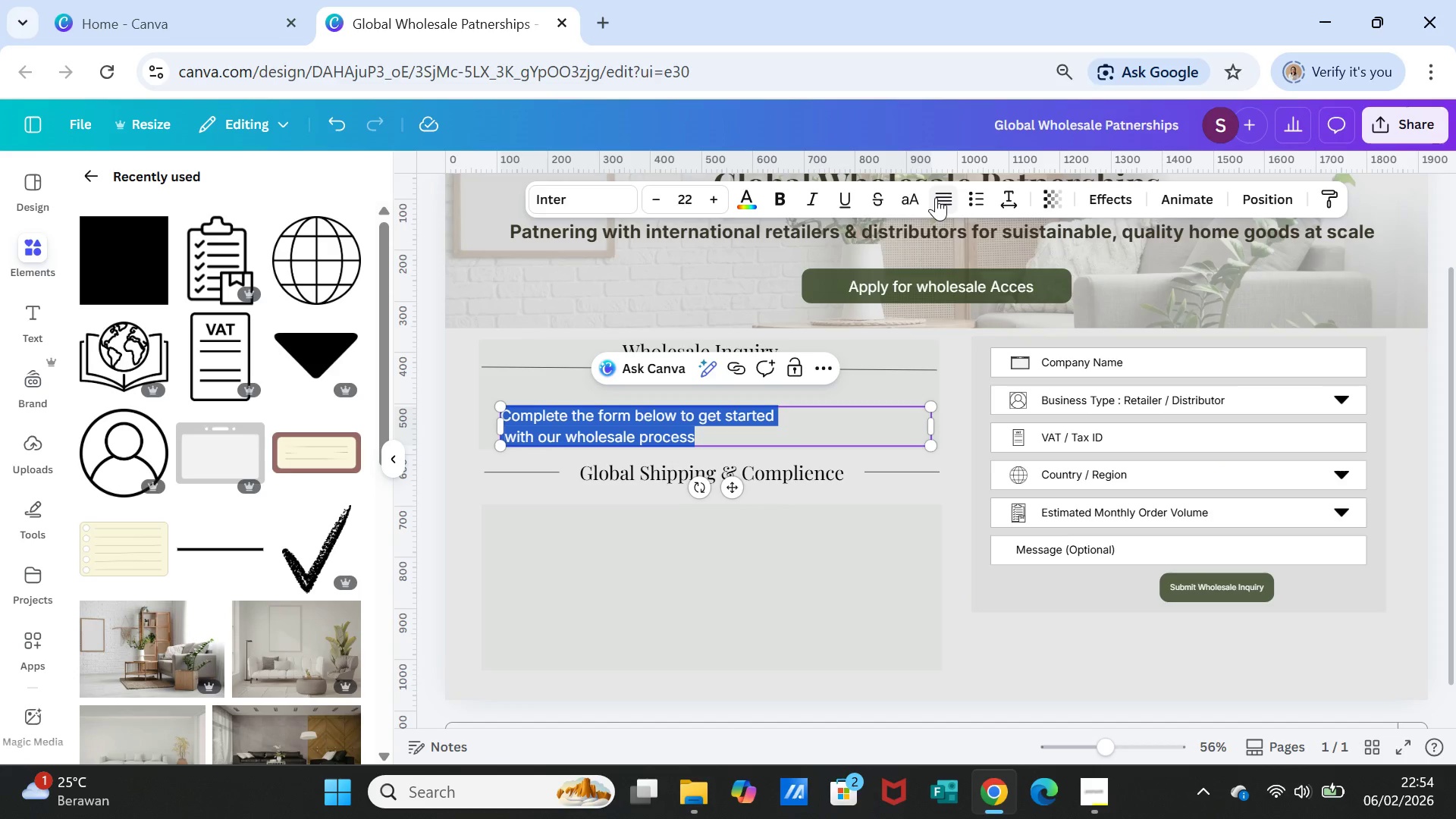 
left_click([936, 197])
 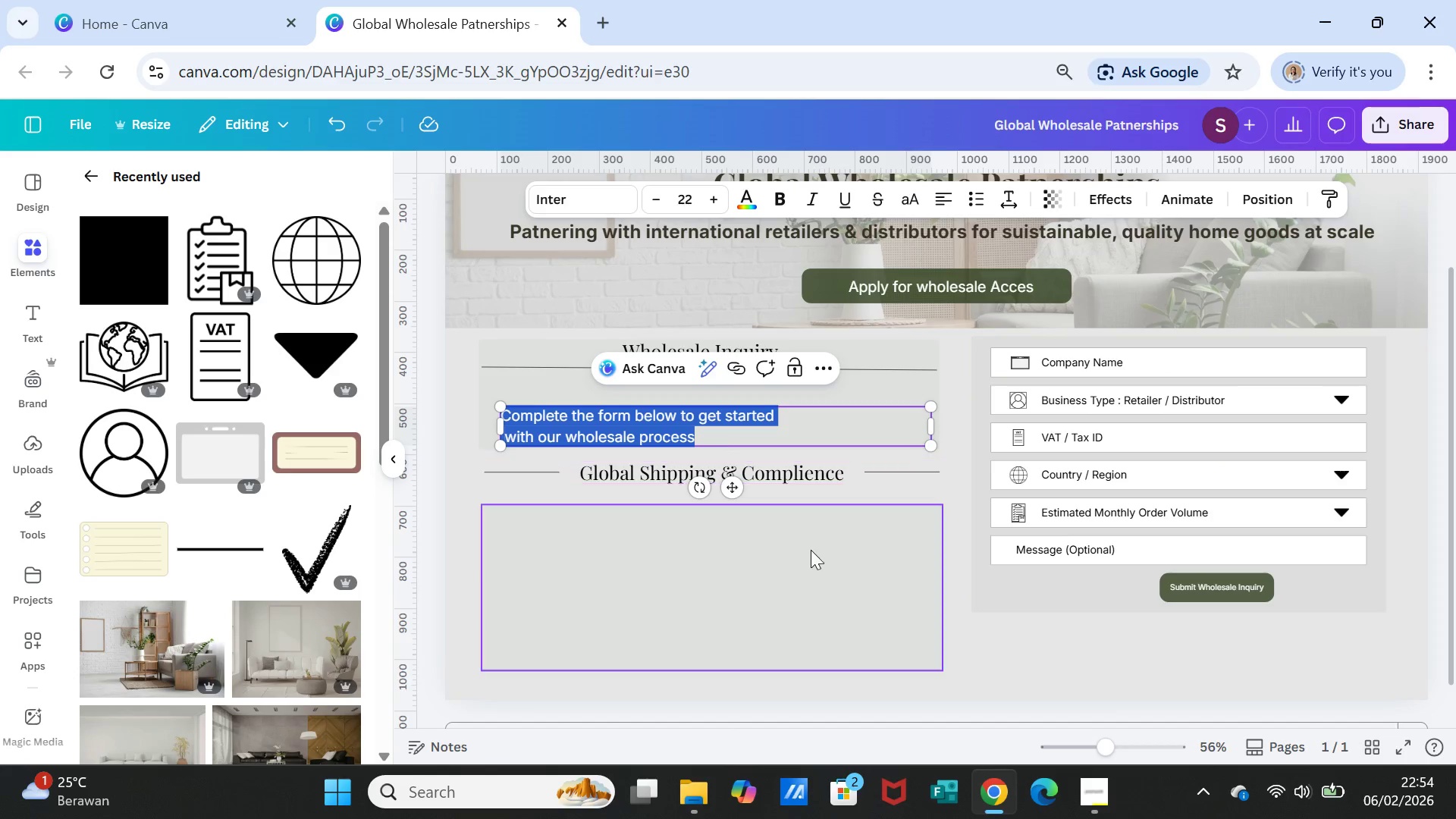 
left_click([811, 560])
 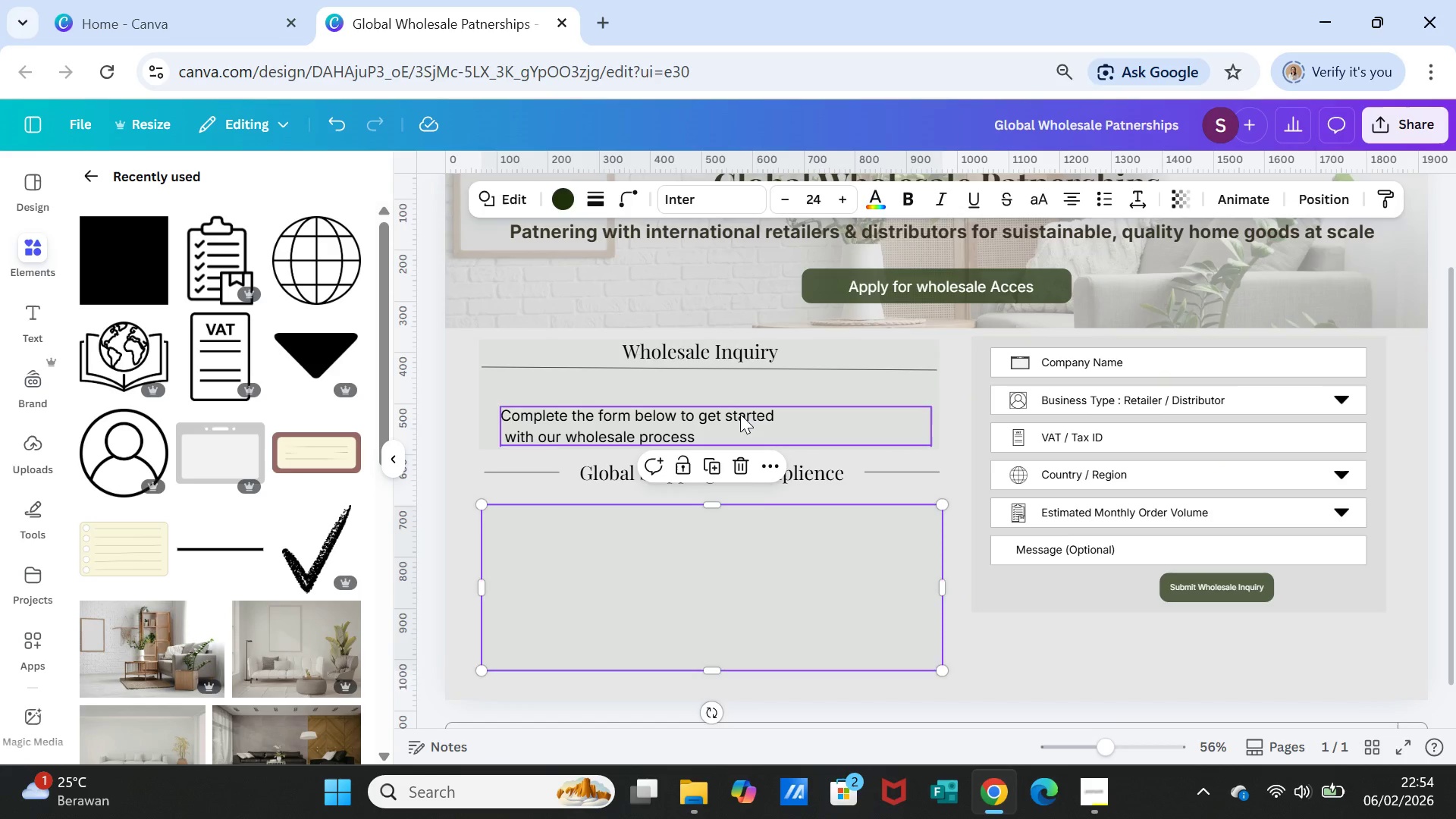 
left_click([740, 414])
 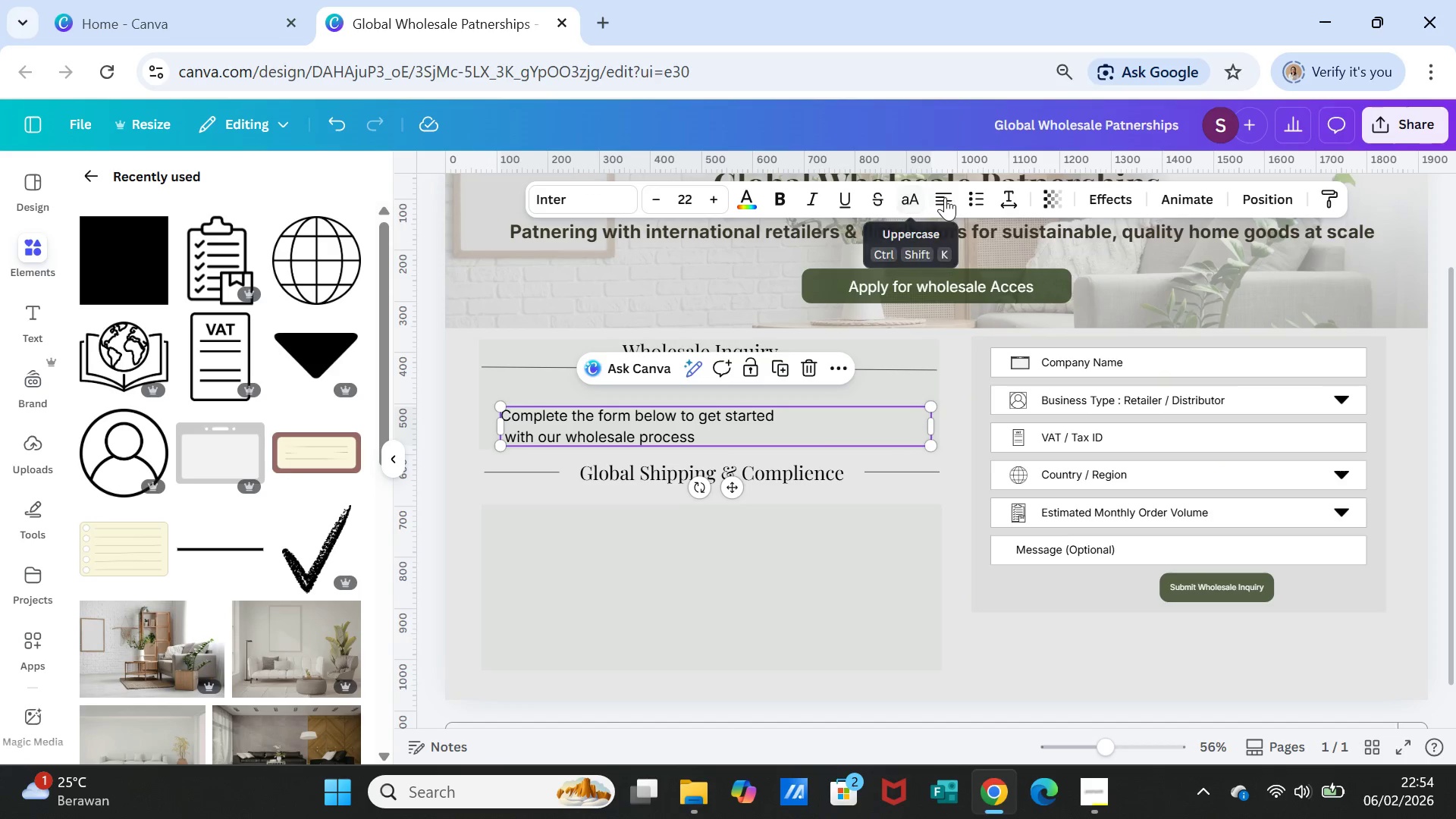 
left_click([946, 197])
 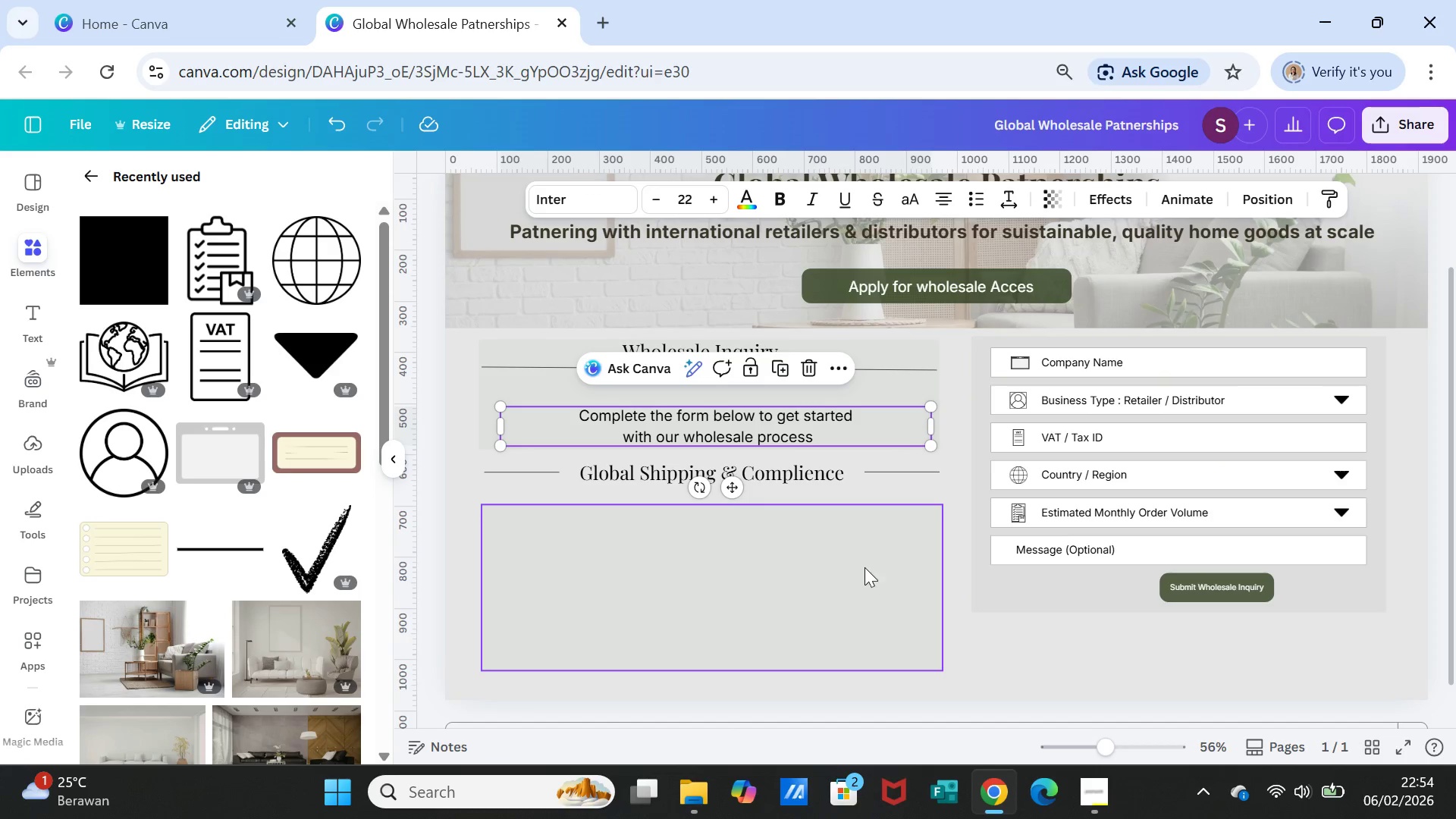 
left_click([864, 569])
 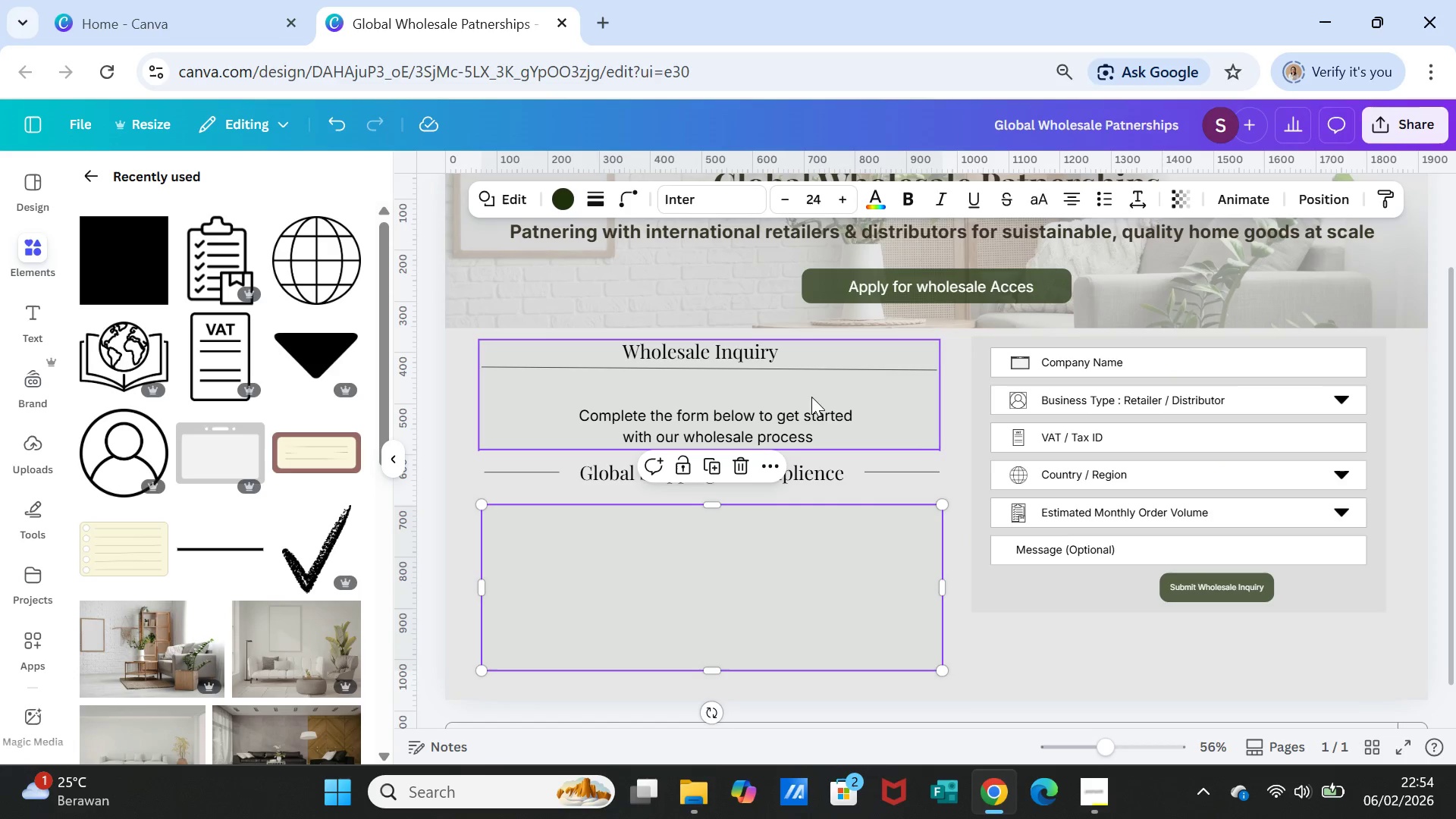 
left_click([818, 372])
 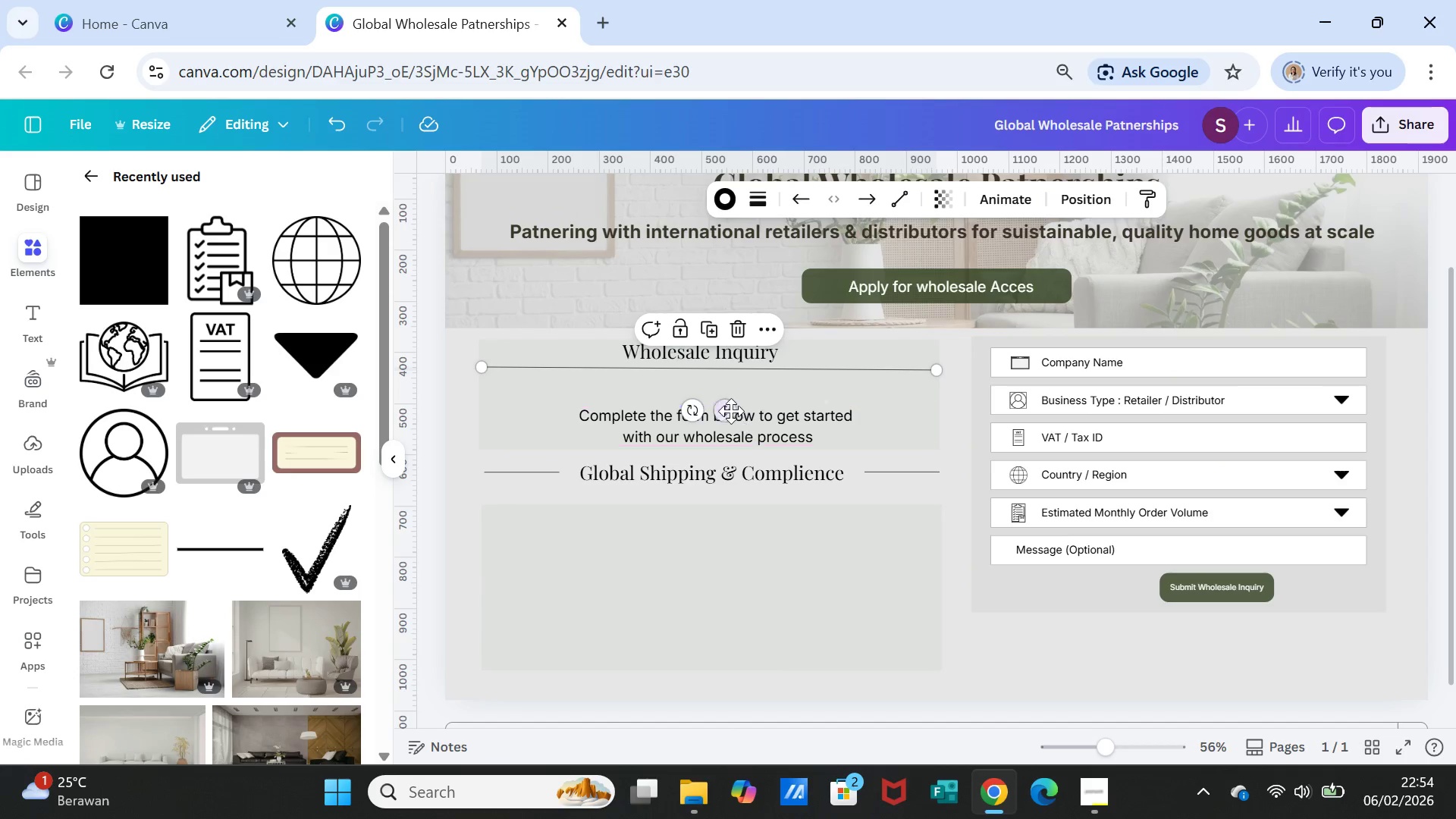 
left_click_drag(start_coordinate=[724, 408], to_coordinate=[726, 428])
 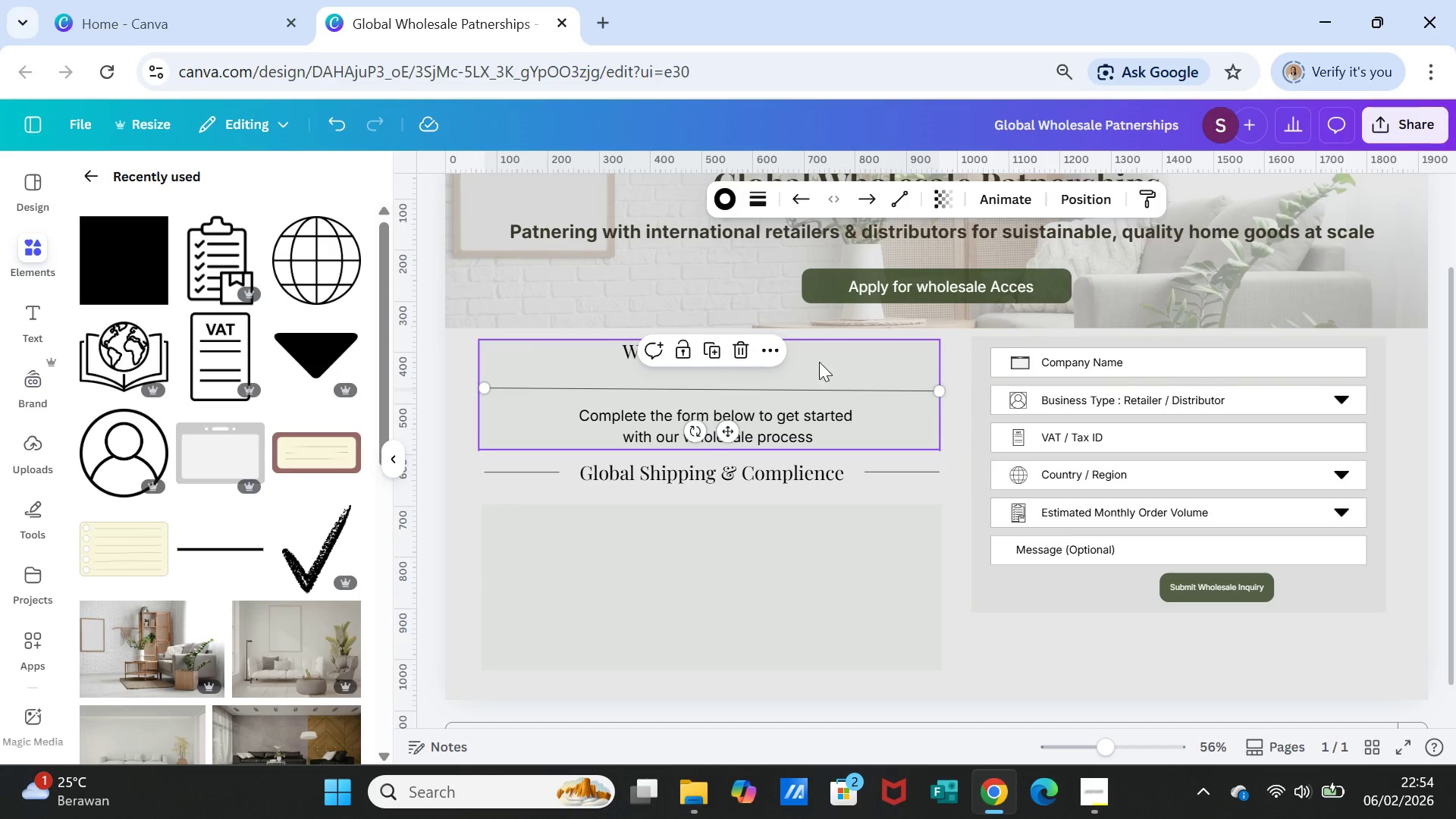 
left_click([820, 362])
 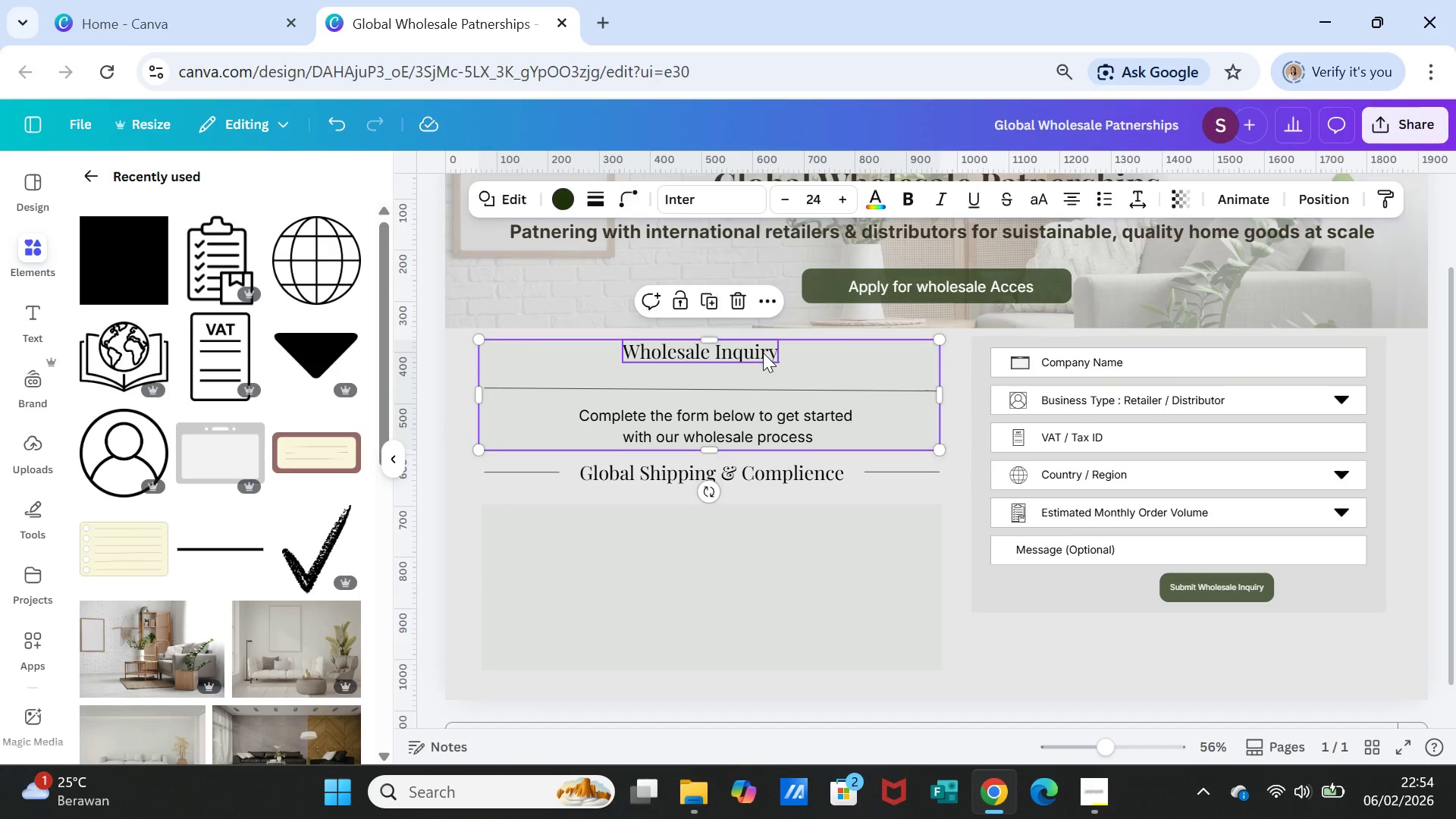 
left_click([763, 353])
 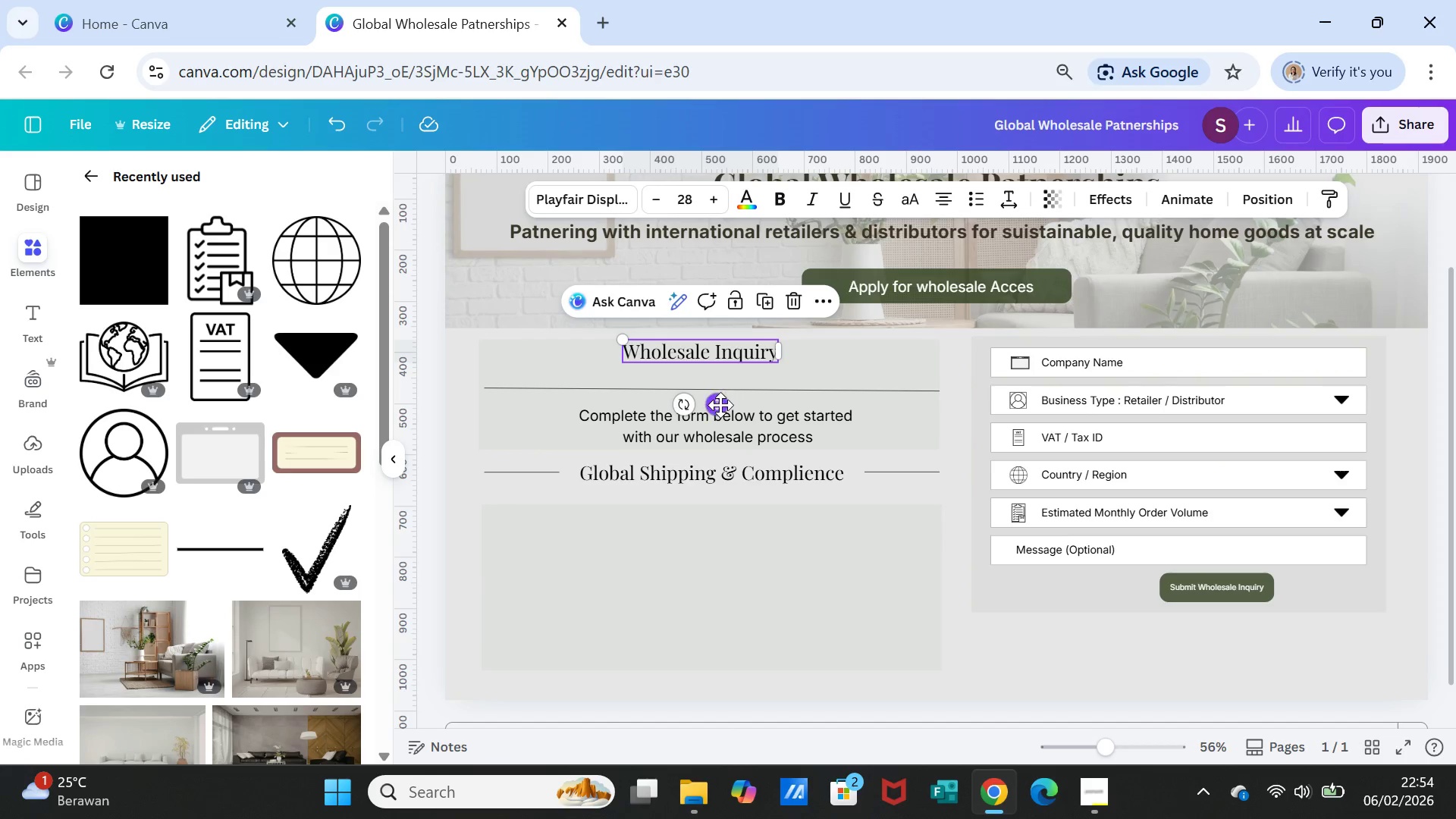 
left_click_drag(start_coordinate=[720, 406], to_coordinate=[723, 419])
 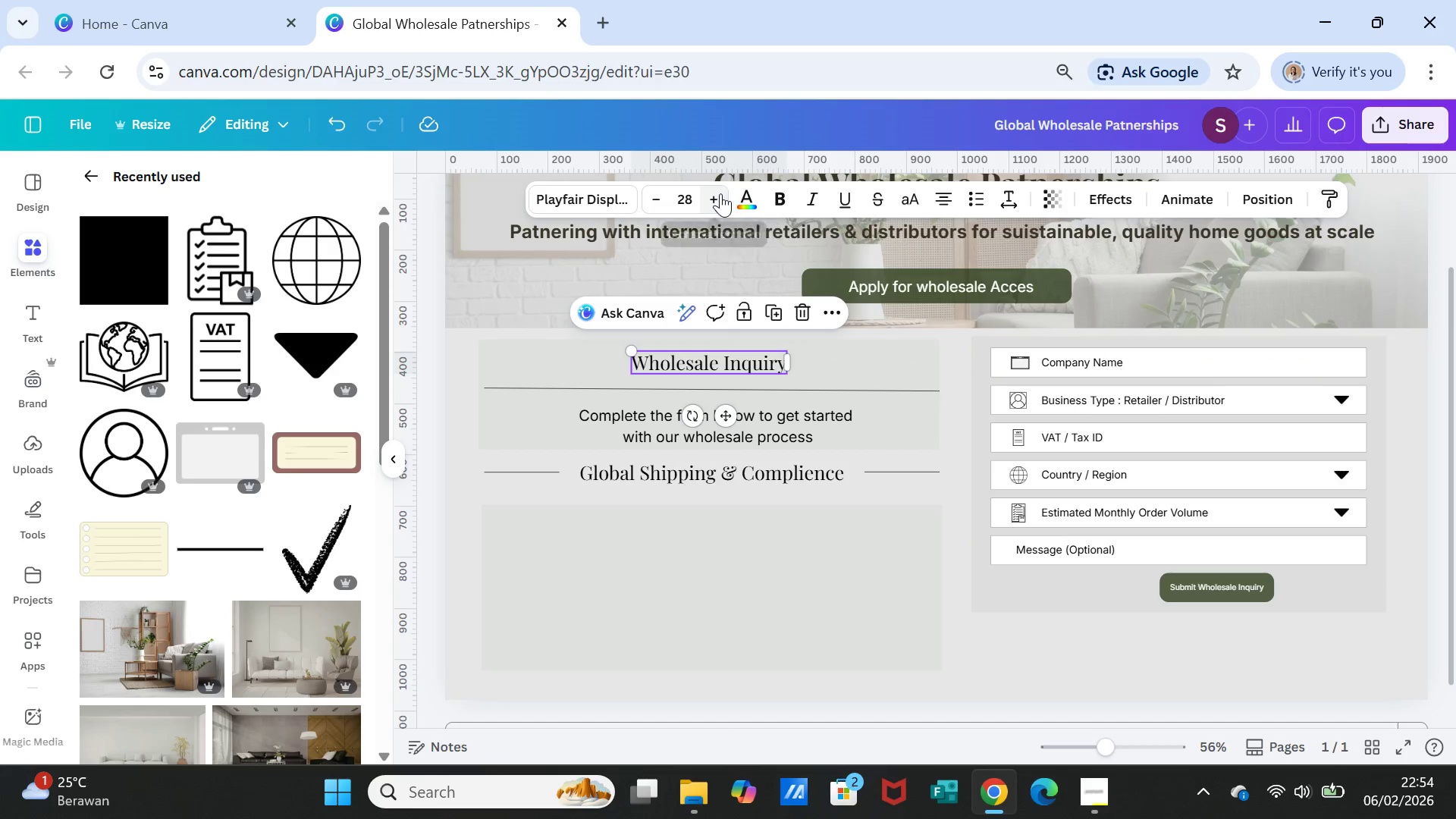 
double_click([720, 193])
 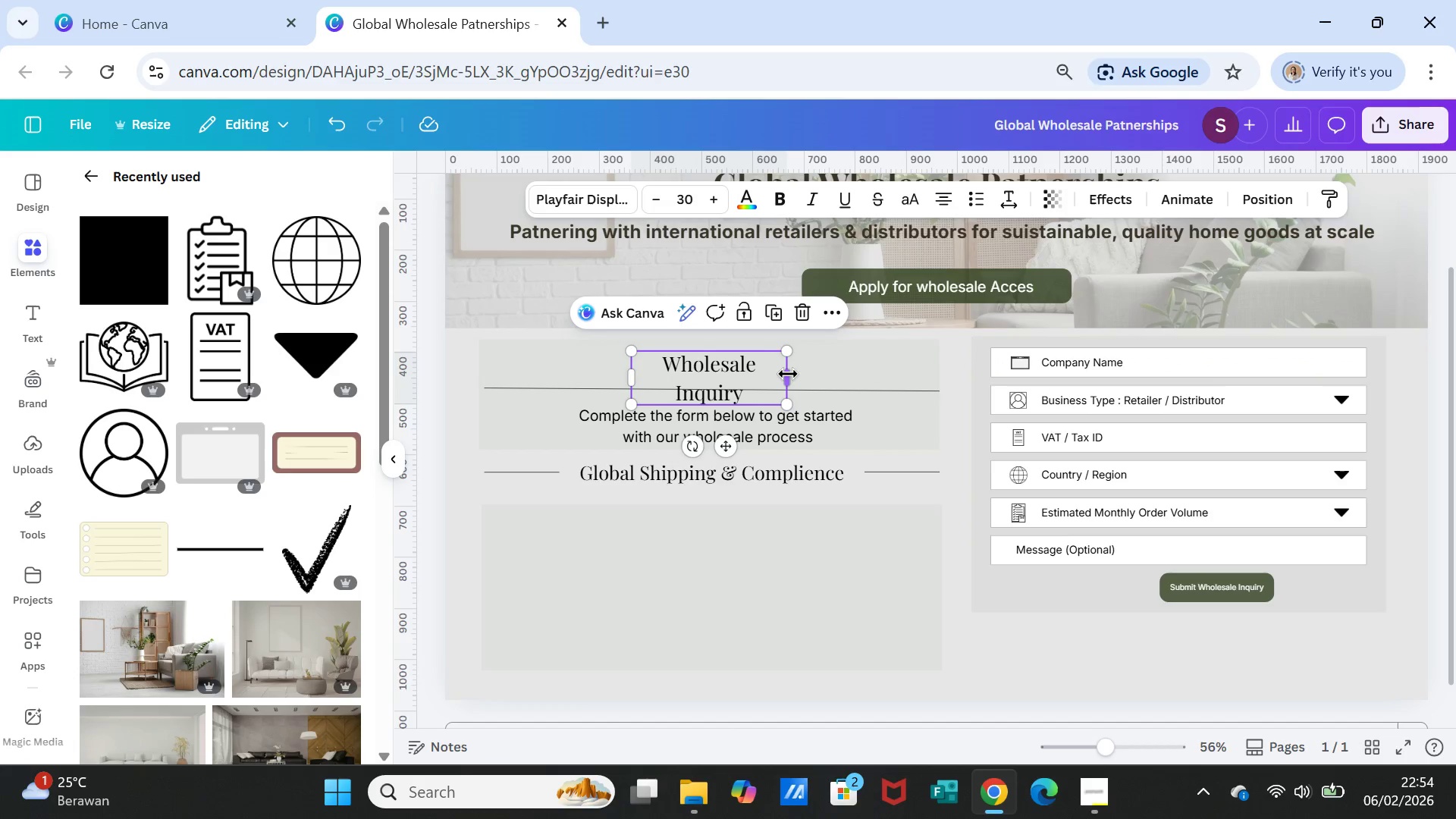 
left_click_drag(start_coordinate=[788, 375], to_coordinate=[817, 375])
 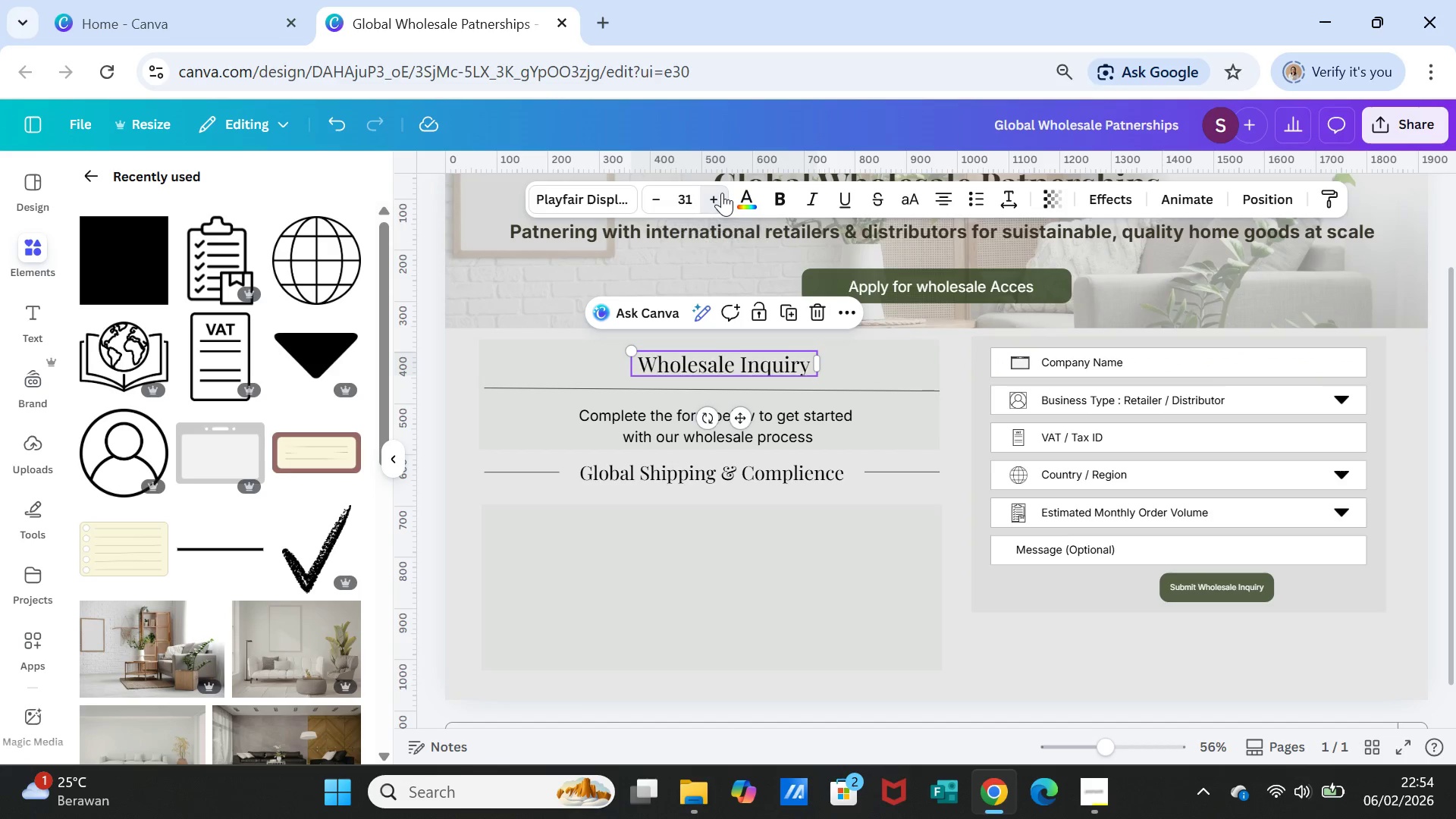 
double_click([722, 193])
 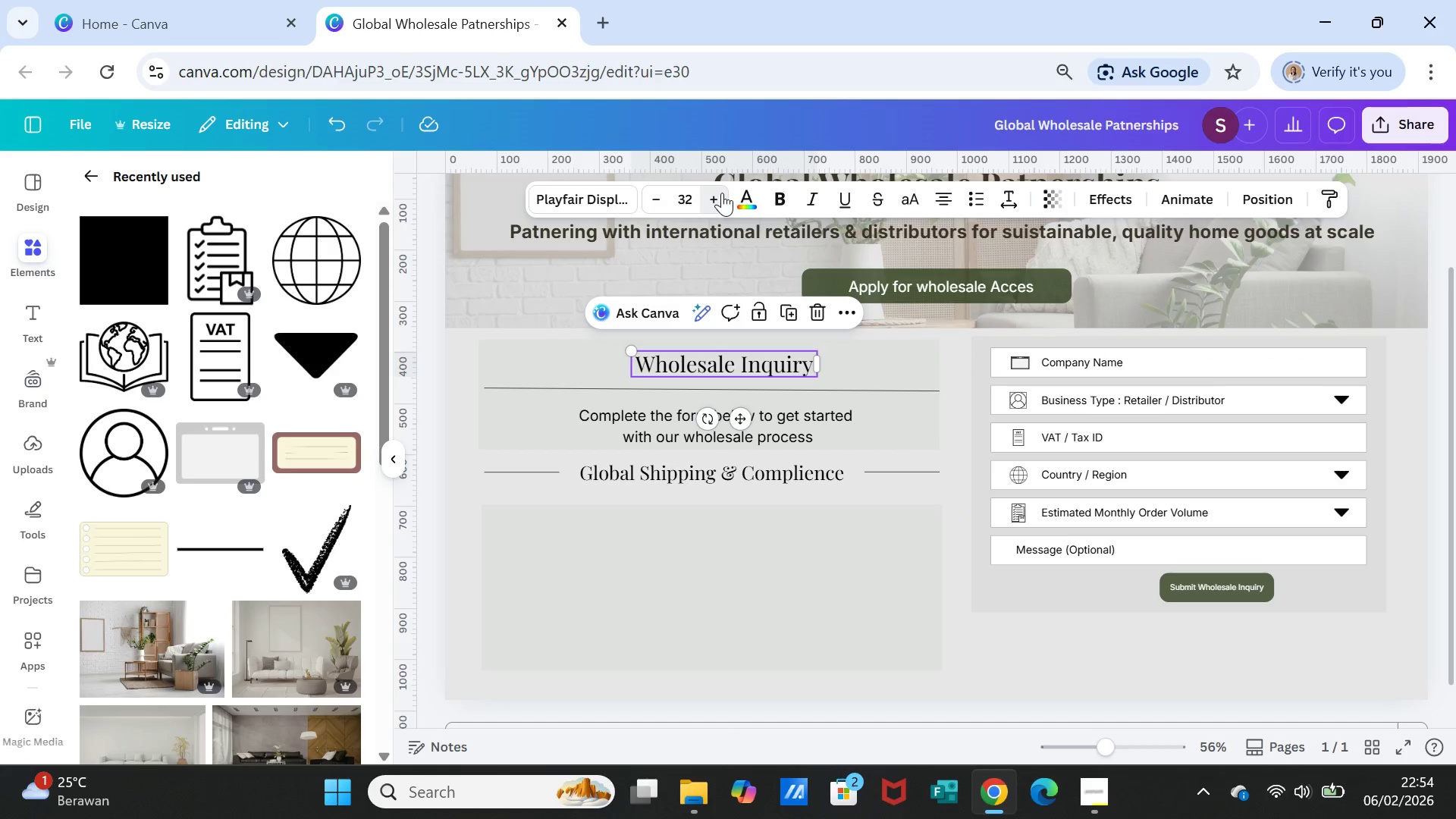 
triple_click([722, 193])
 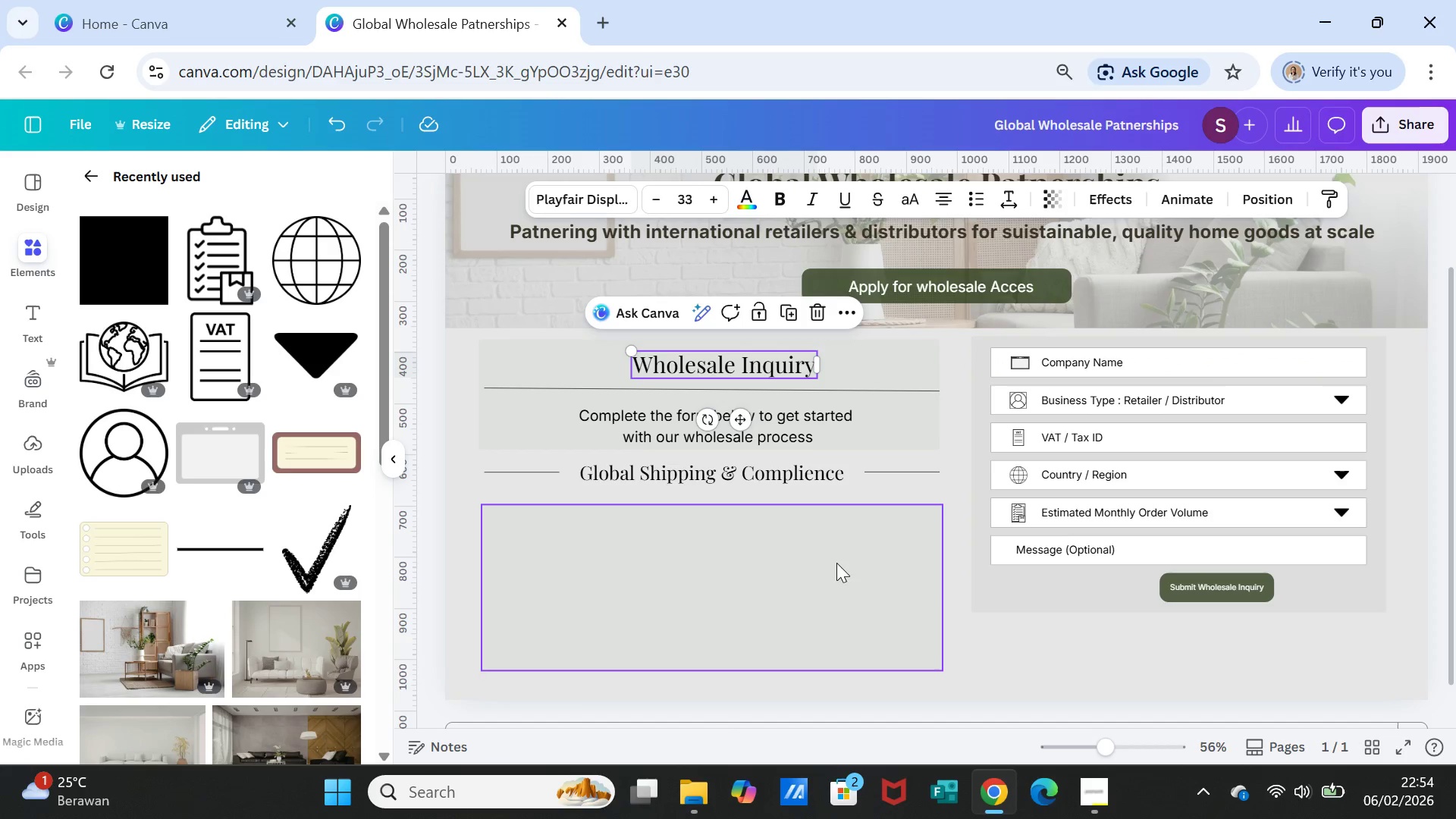 
left_click([838, 566])
 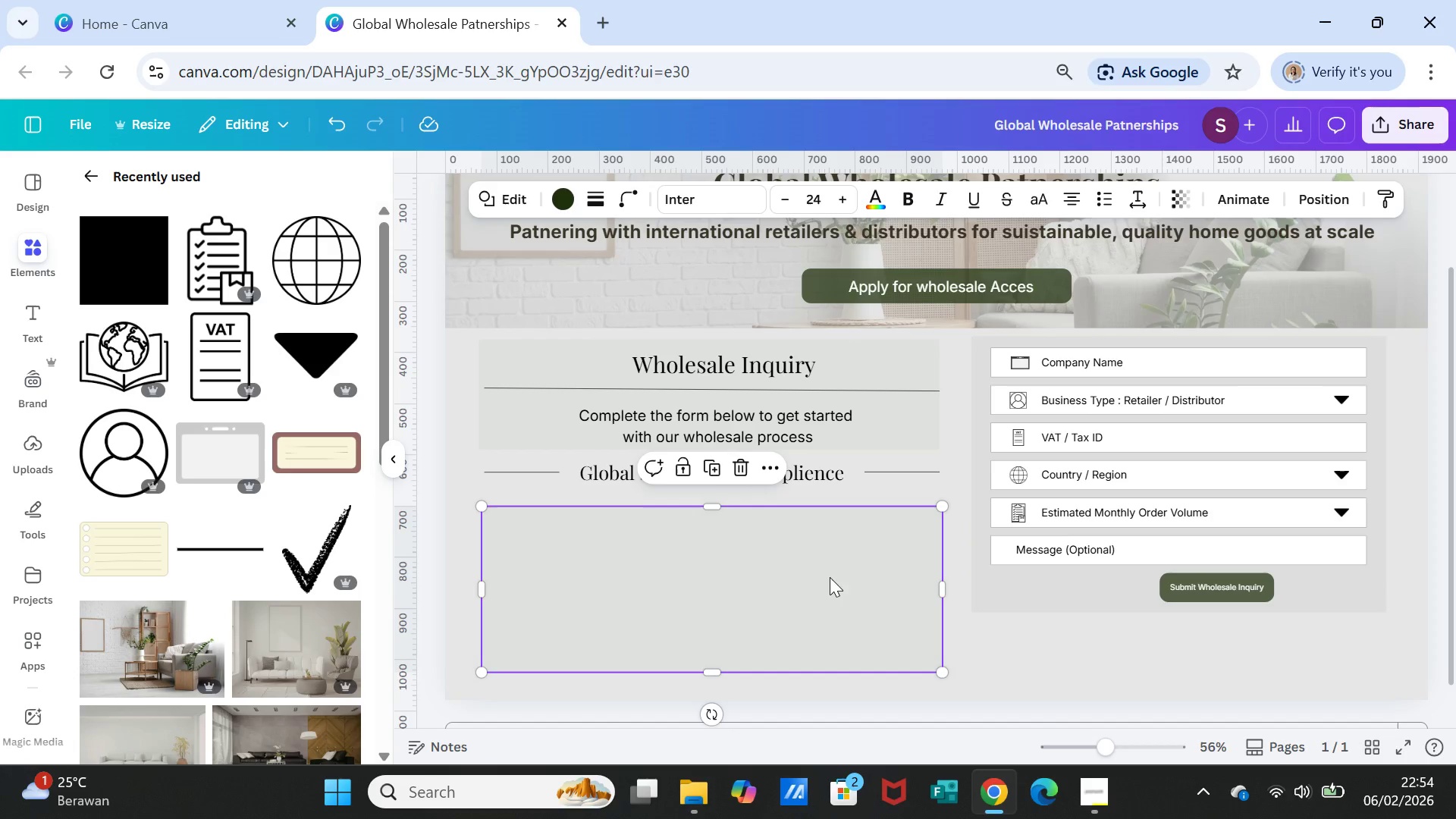 
wait(5.2)
 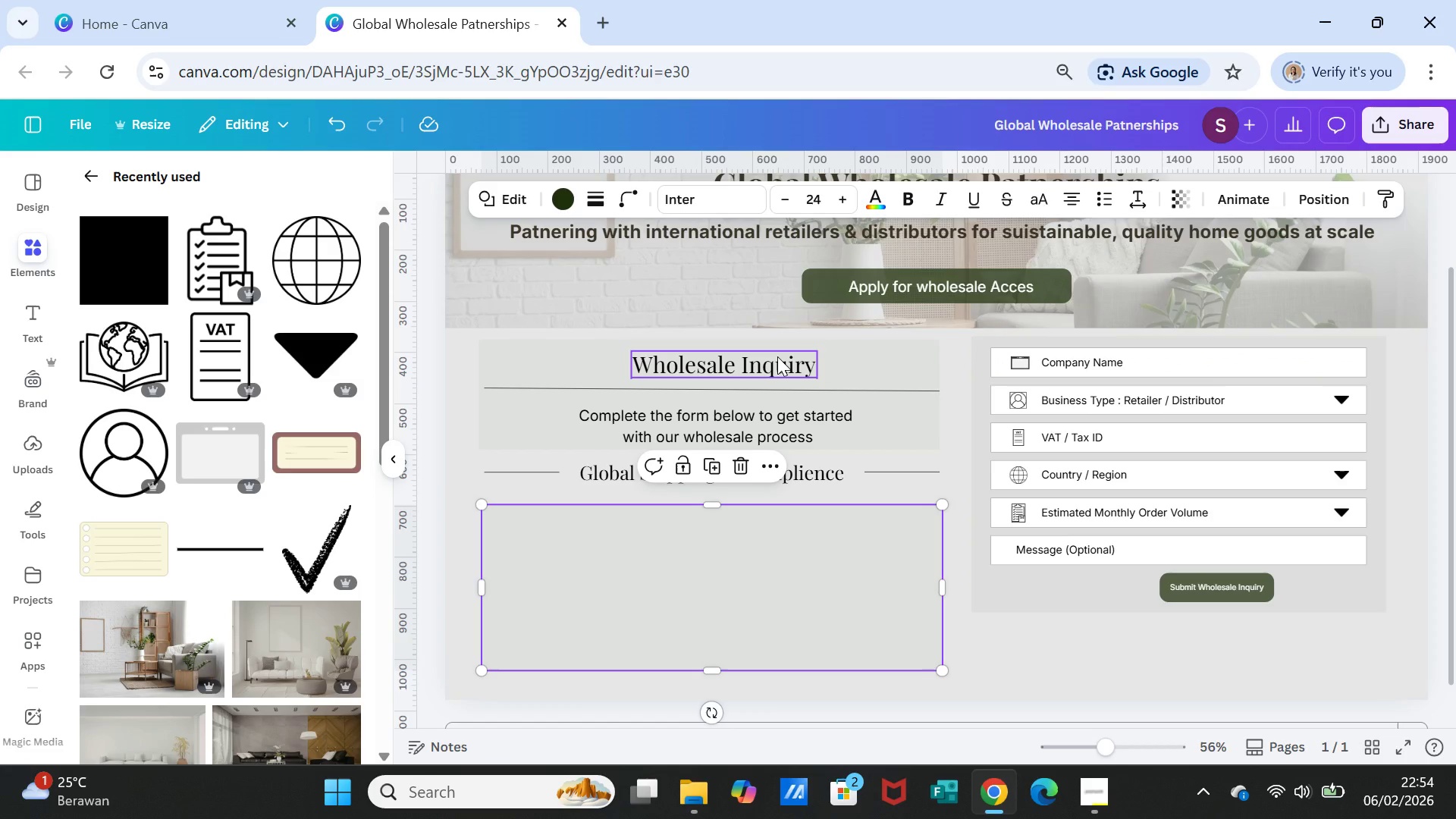 
left_click([1004, 698])
 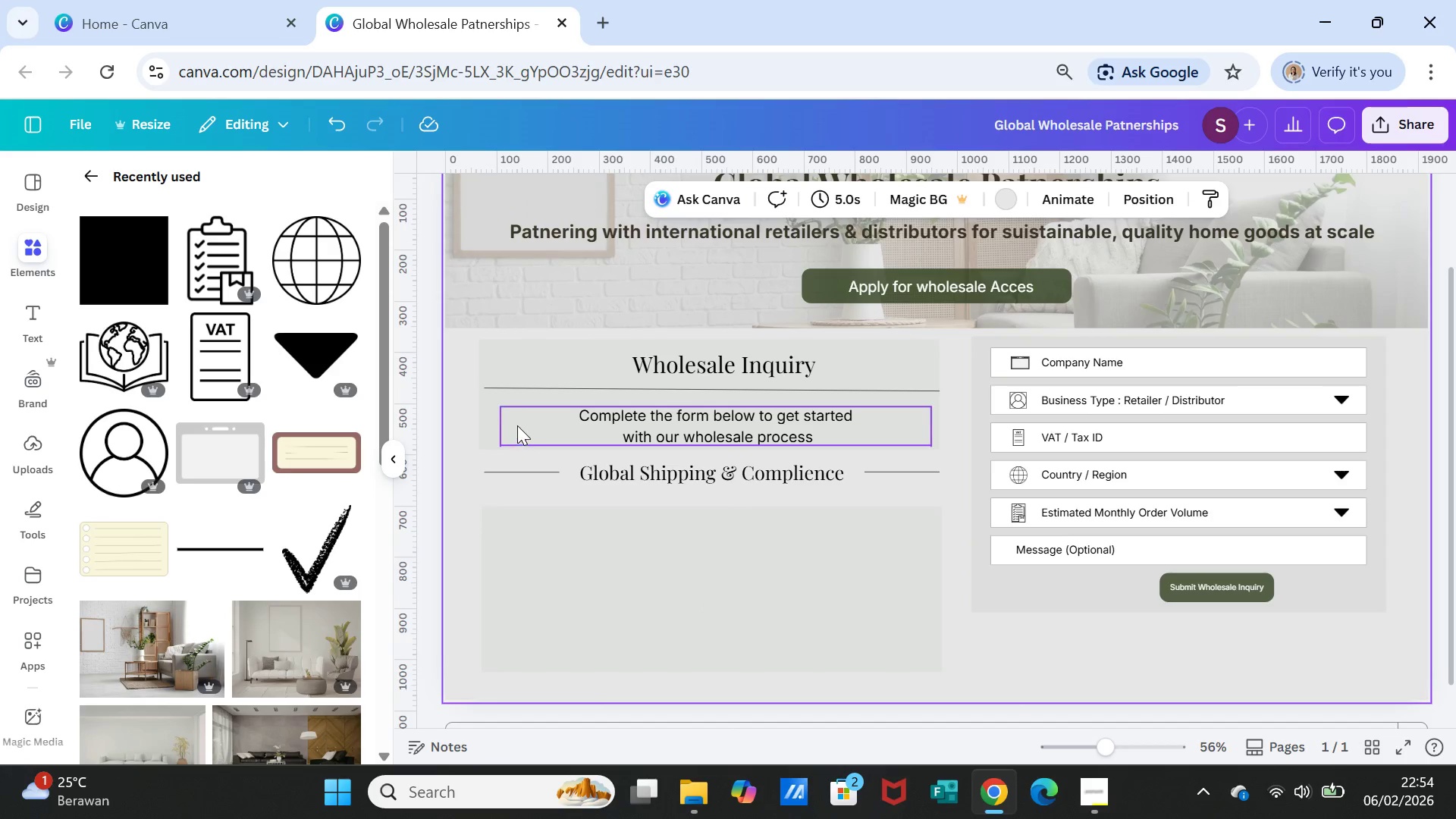 
left_click([512, 362])
 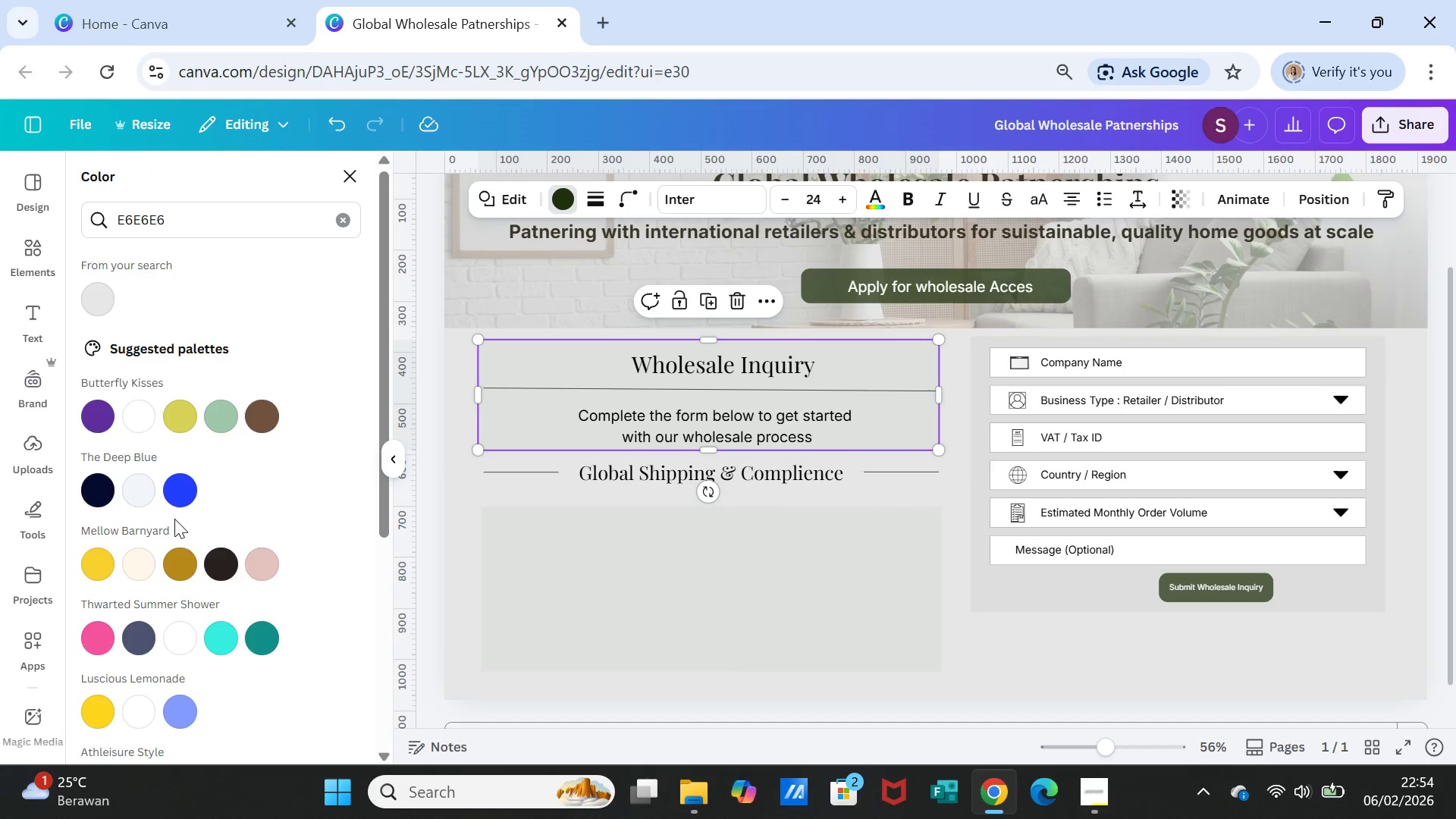 
wait(5.8)
 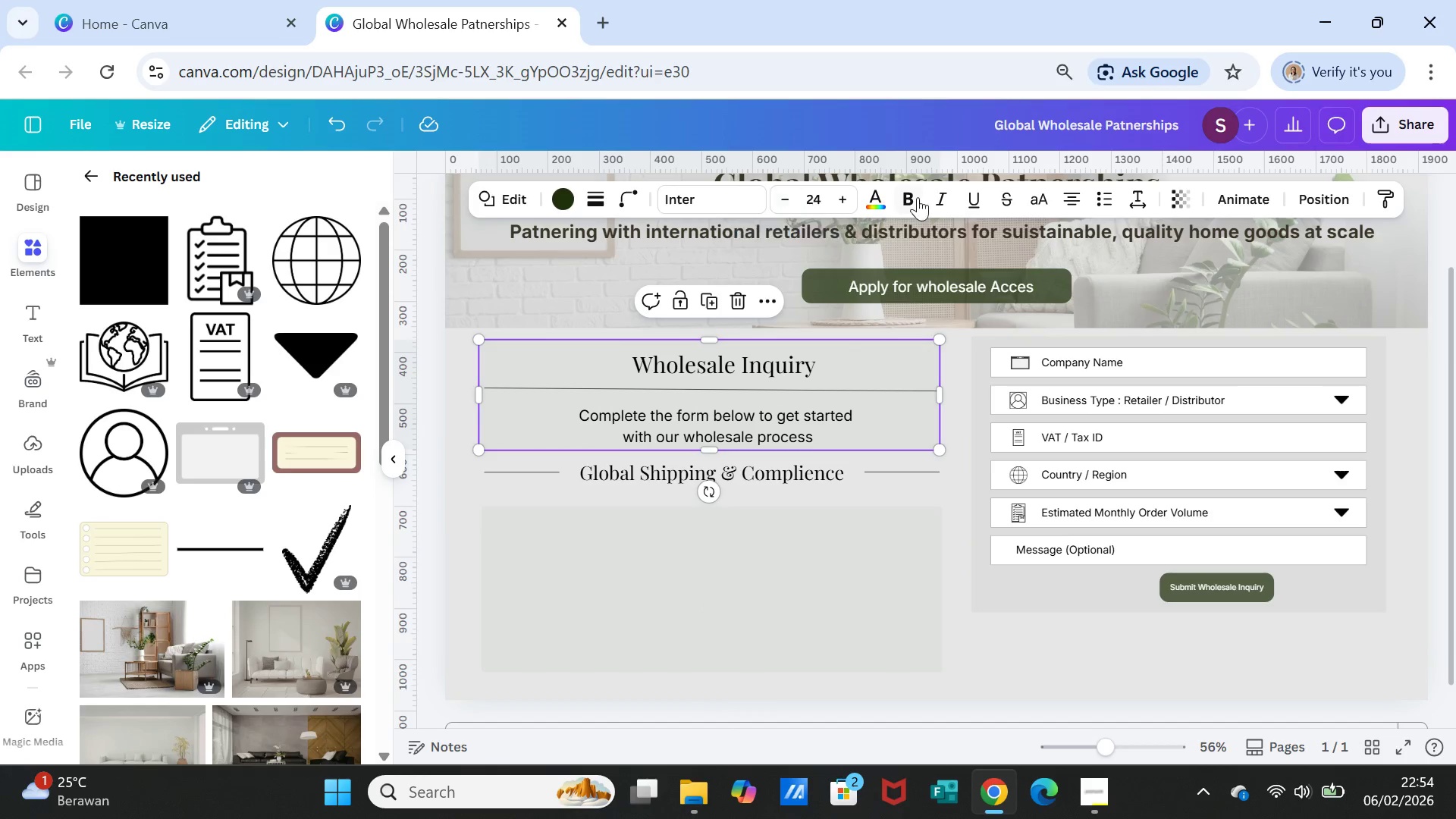 
left_click([101, 294])
 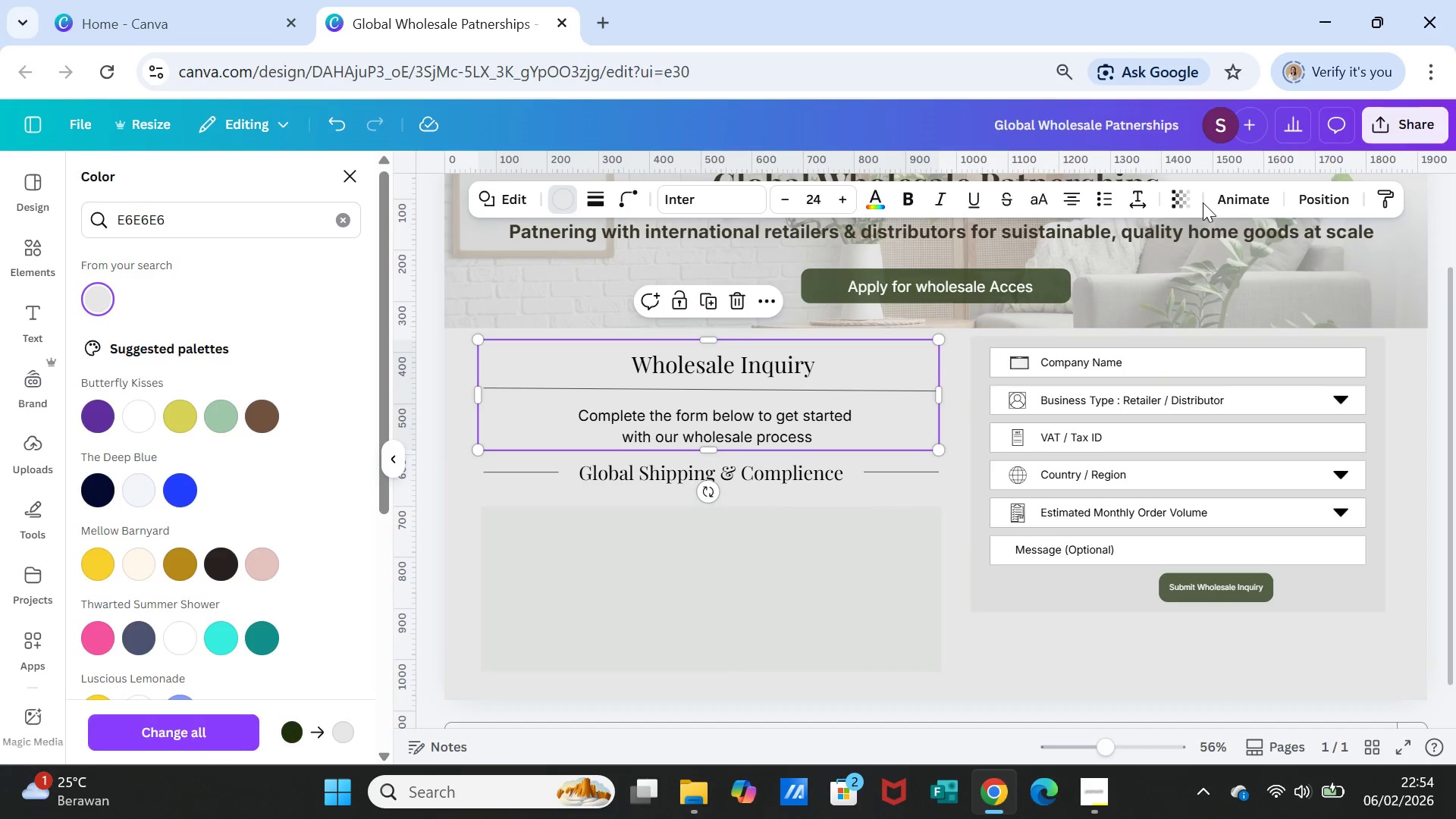 
left_click([1185, 195])
 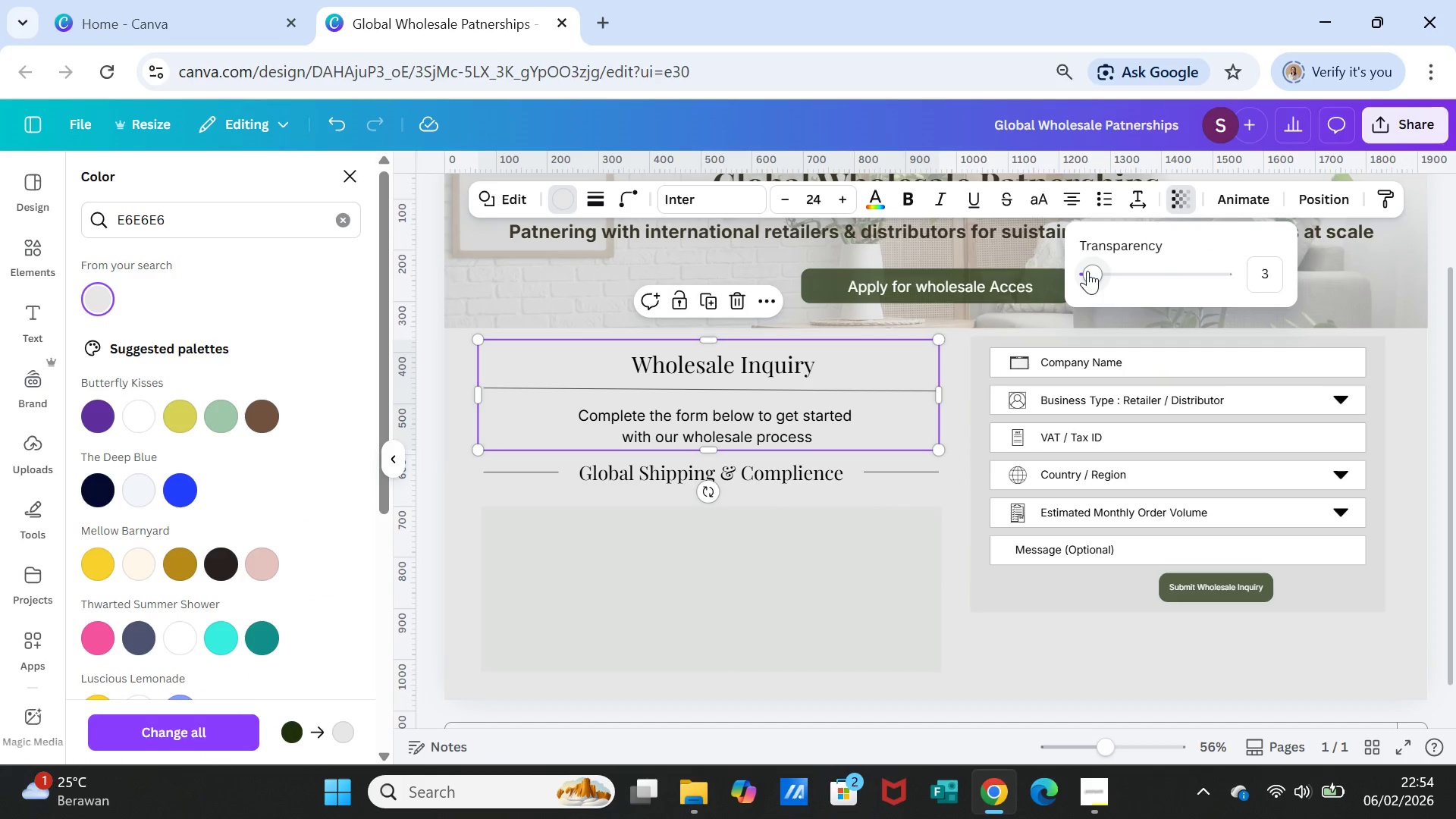 
left_click_drag(start_coordinate=[1088, 271], to_coordinate=[1097, 277])
 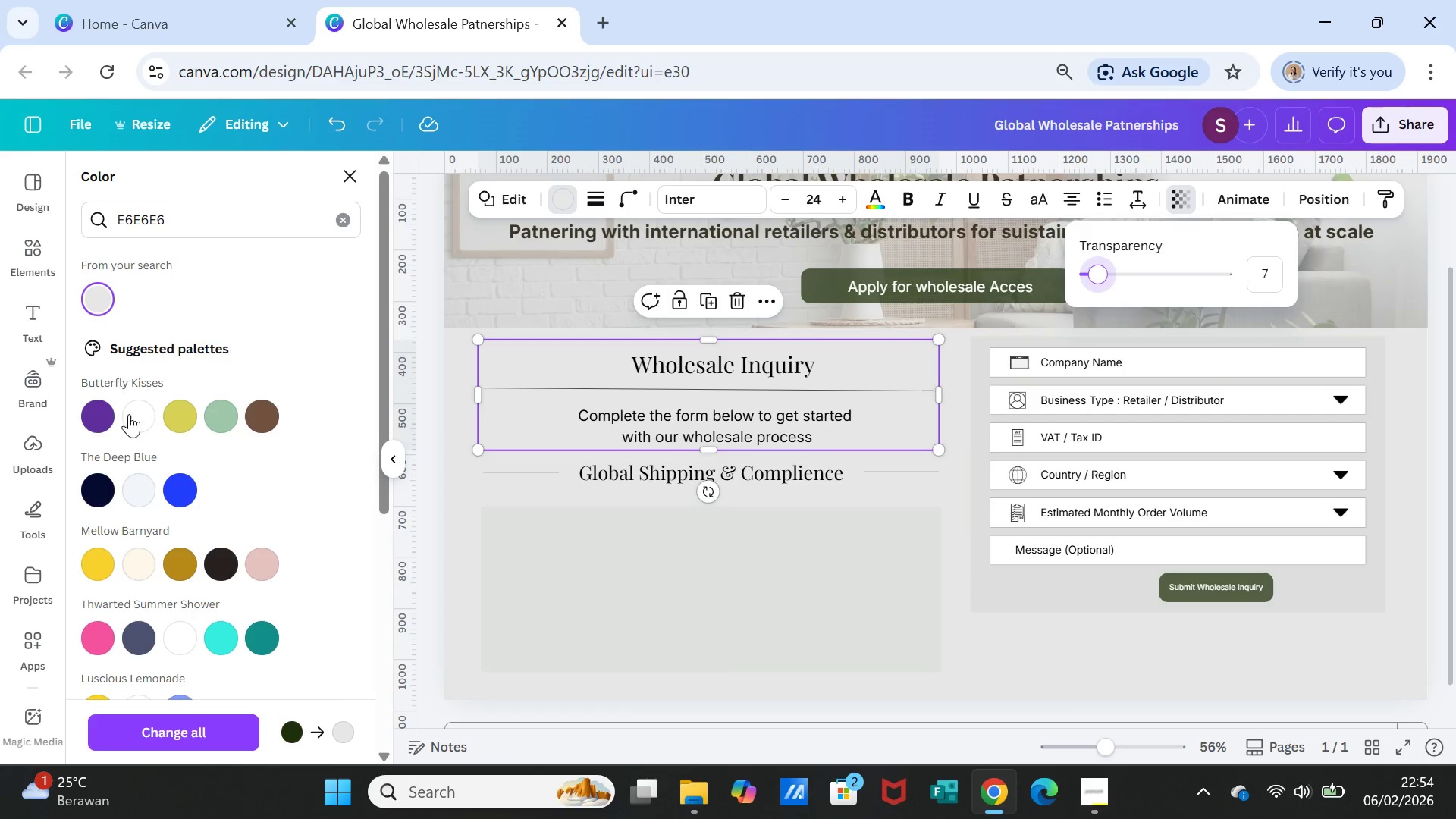 
left_click([129, 414])
 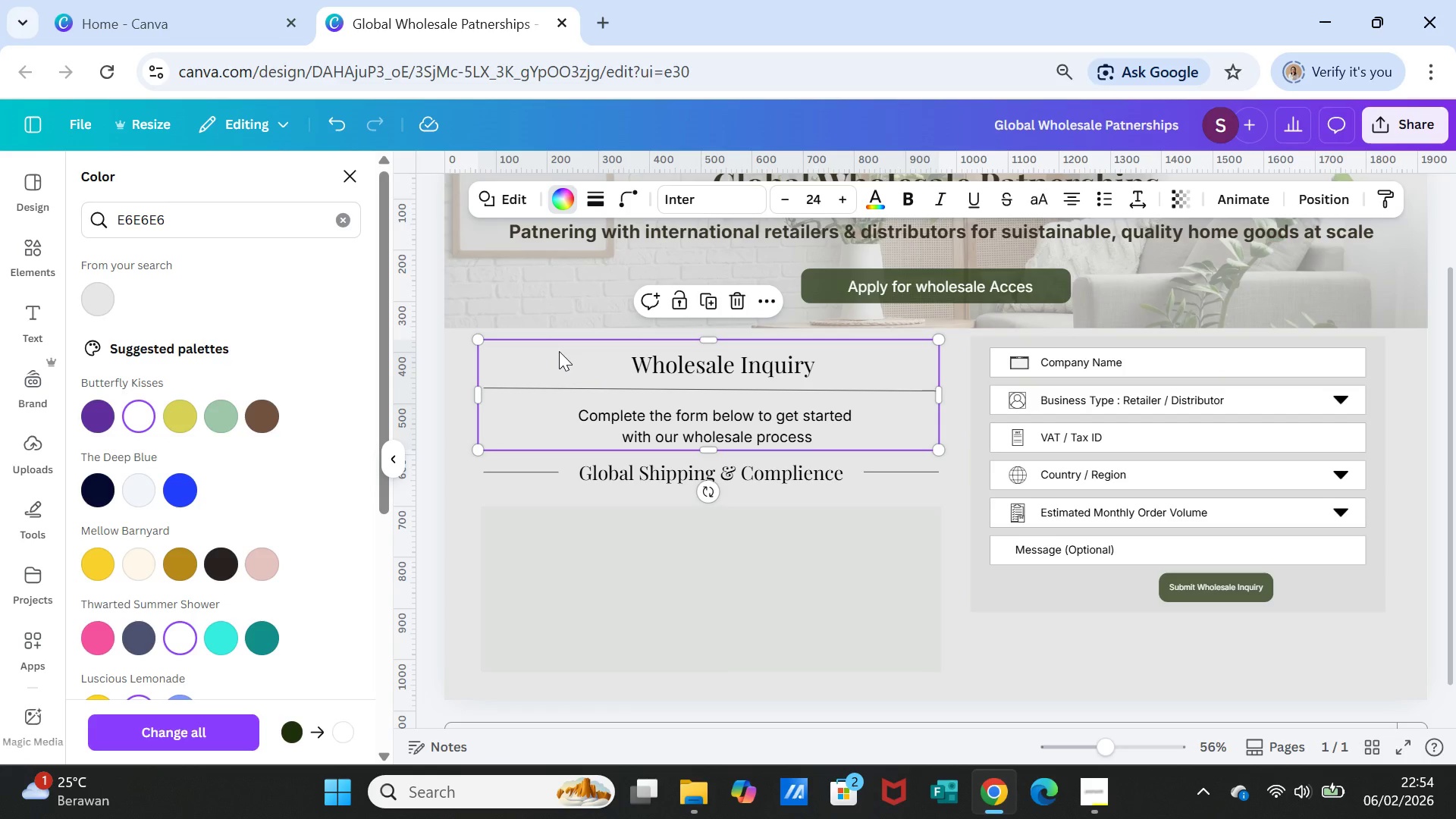 
left_click([559, 351])
 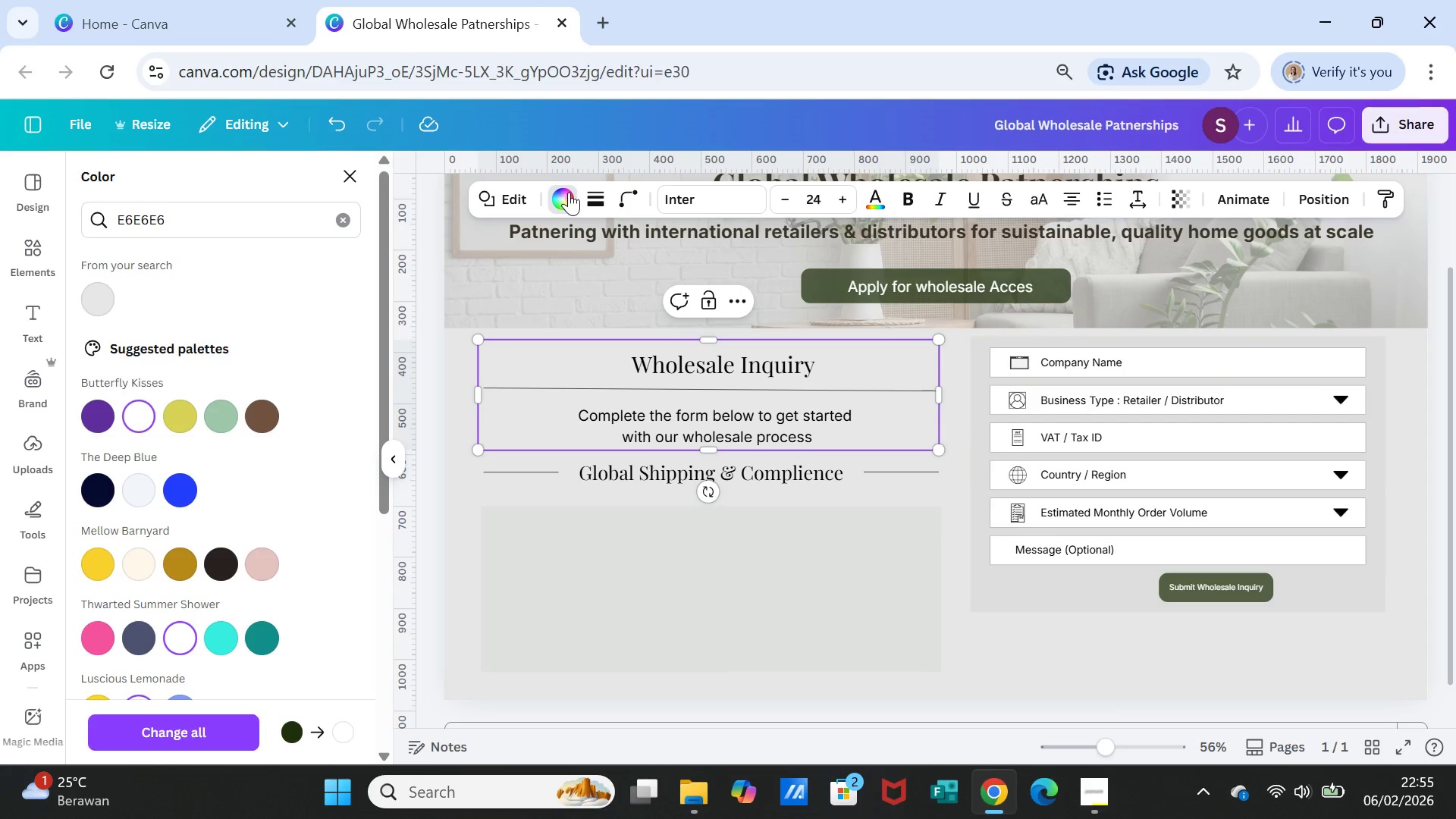 
left_click([569, 192])
 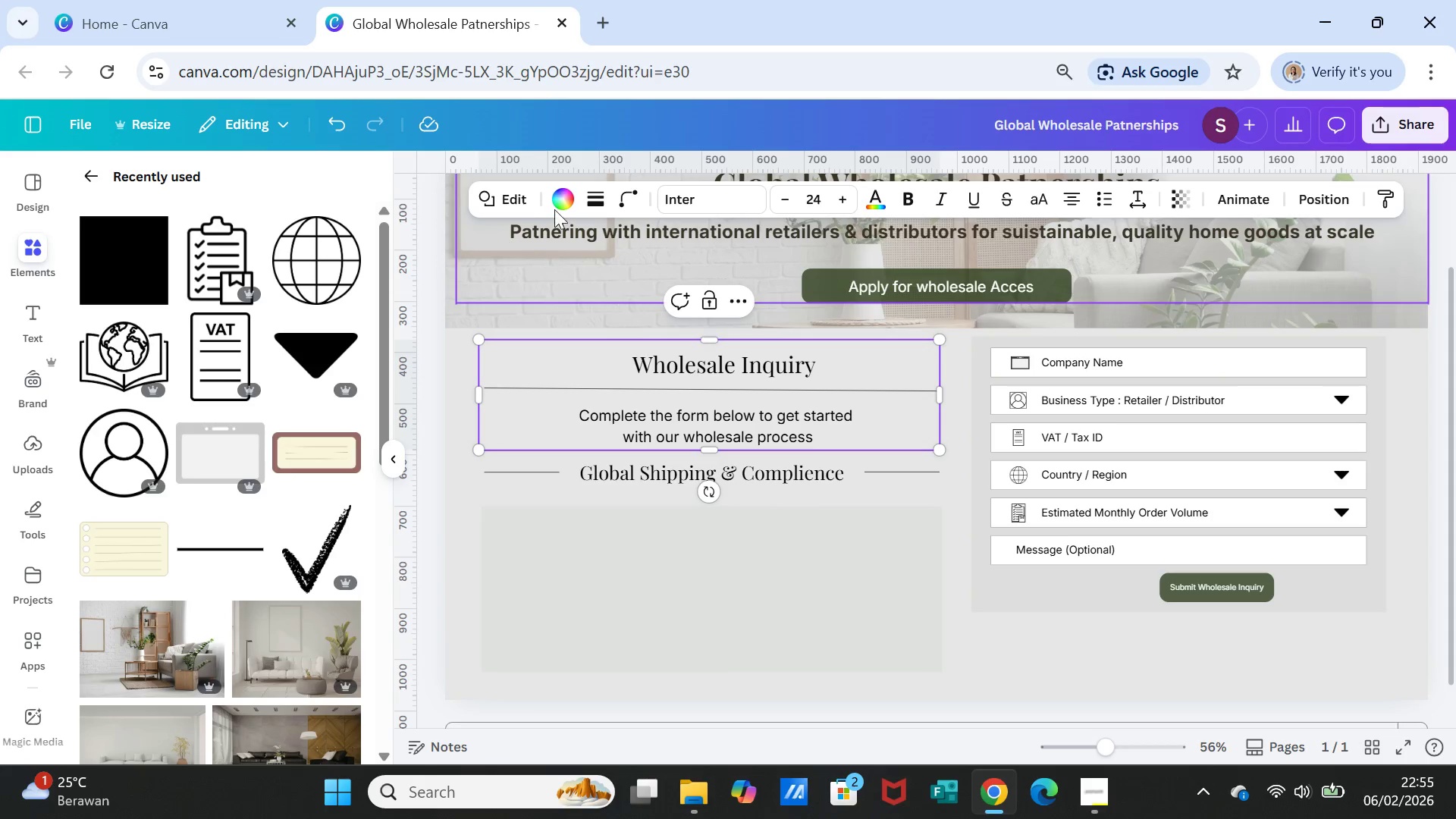 
left_click([561, 202])
 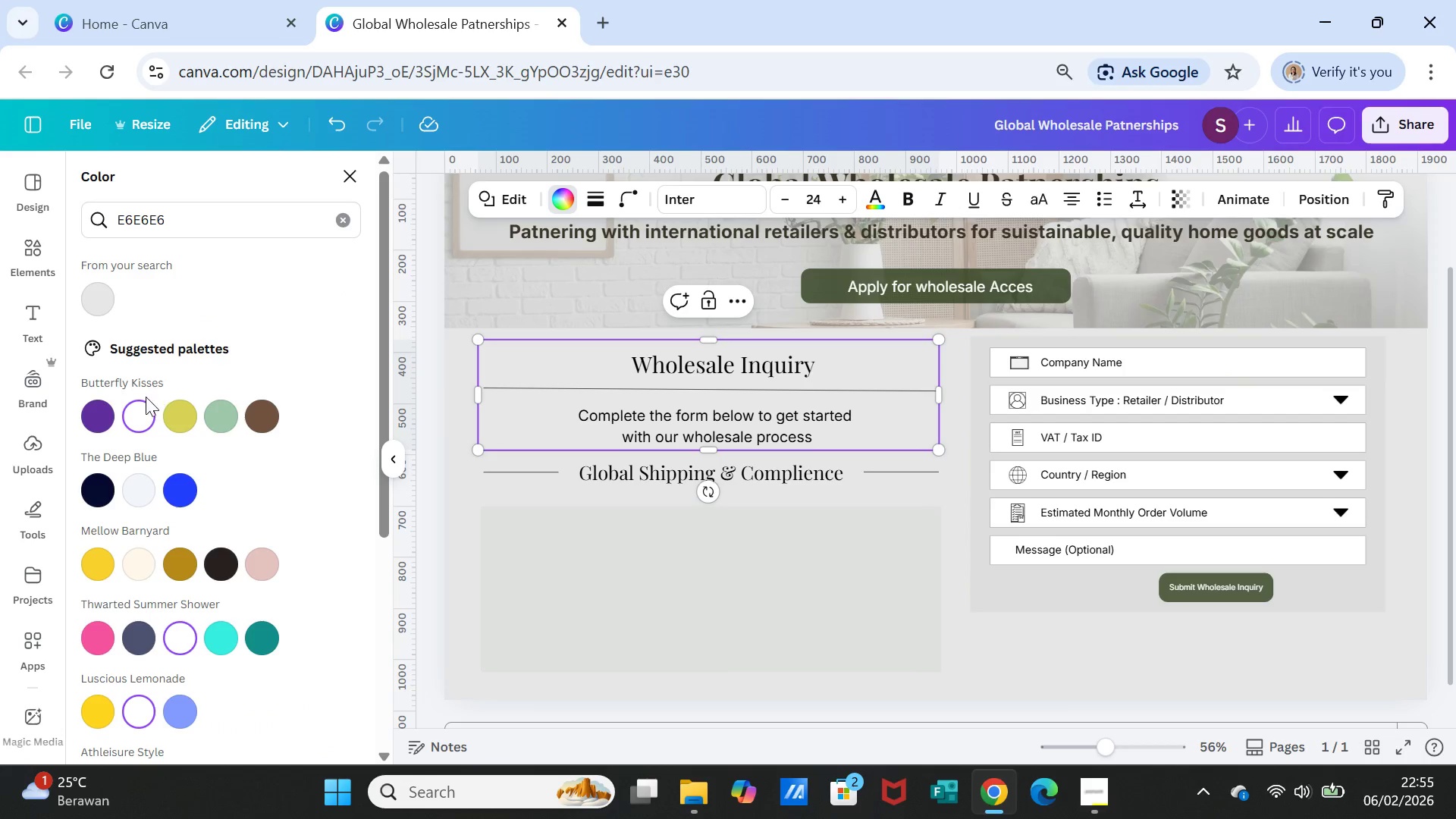 
left_click([140, 417])
 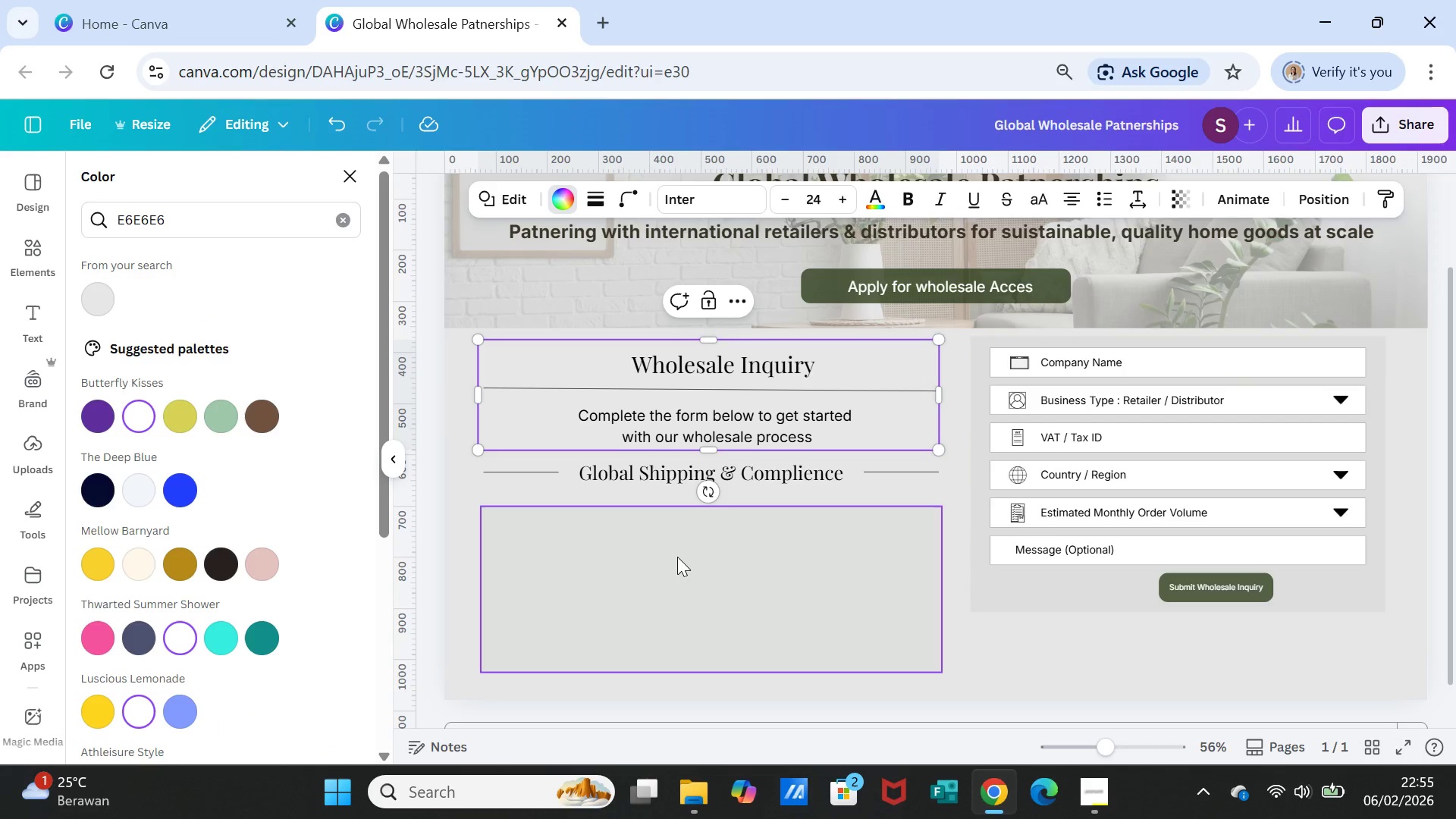 
left_click([677, 557])
 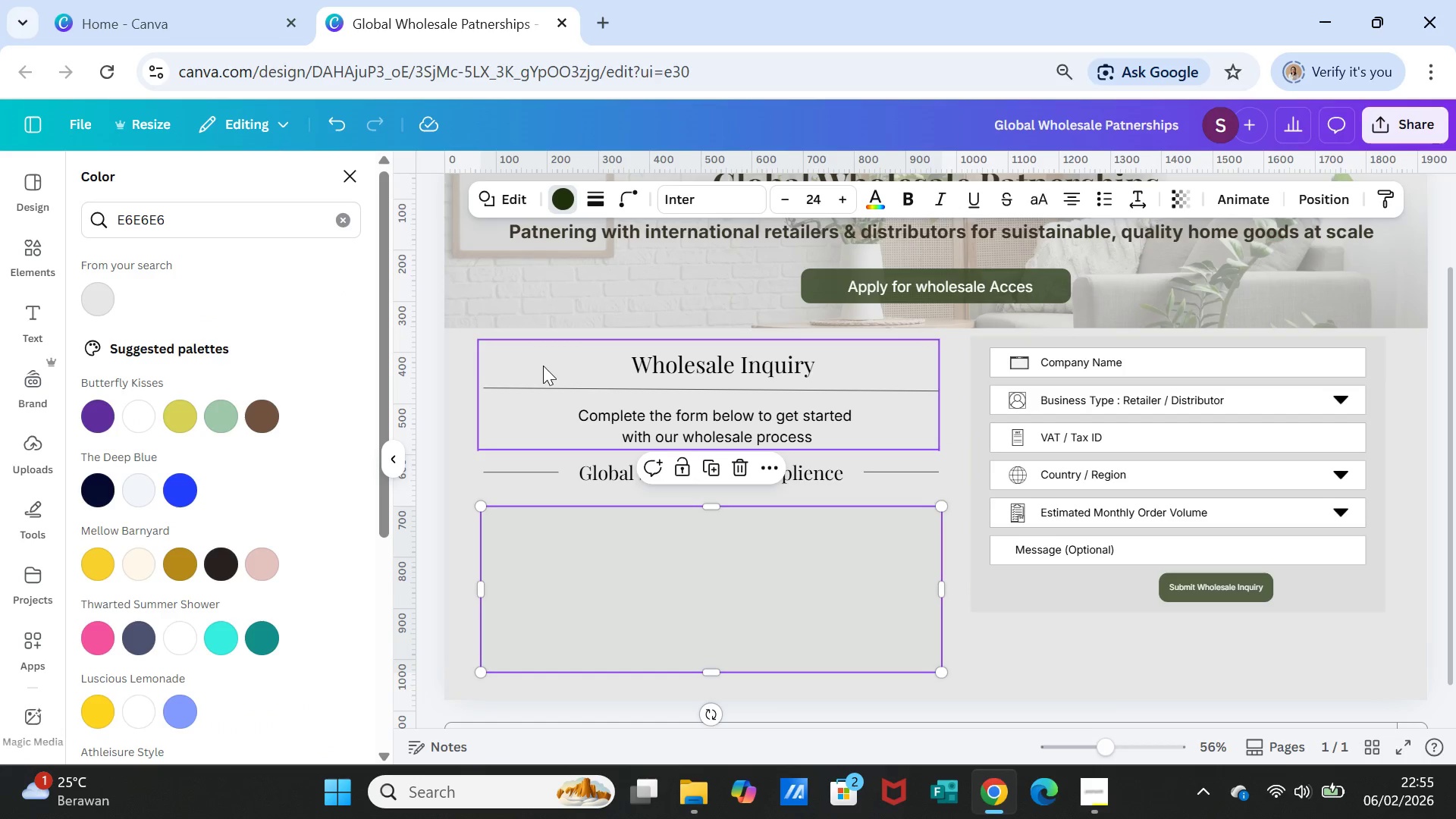 
left_click([543, 366])
 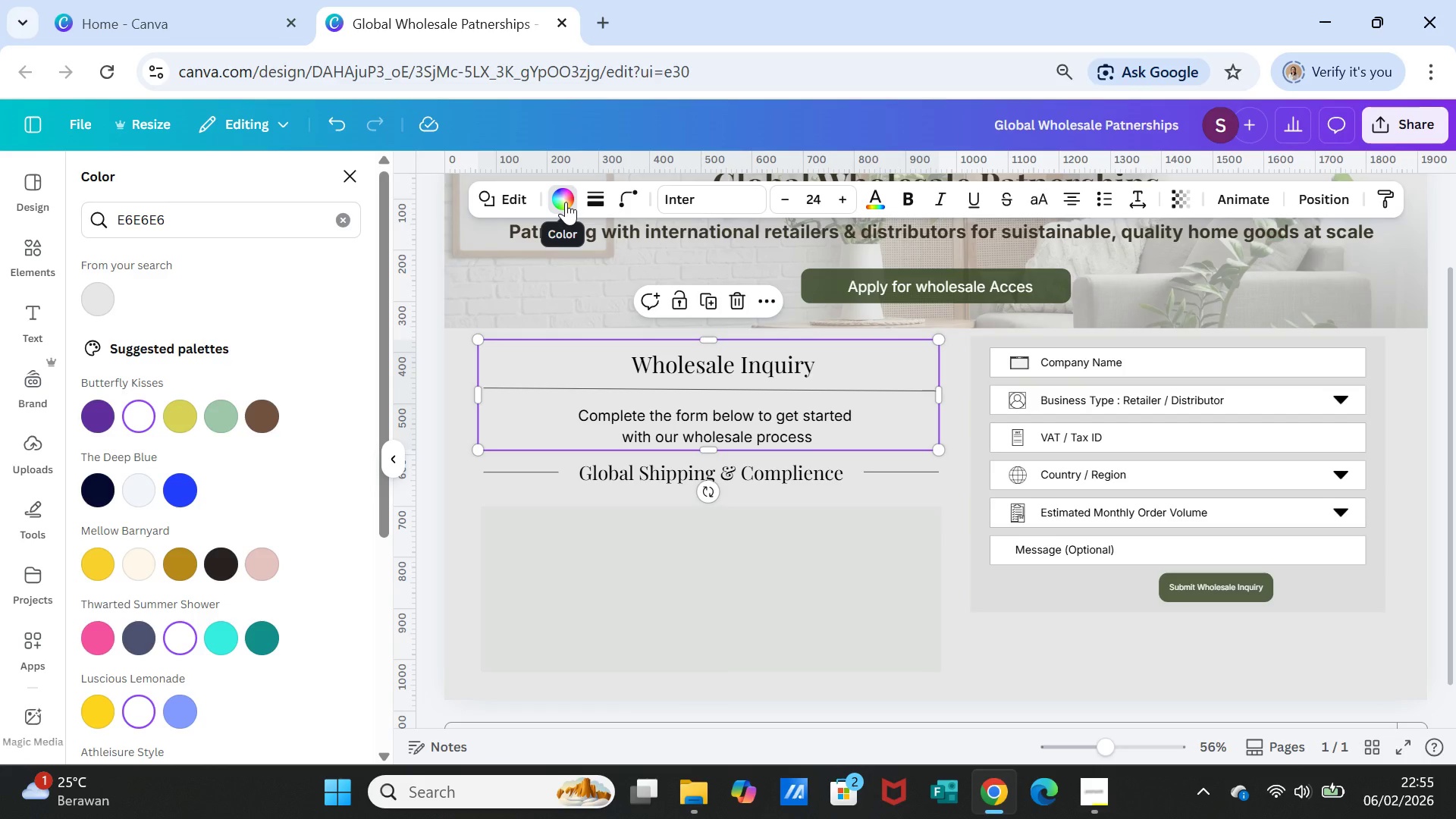 
left_click([566, 202])
 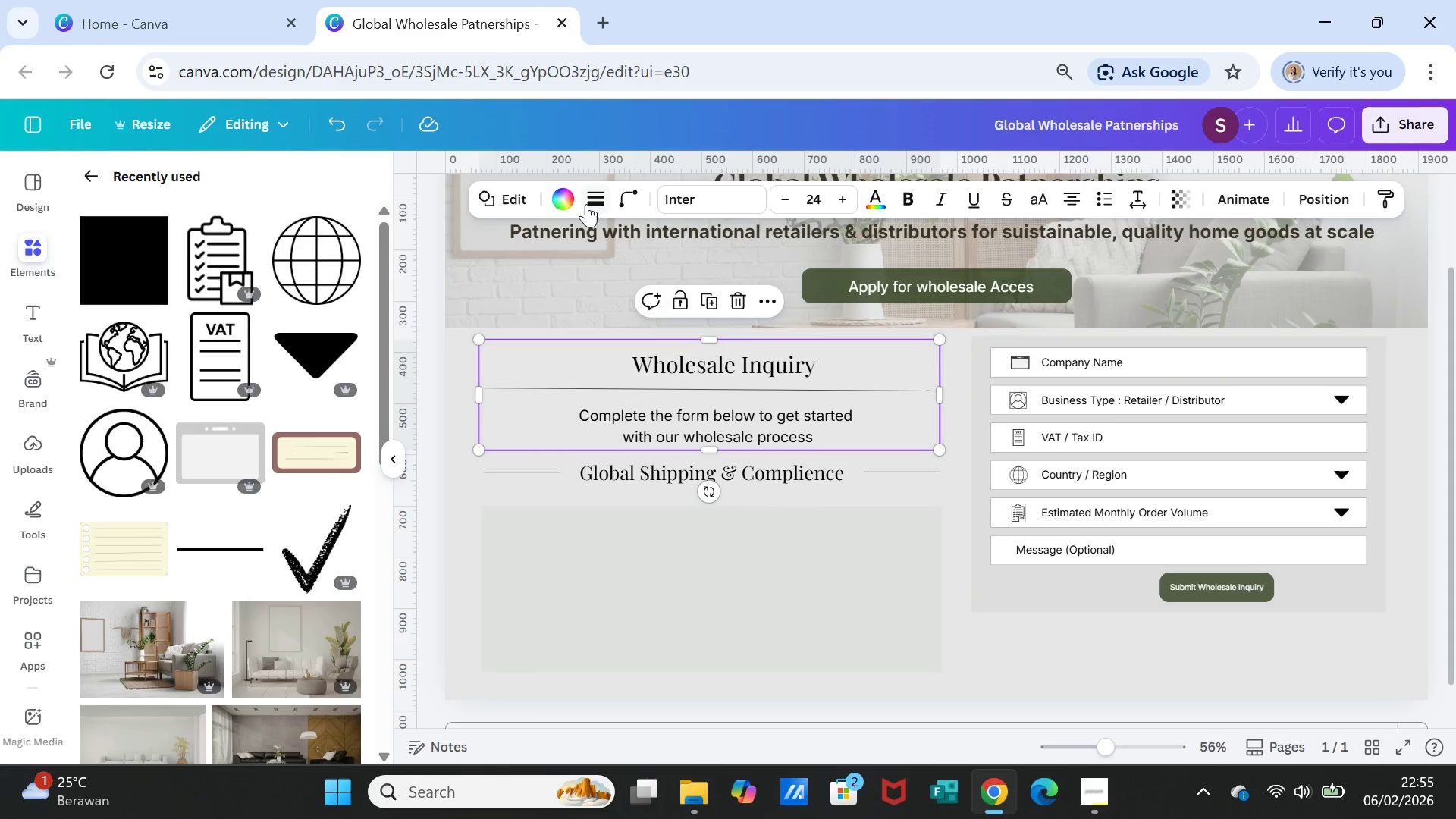 
left_click([566, 191])
 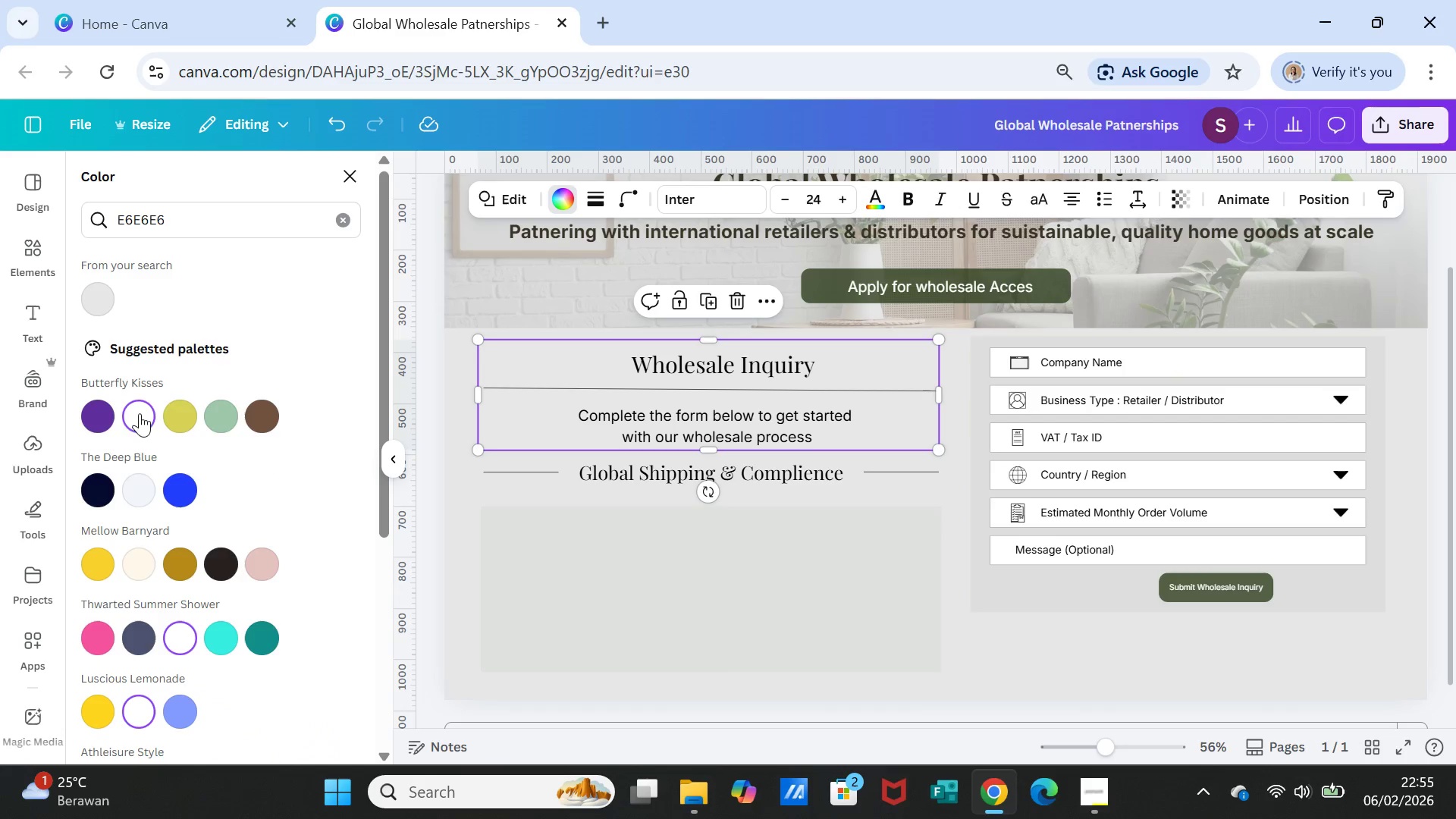 
left_click([132, 416])
 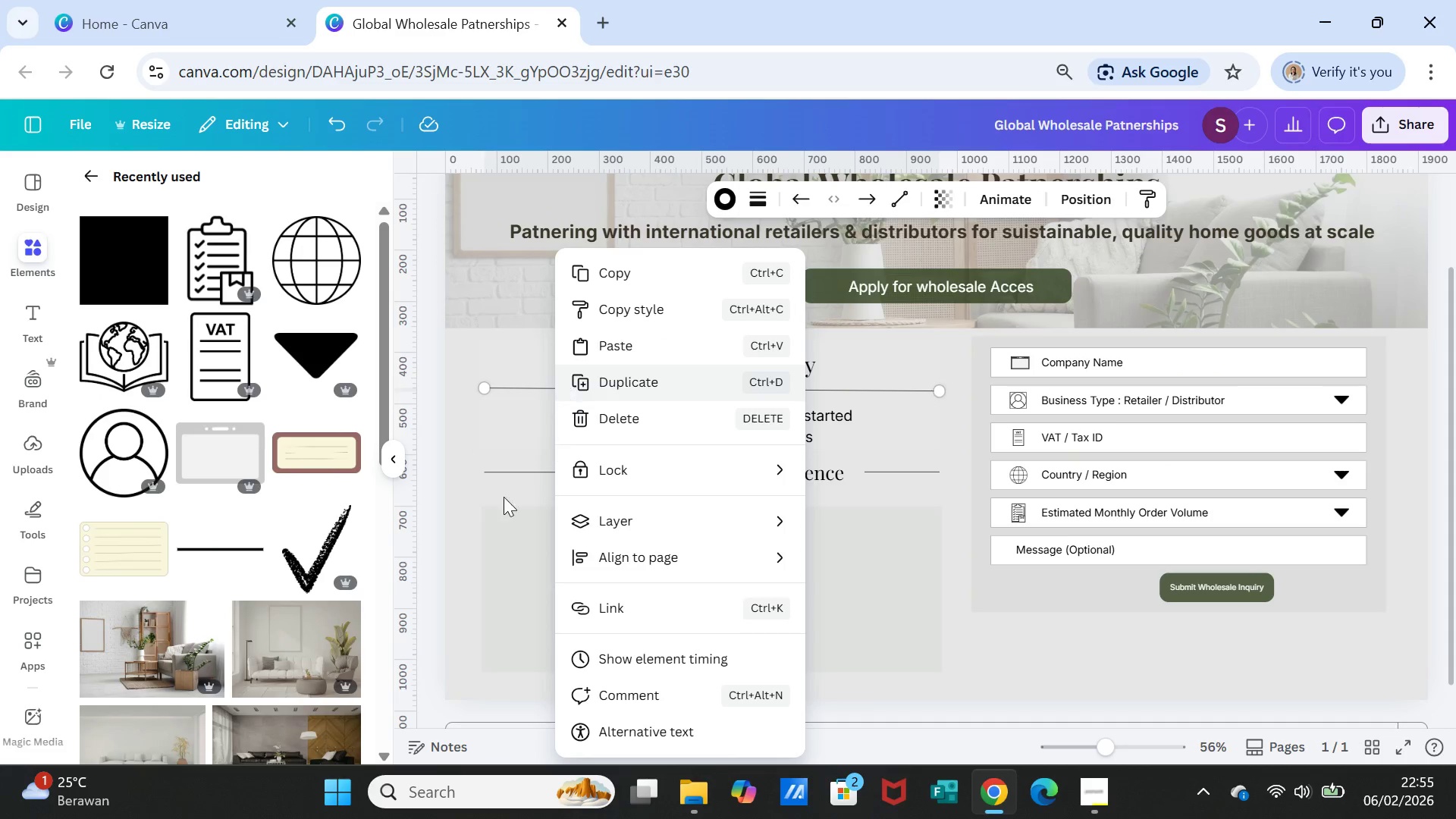 
left_click([513, 558])
 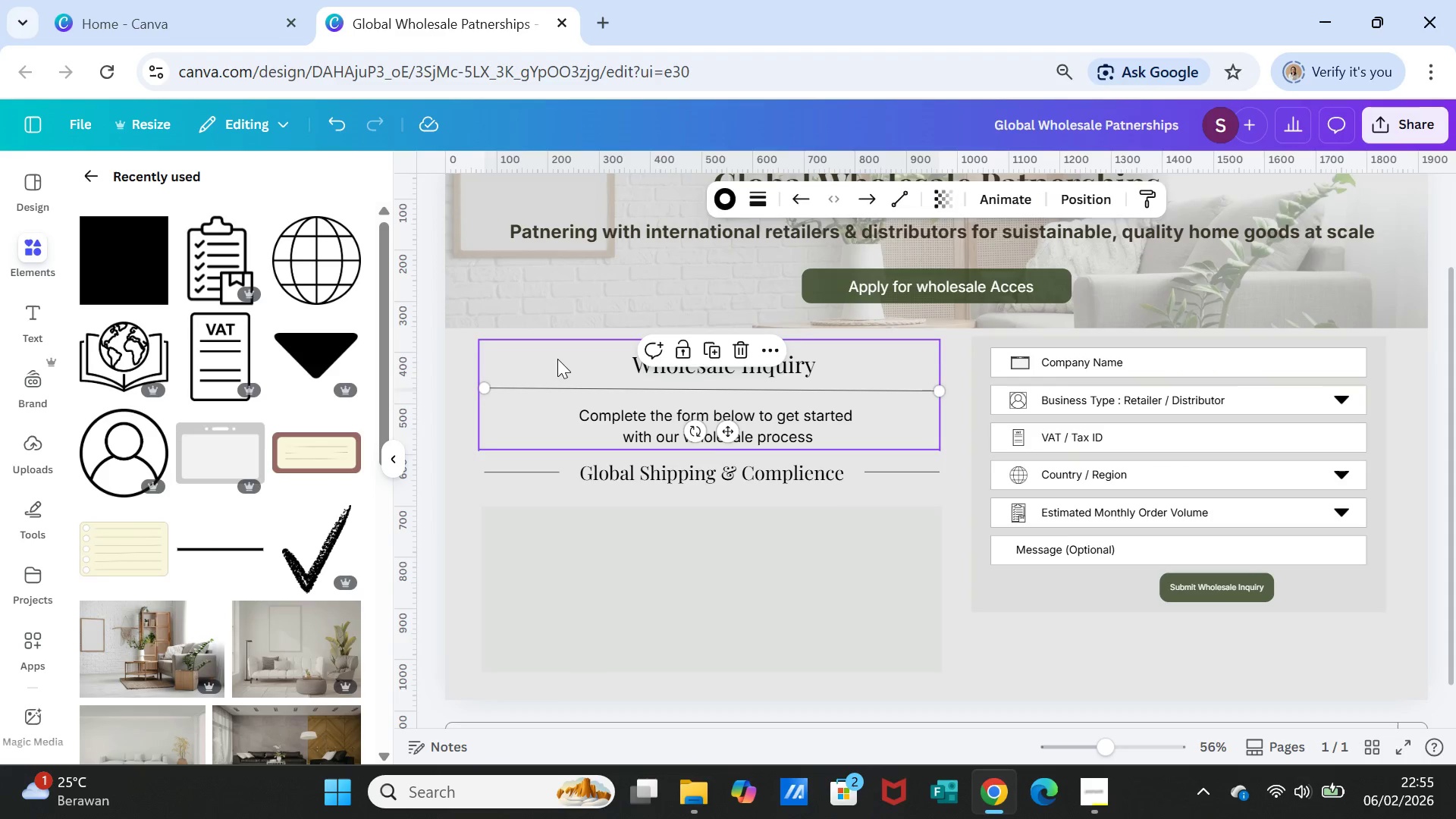 
left_click([557, 359])
 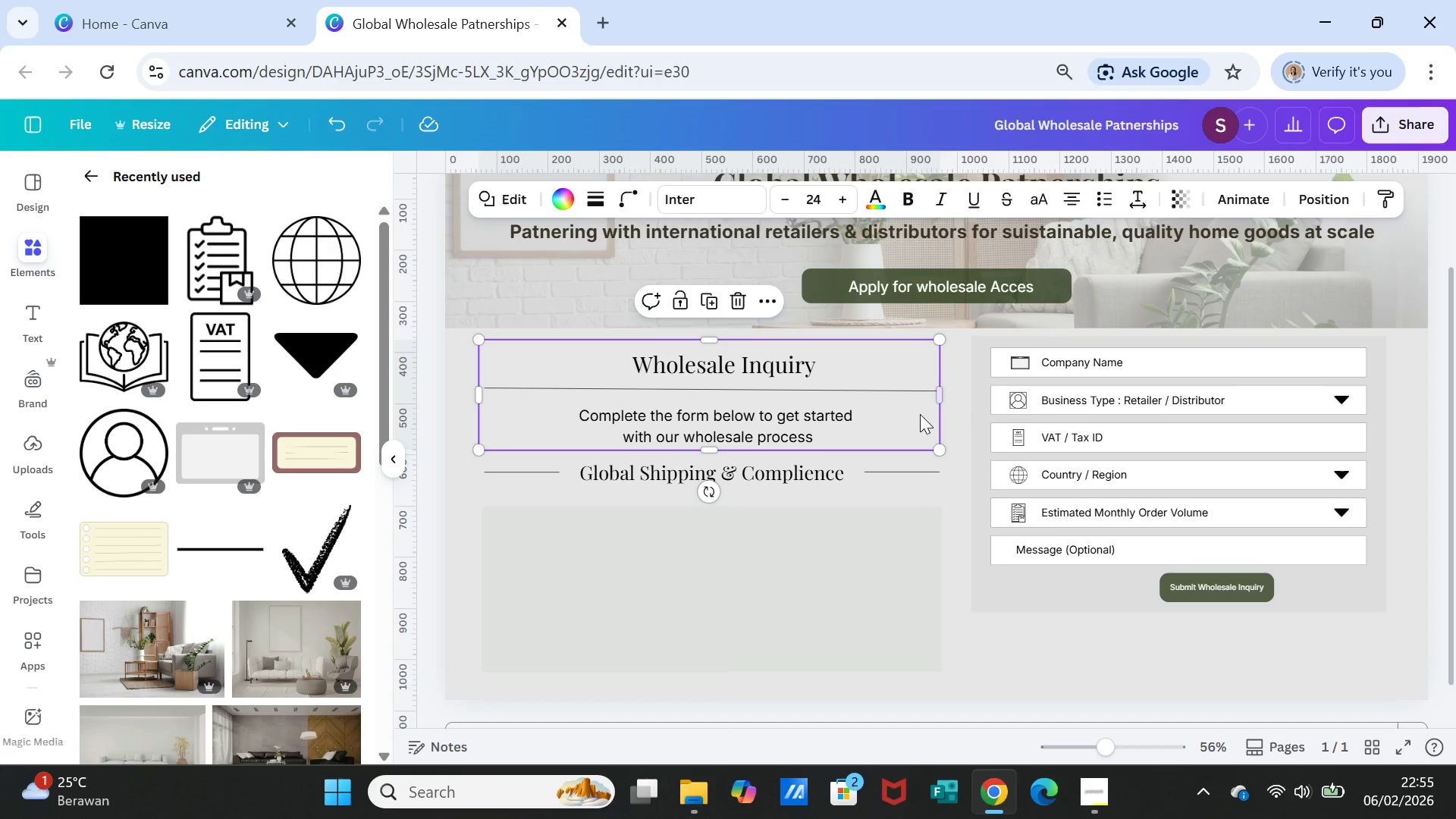 
right_click([890, 414])
 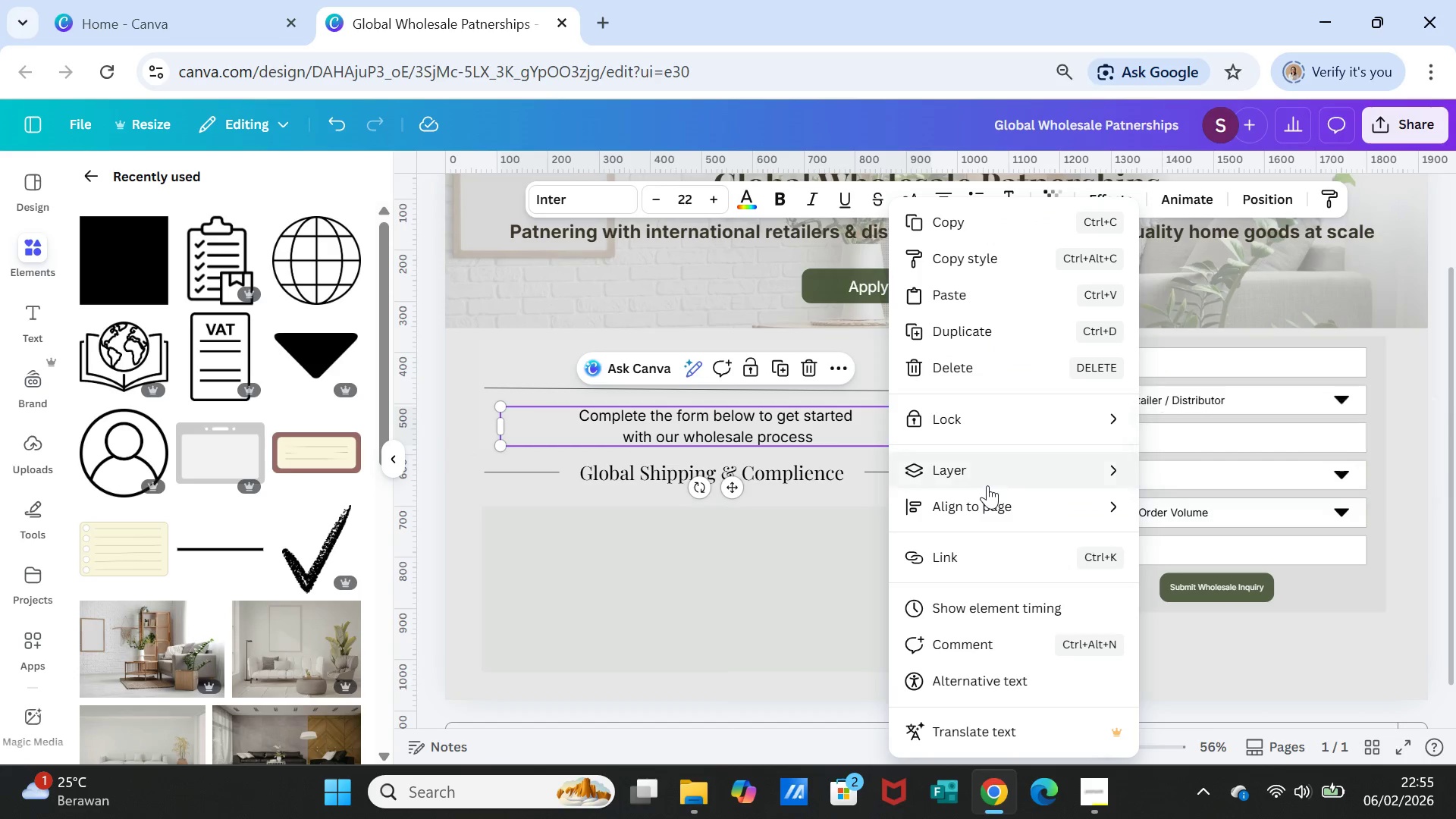 
left_click([987, 472])
 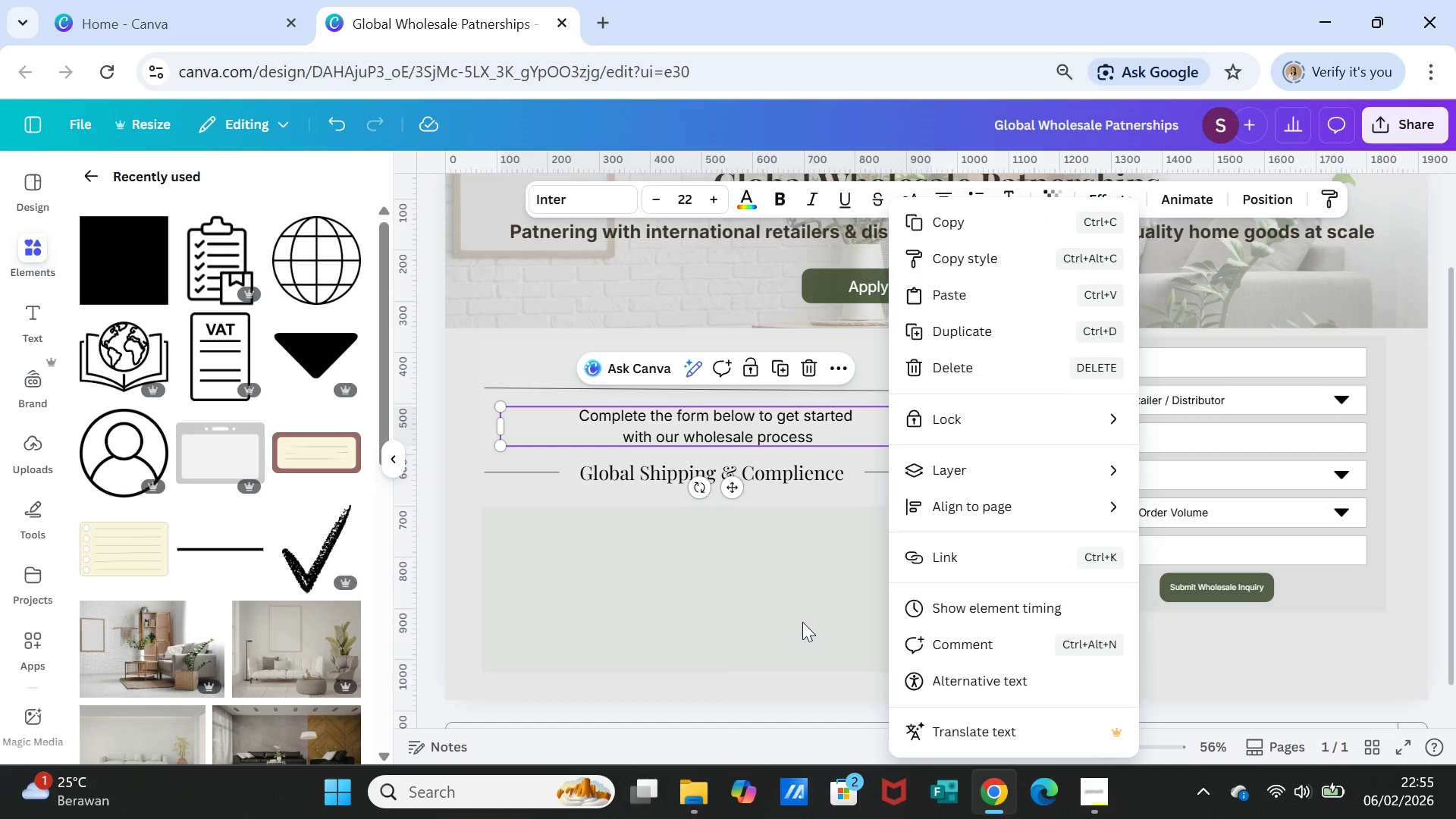 
left_click([794, 628])
 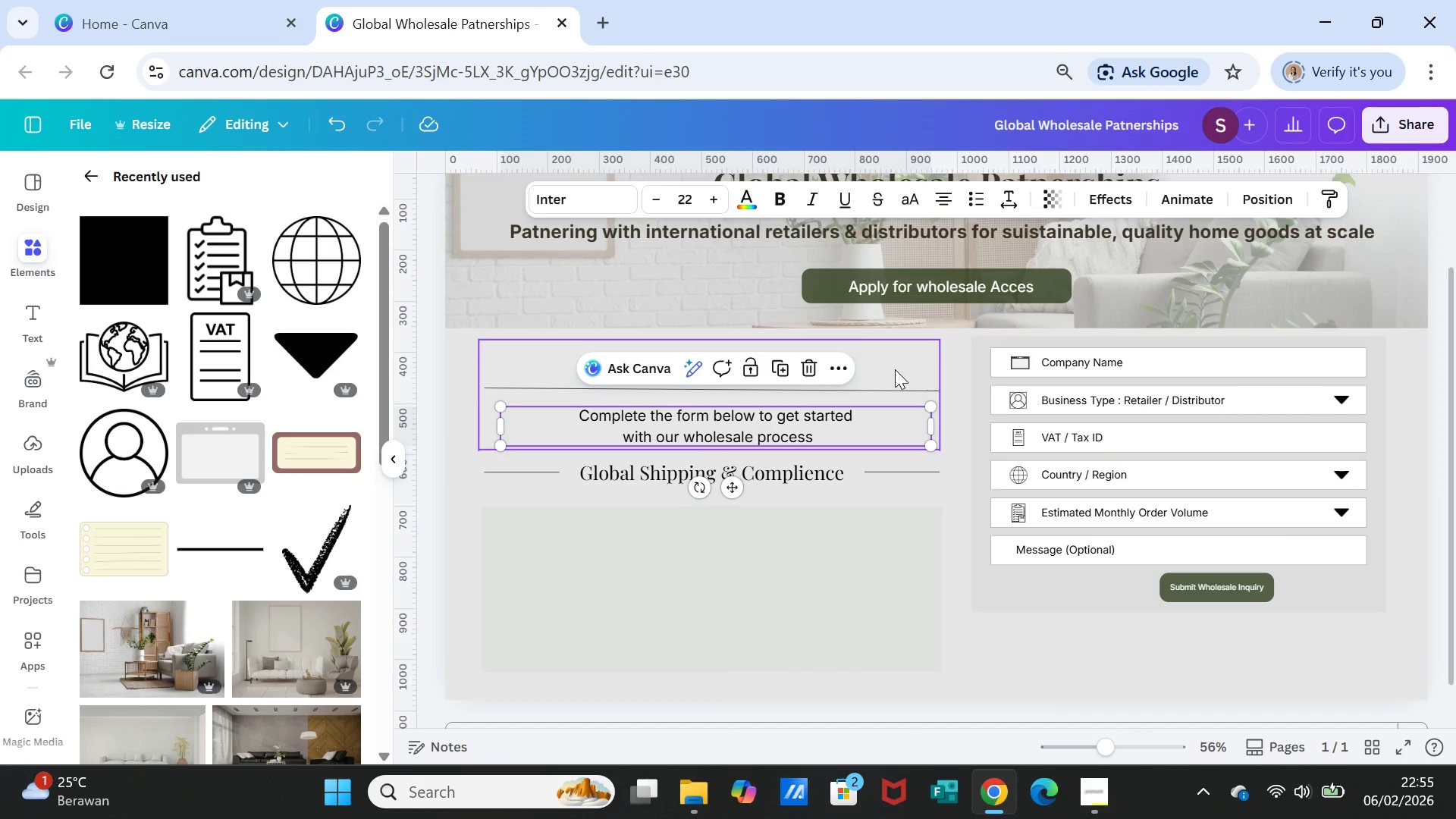 
left_click([895, 369])
 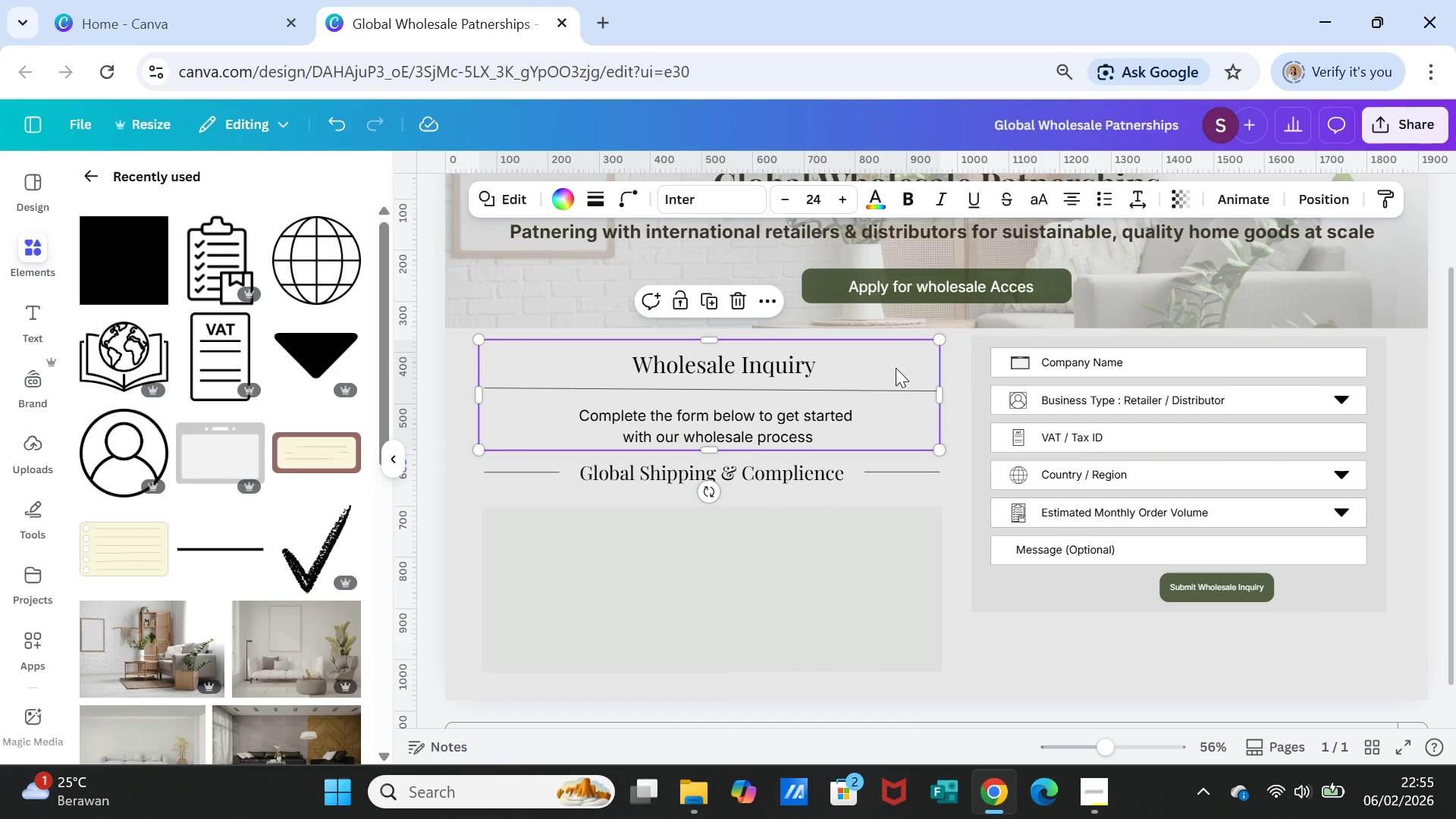 
right_click([896, 368])
 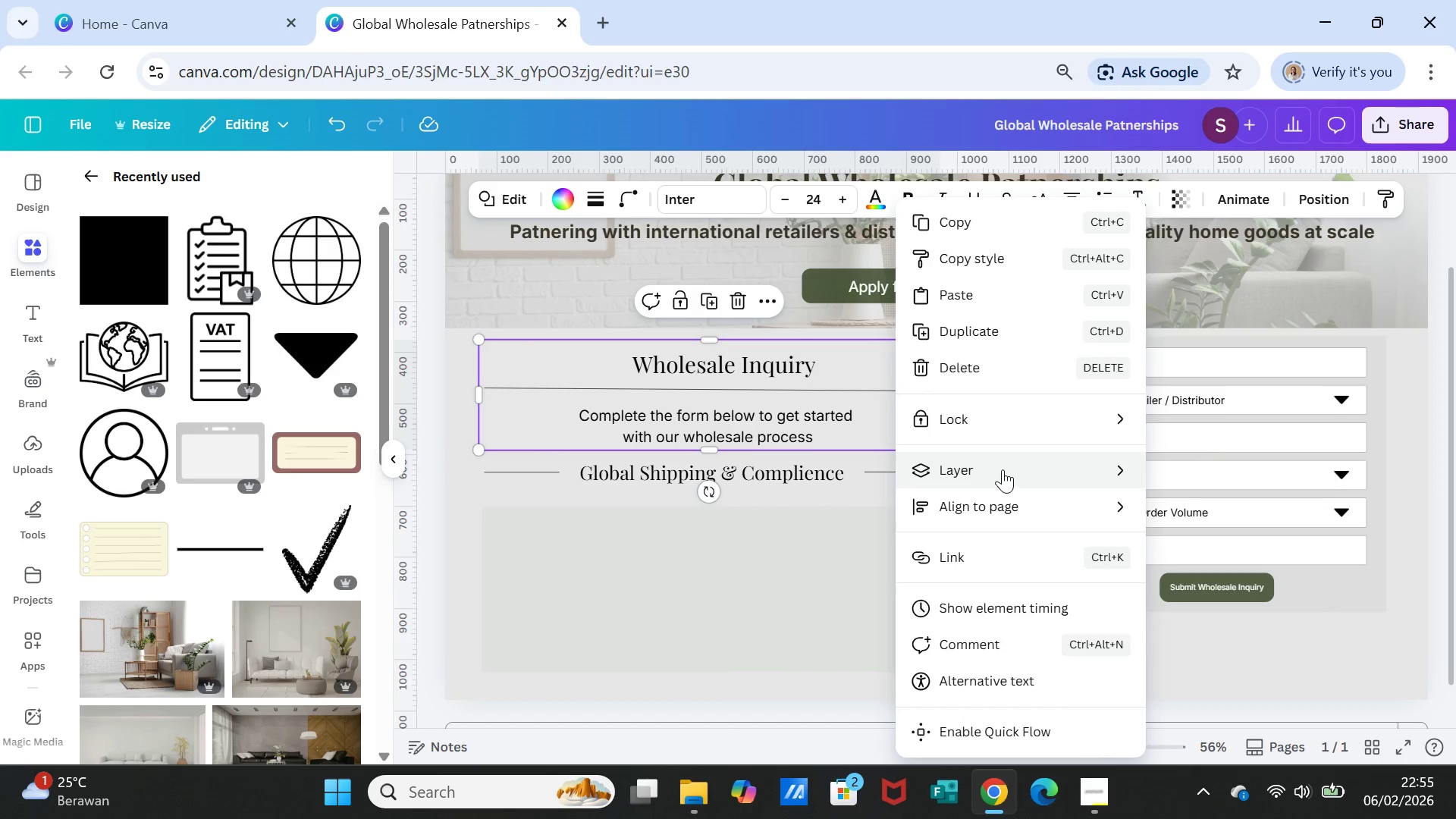 
left_click([1000, 467])
 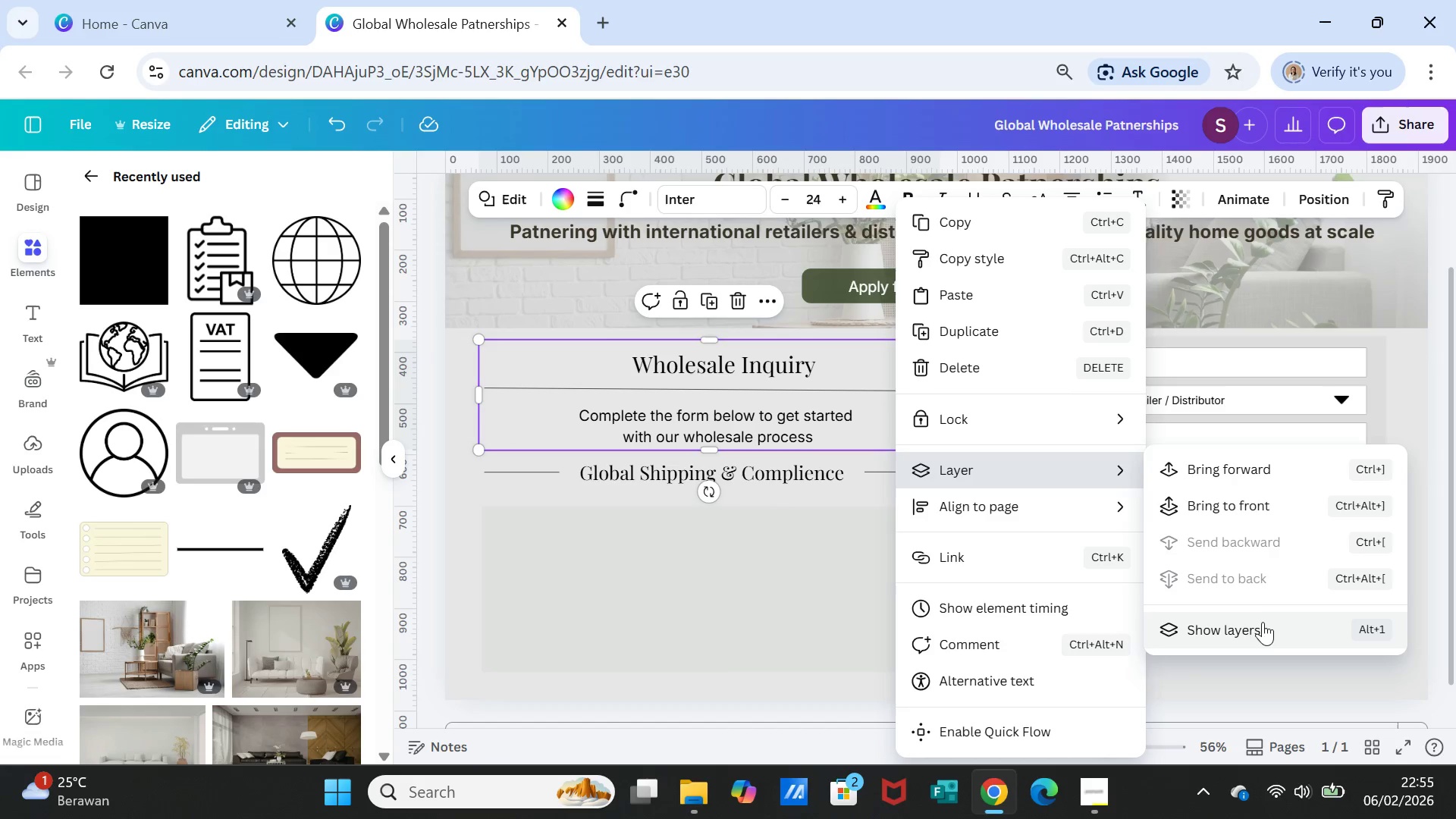 
left_click([1263, 629])
 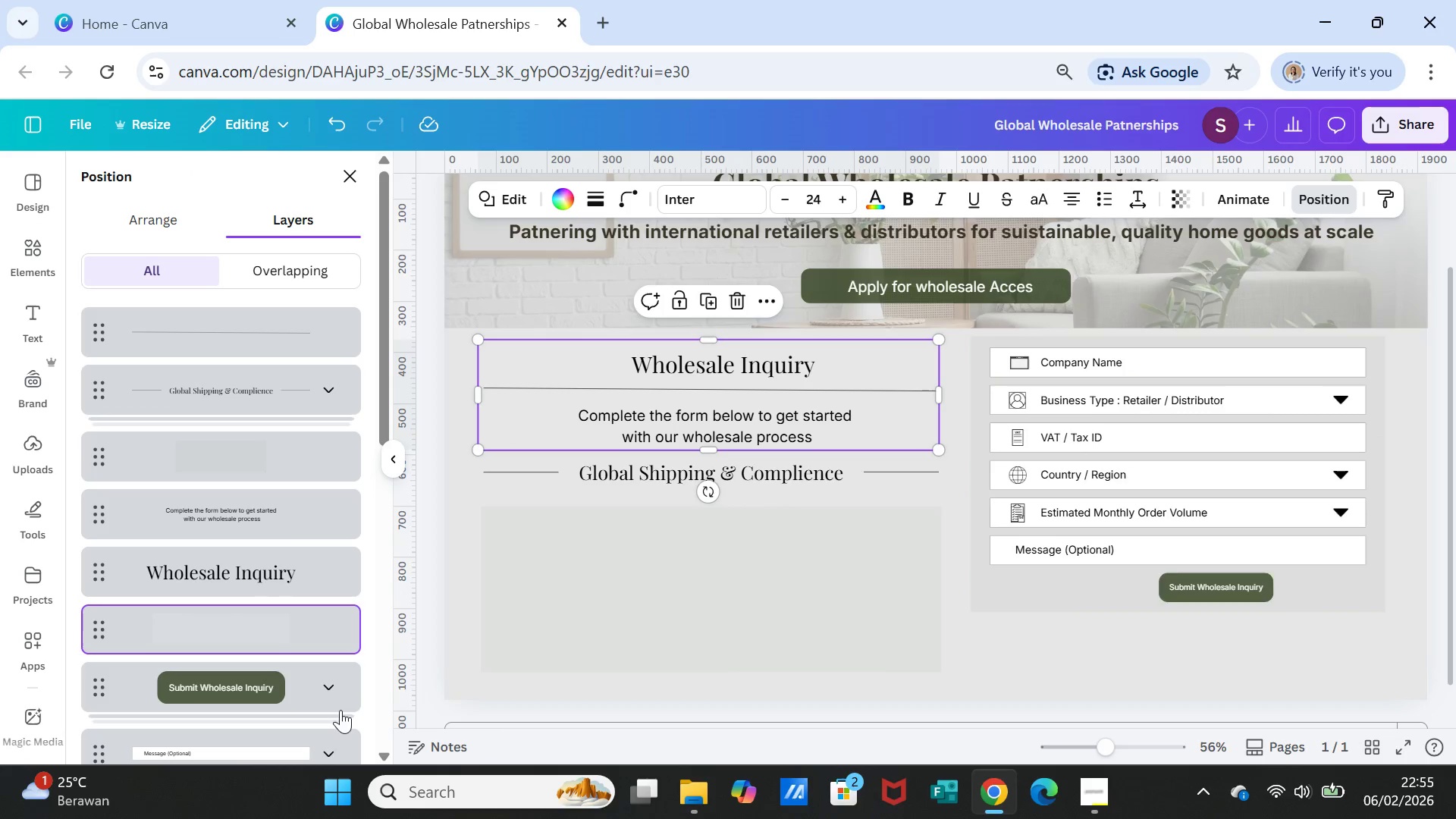 
scroll: coordinate [306, 630], scroll_direction: down, amount: 5.0
 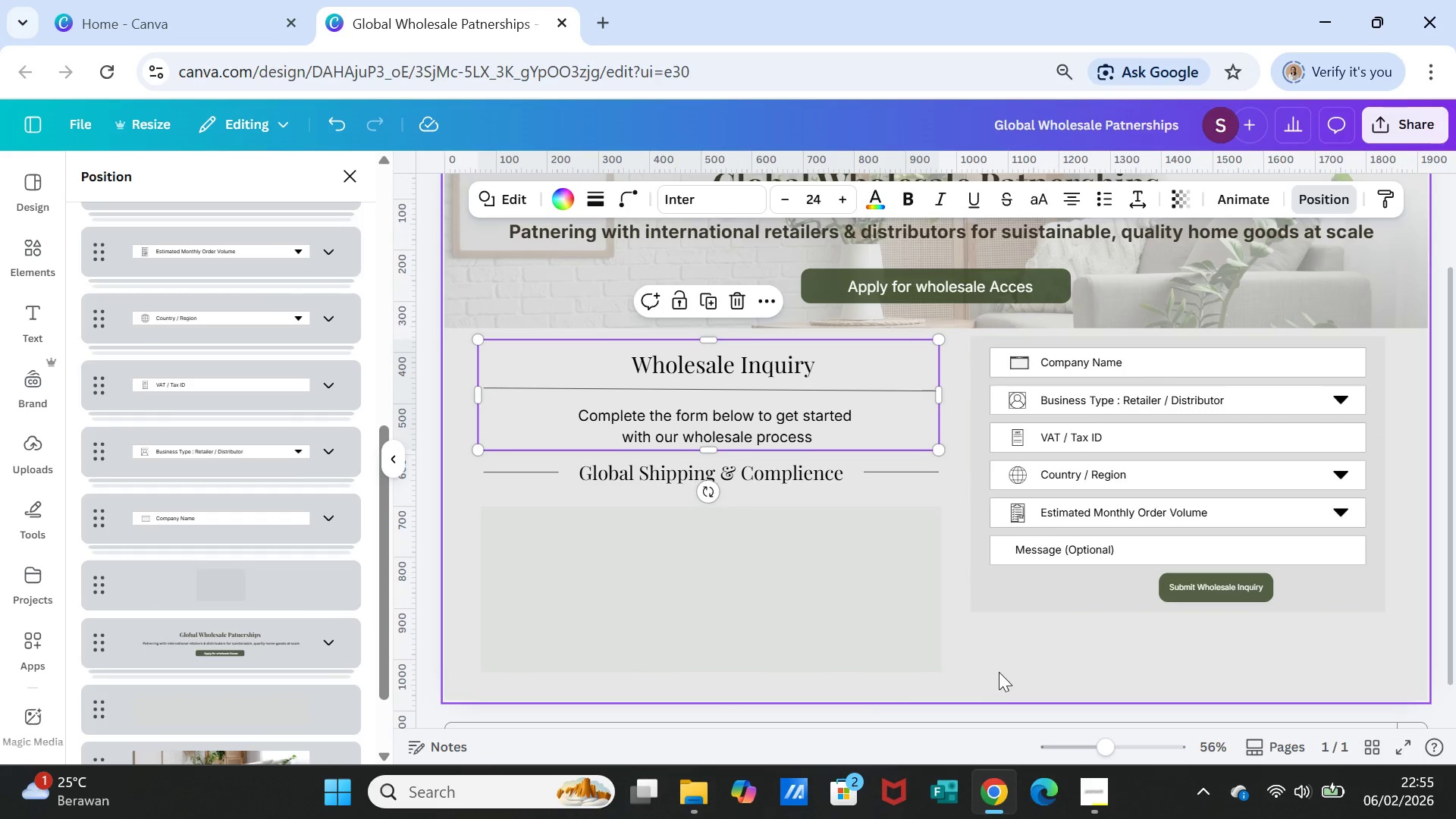 
left_click([1002, 669])
 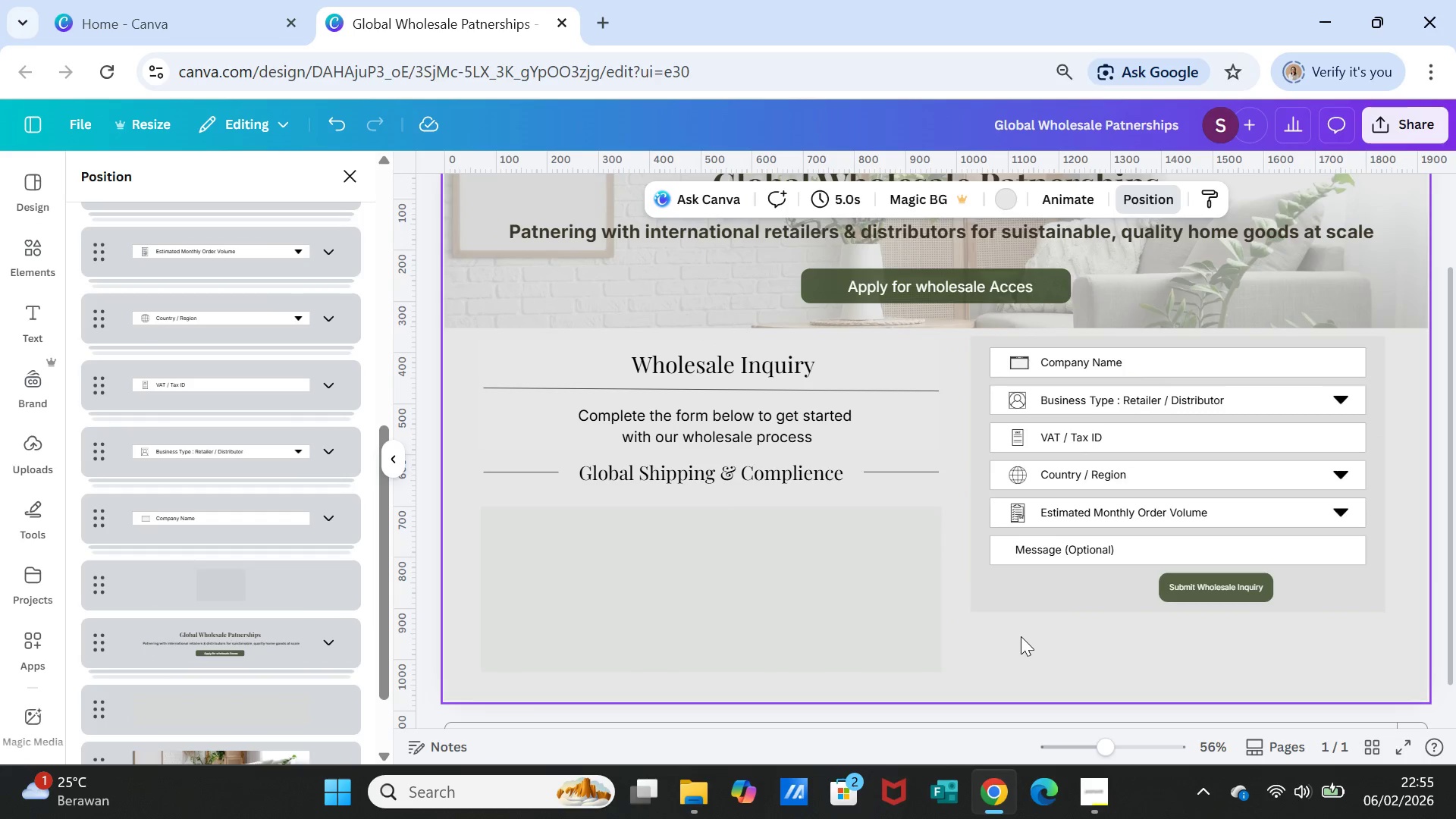 
left_click([1024, 600])
 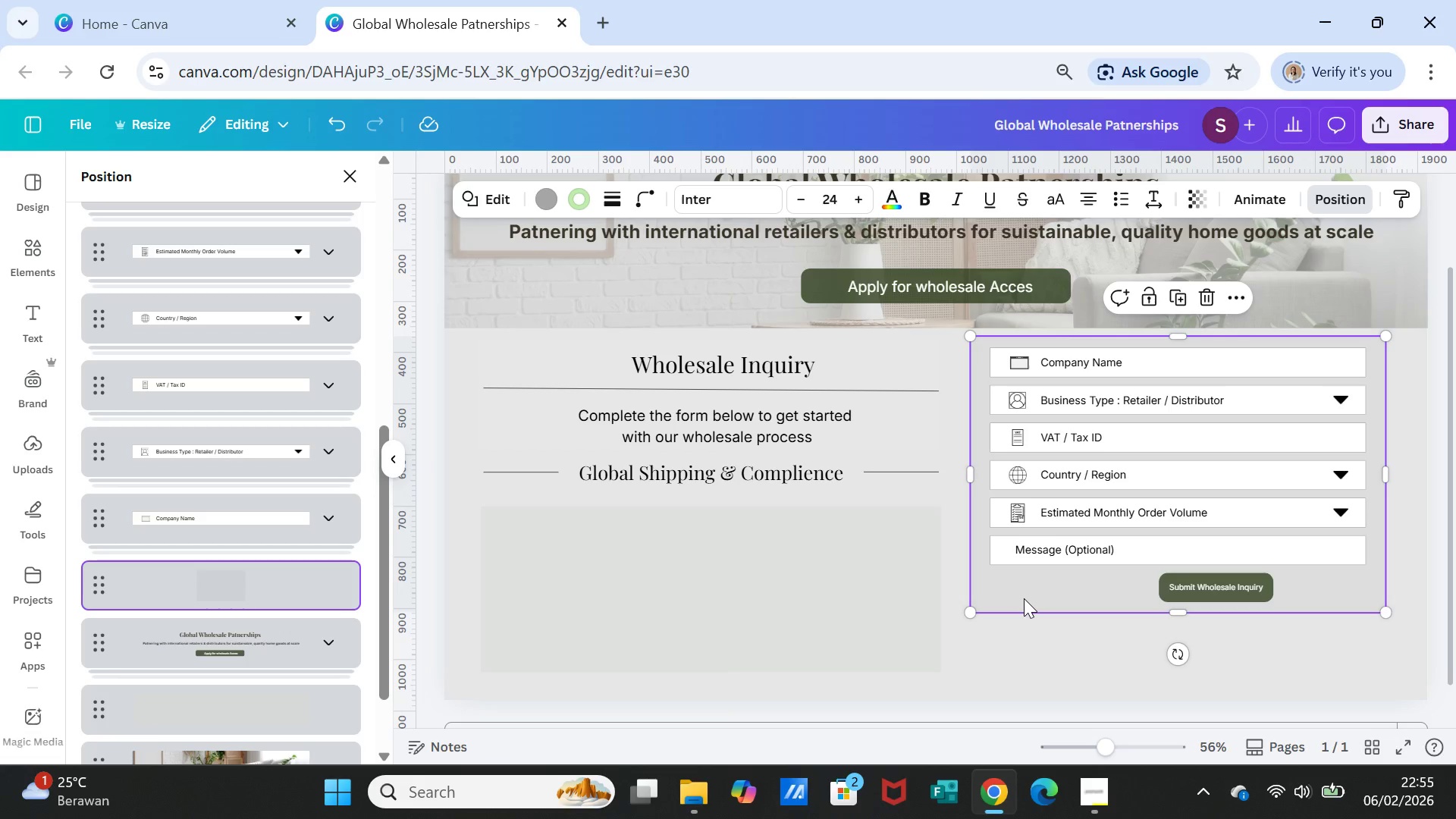 
hold_key(key=ShiftLeft, duration=5.34)
left_click([1134, 359])
 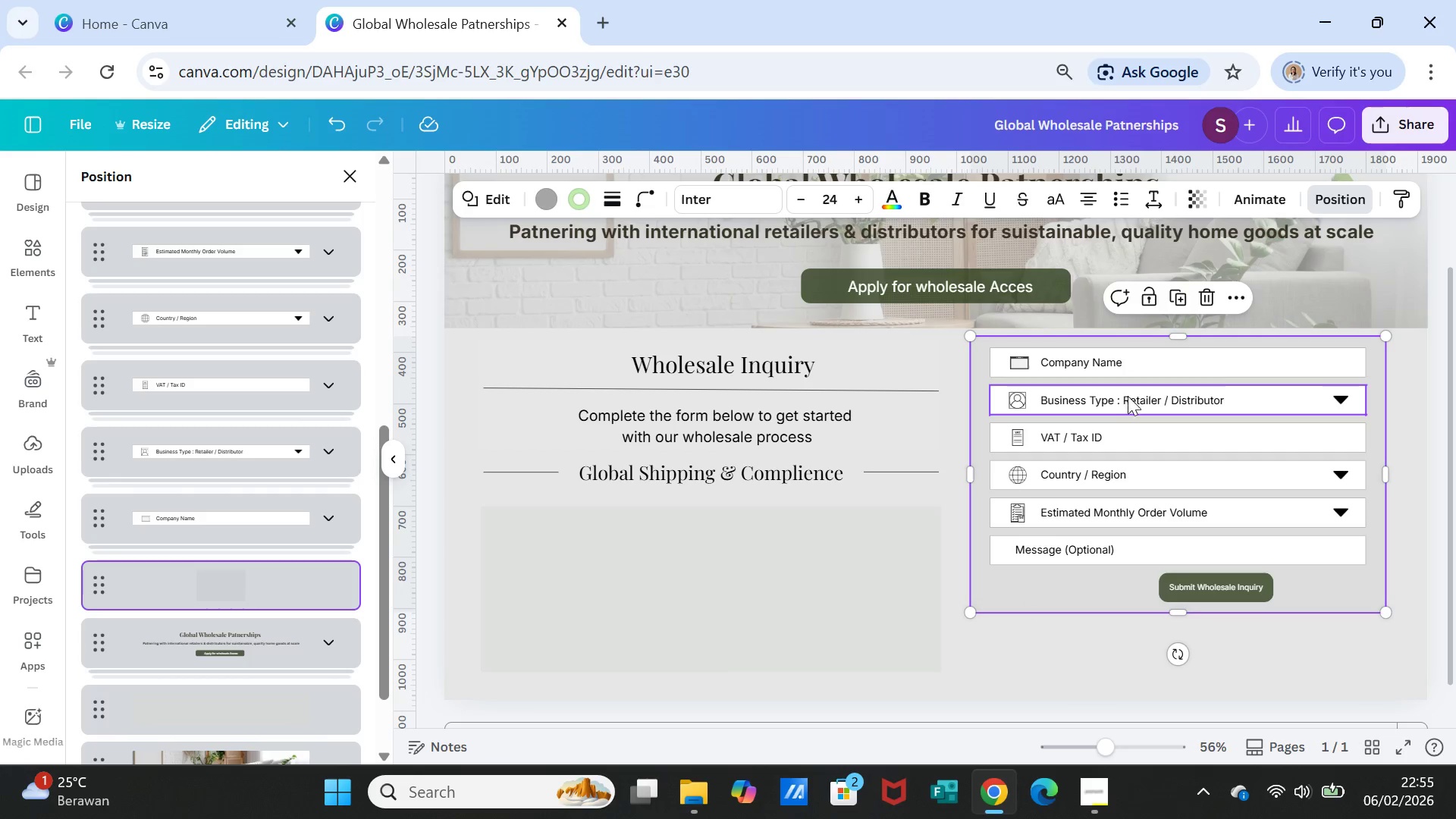 
left_click([1128, 396])
 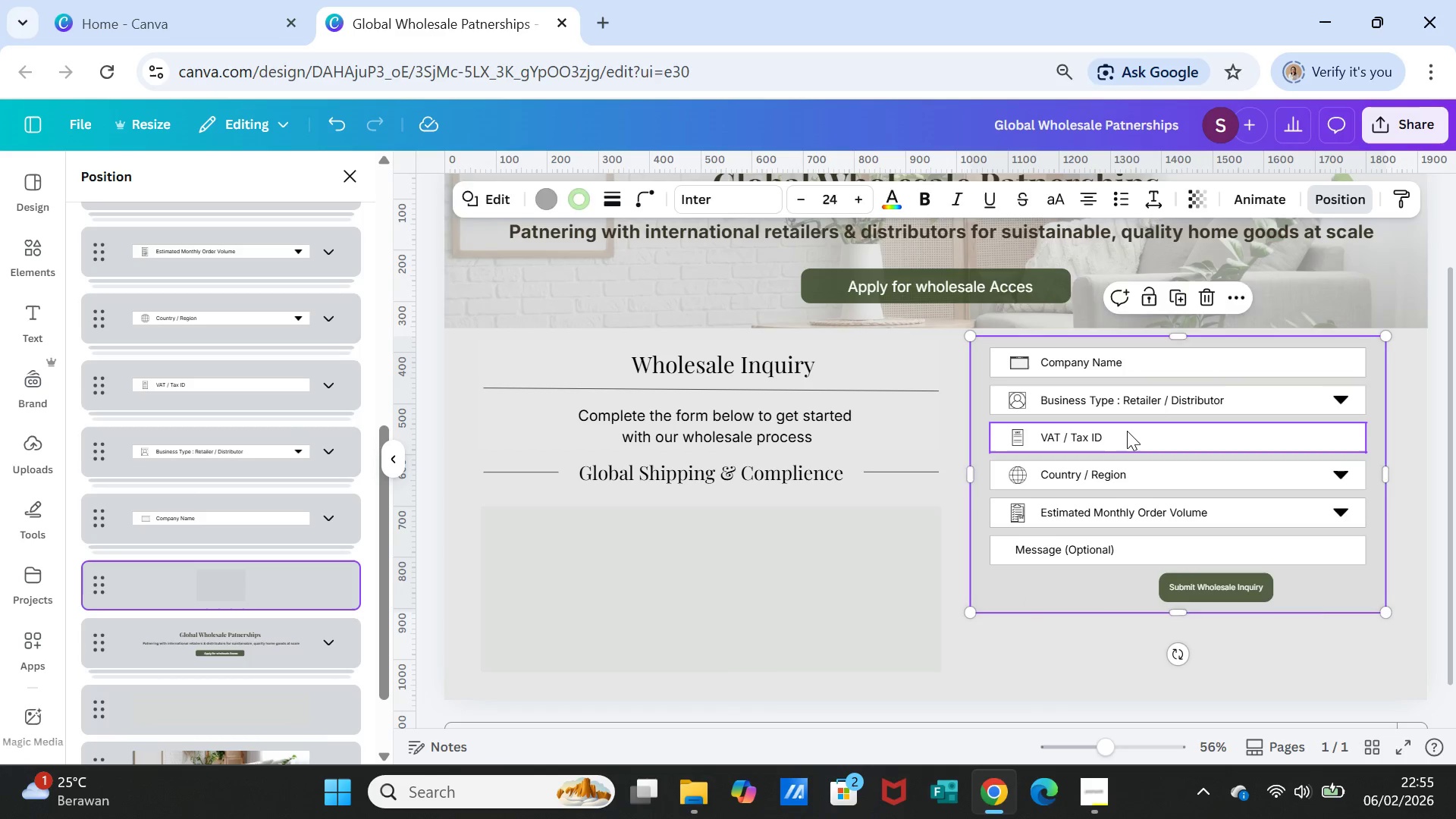 
left_click([1127, 431])
 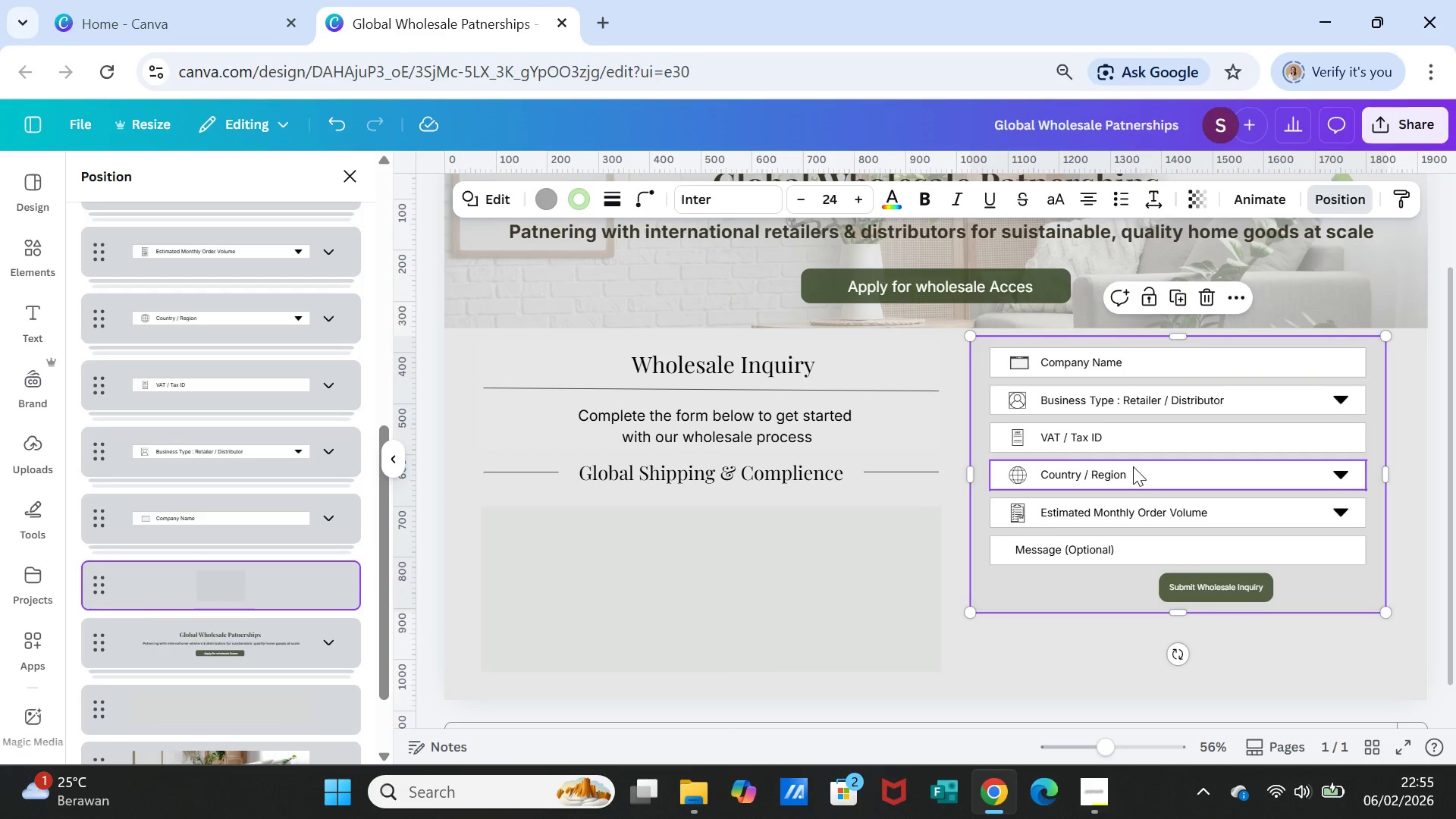 
left_click([1133, 466])
 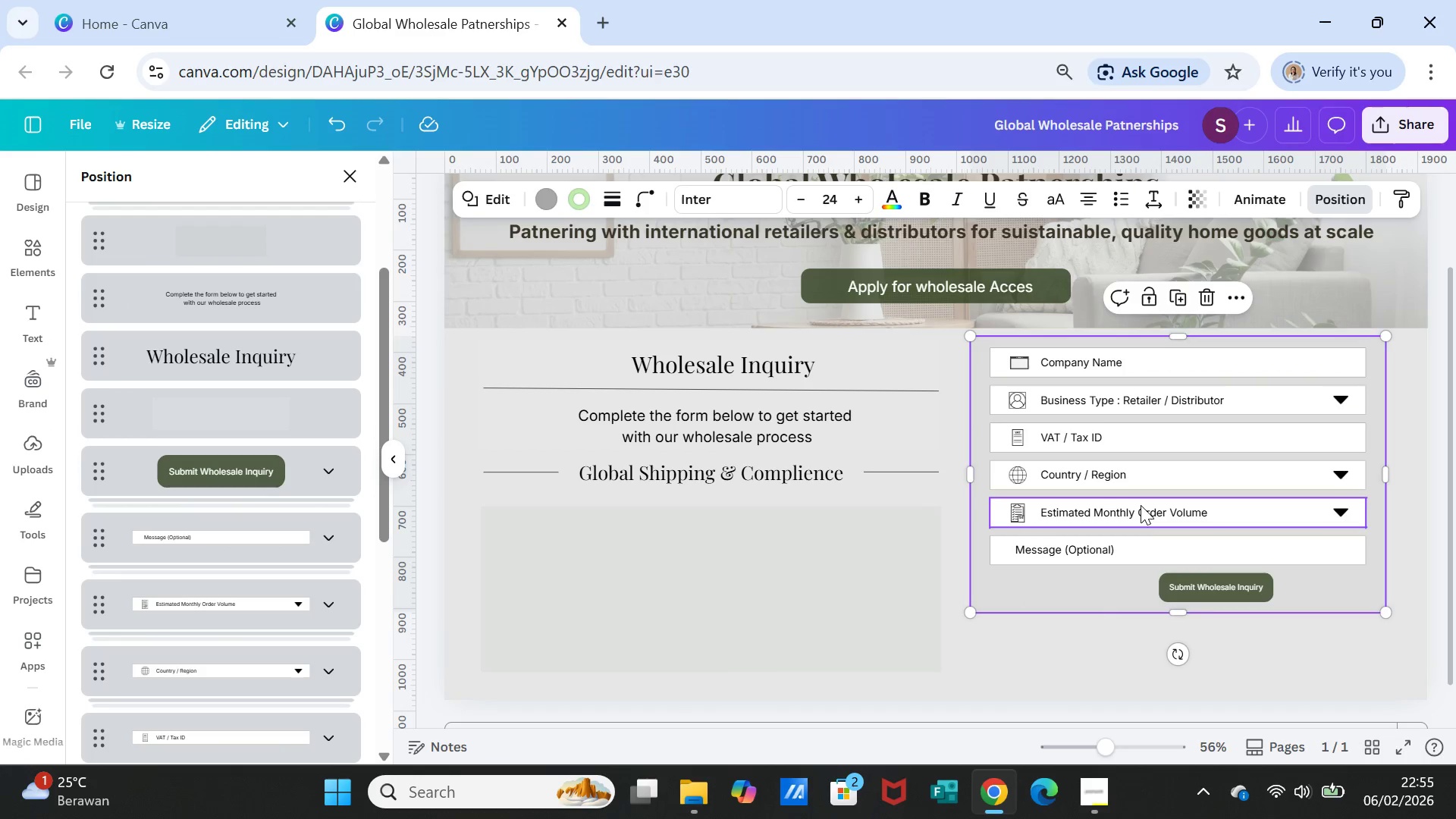 
left_click_drag(start_coordinate=[1141, 505], to_coordinate=[1138, 543])
 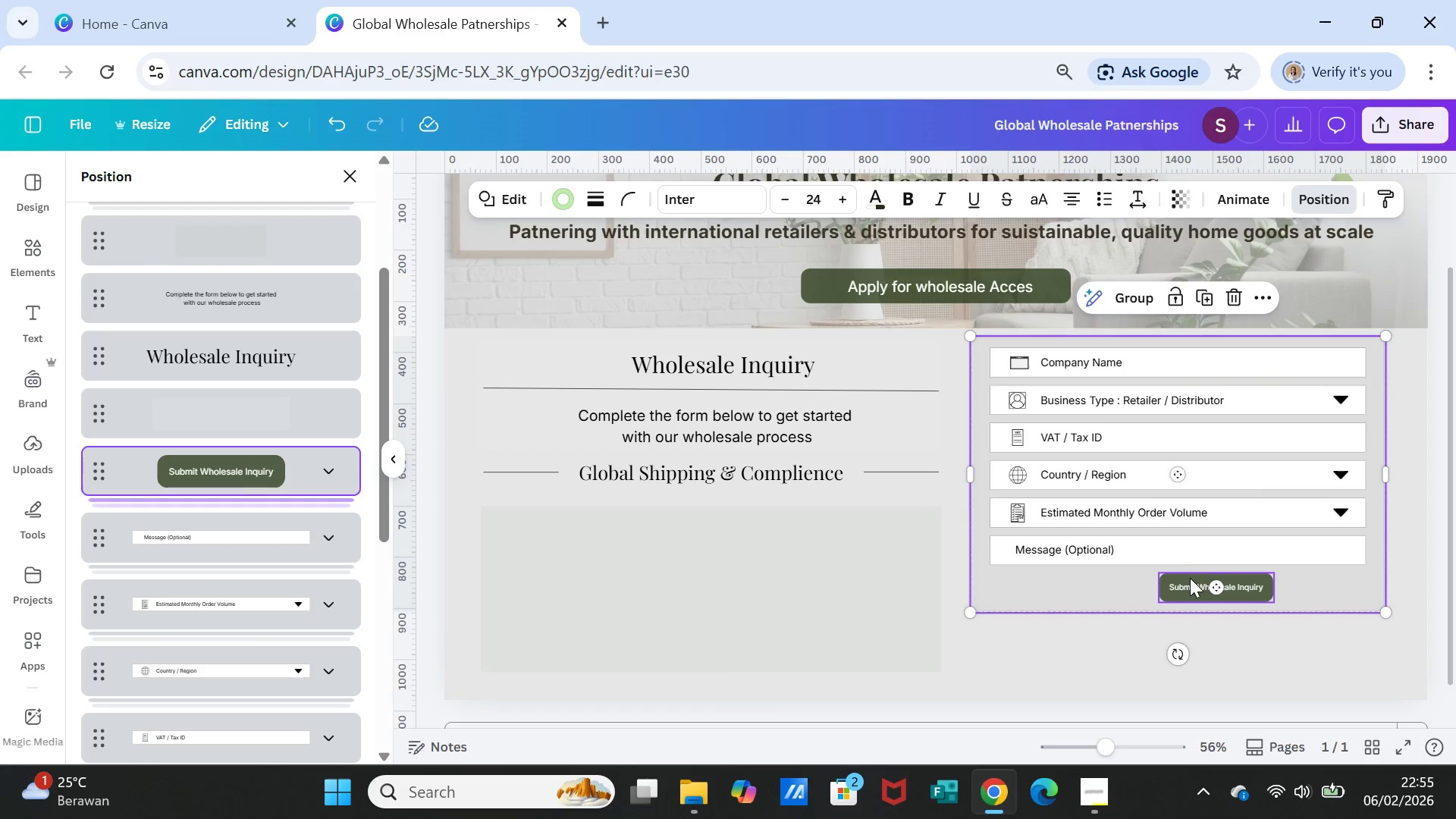 
left_click([1138, 543])
 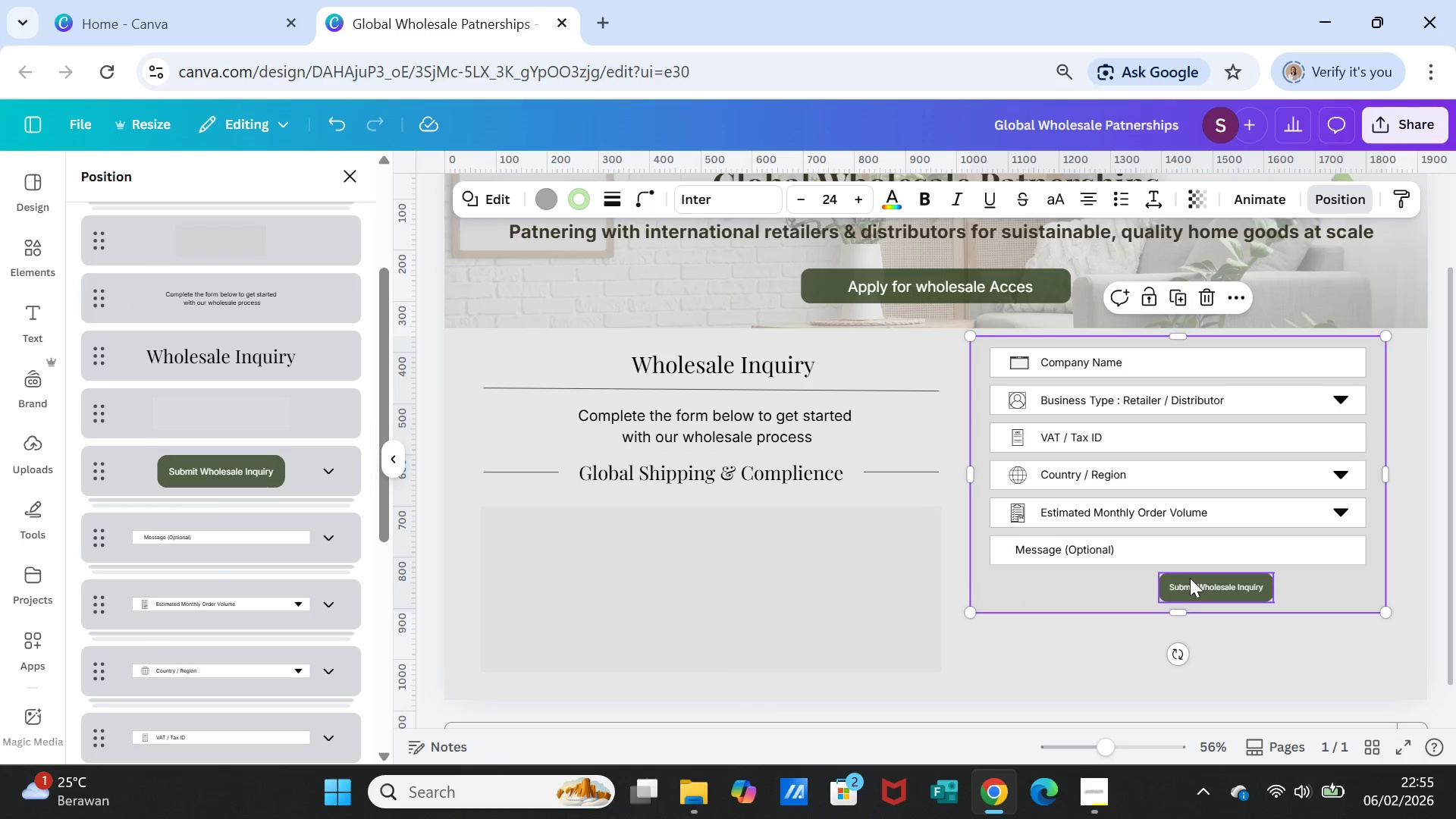 
left_click([1190, 578])
 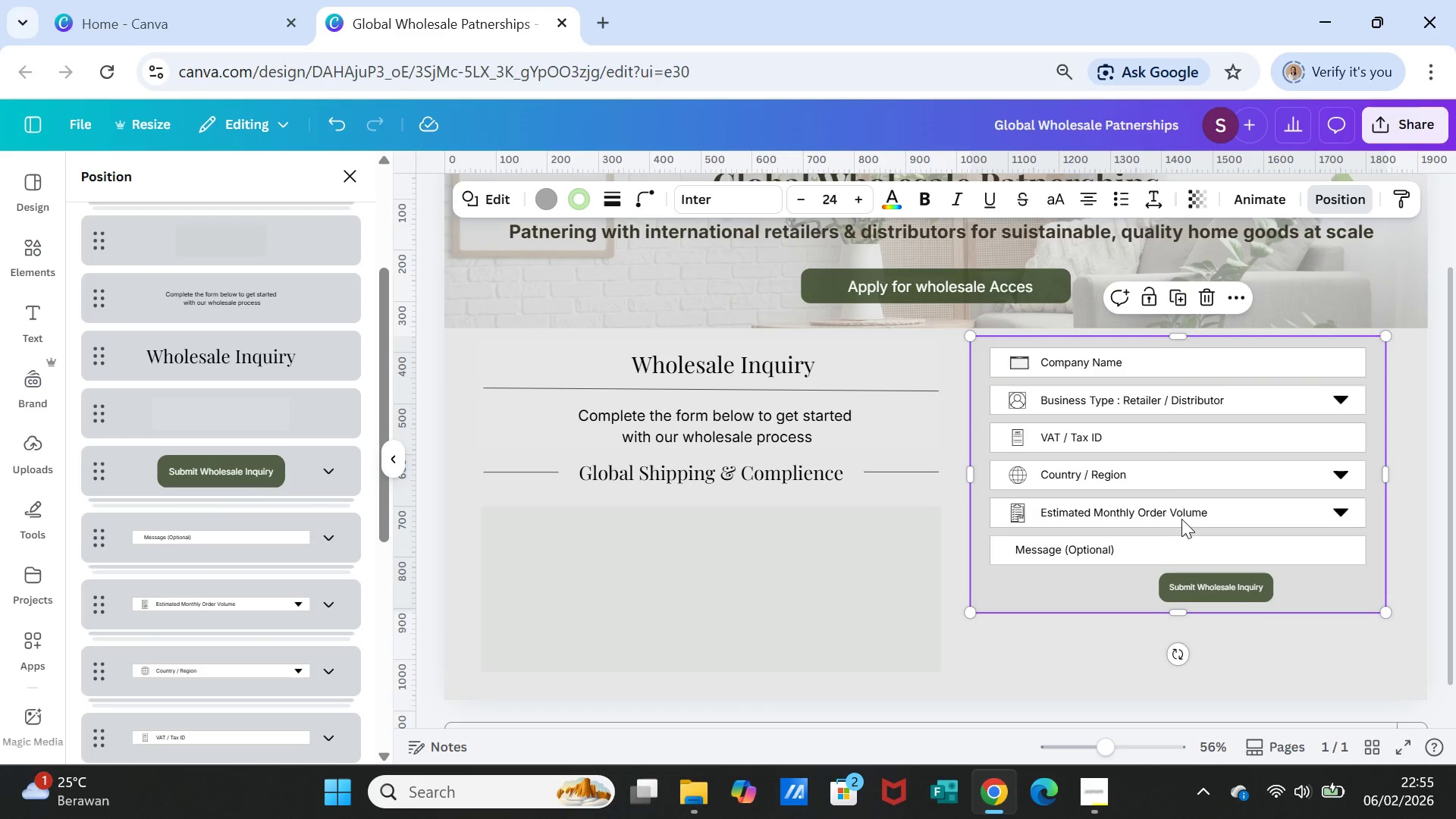 
left_click([1063, 648])
 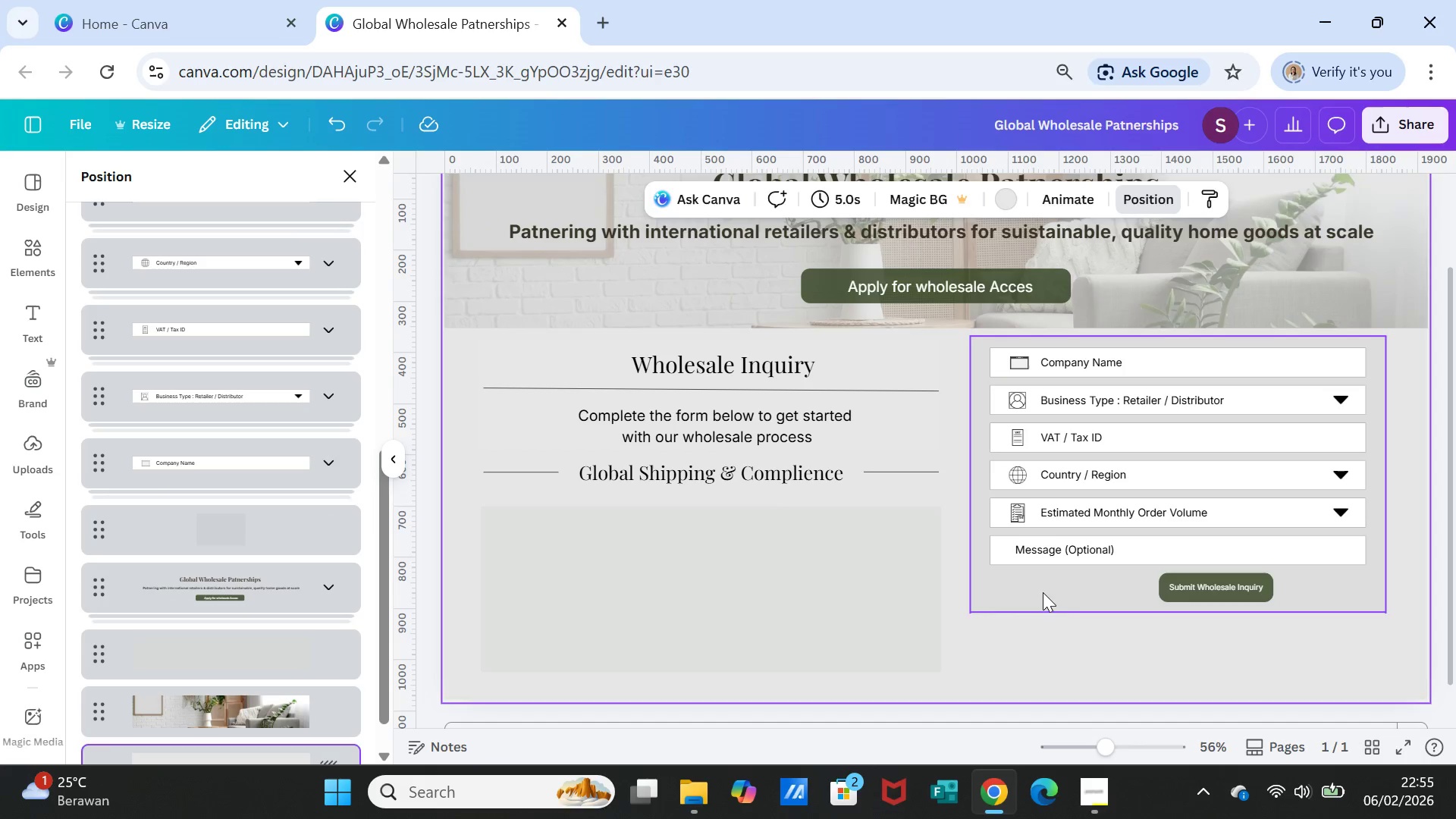 
left_click([1043, 592])
 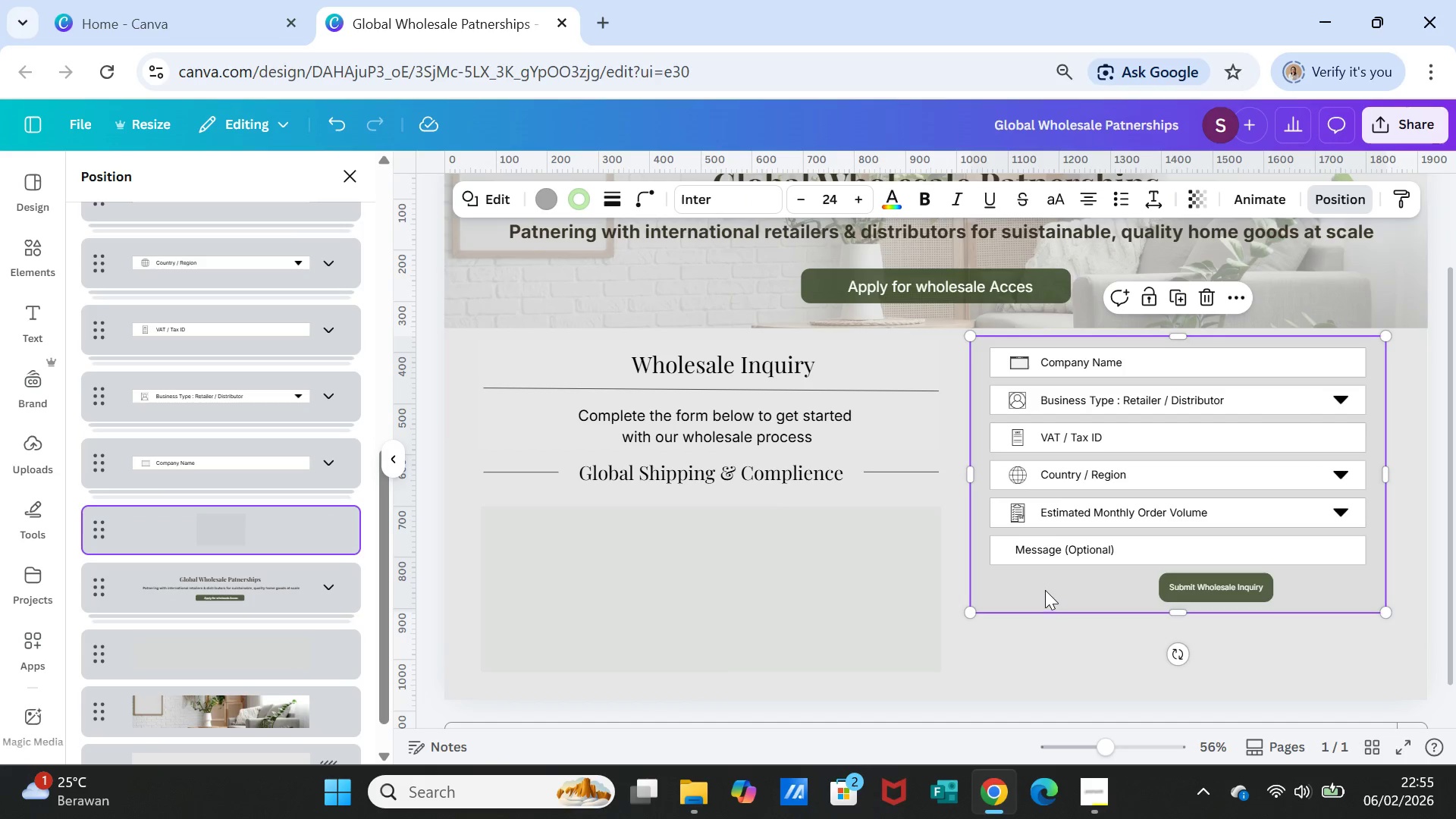 
hold_key(key=ShiftLeft, duration=3.3)
left_click([1208, 573])
 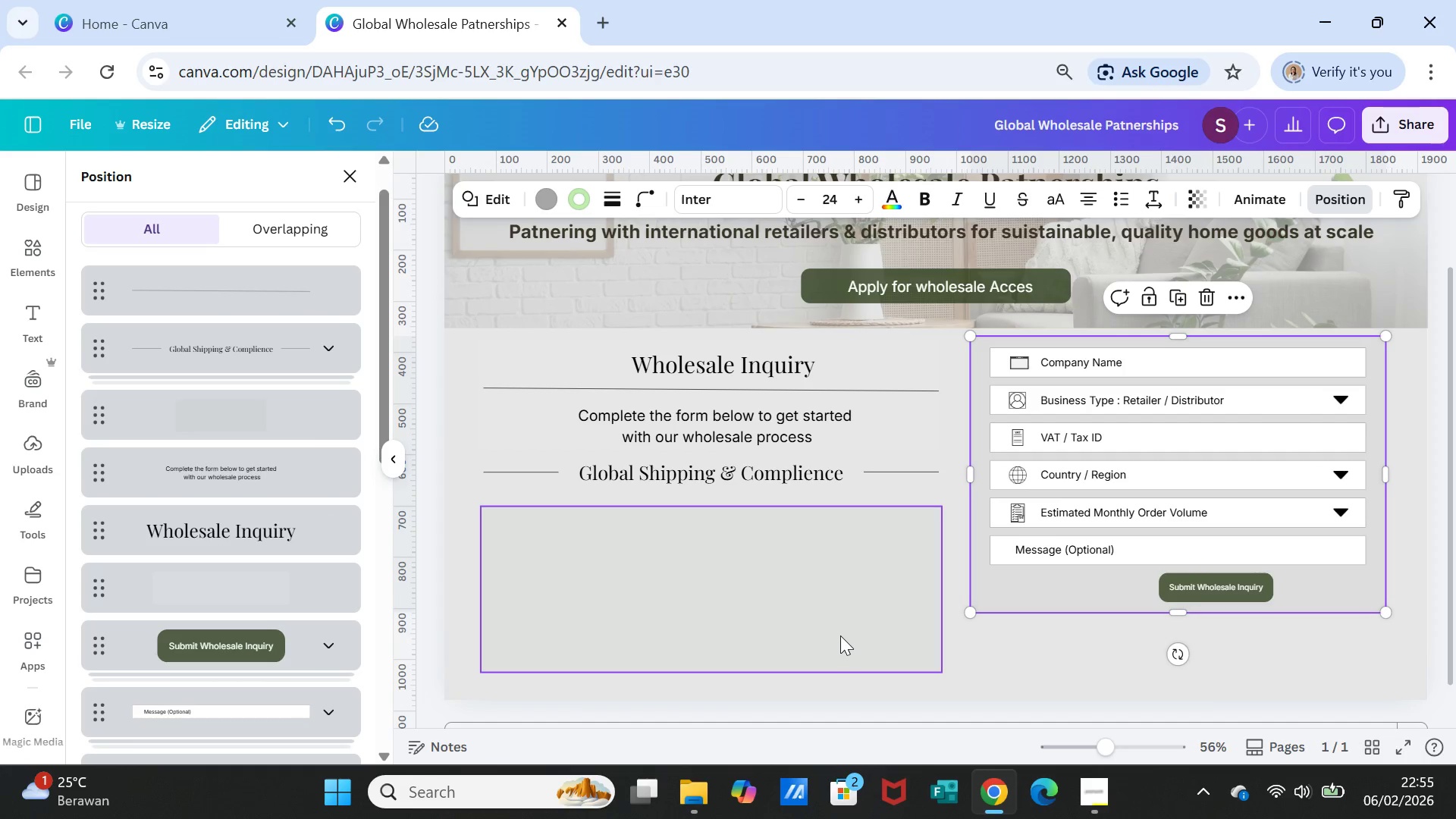 
key(Escape)
 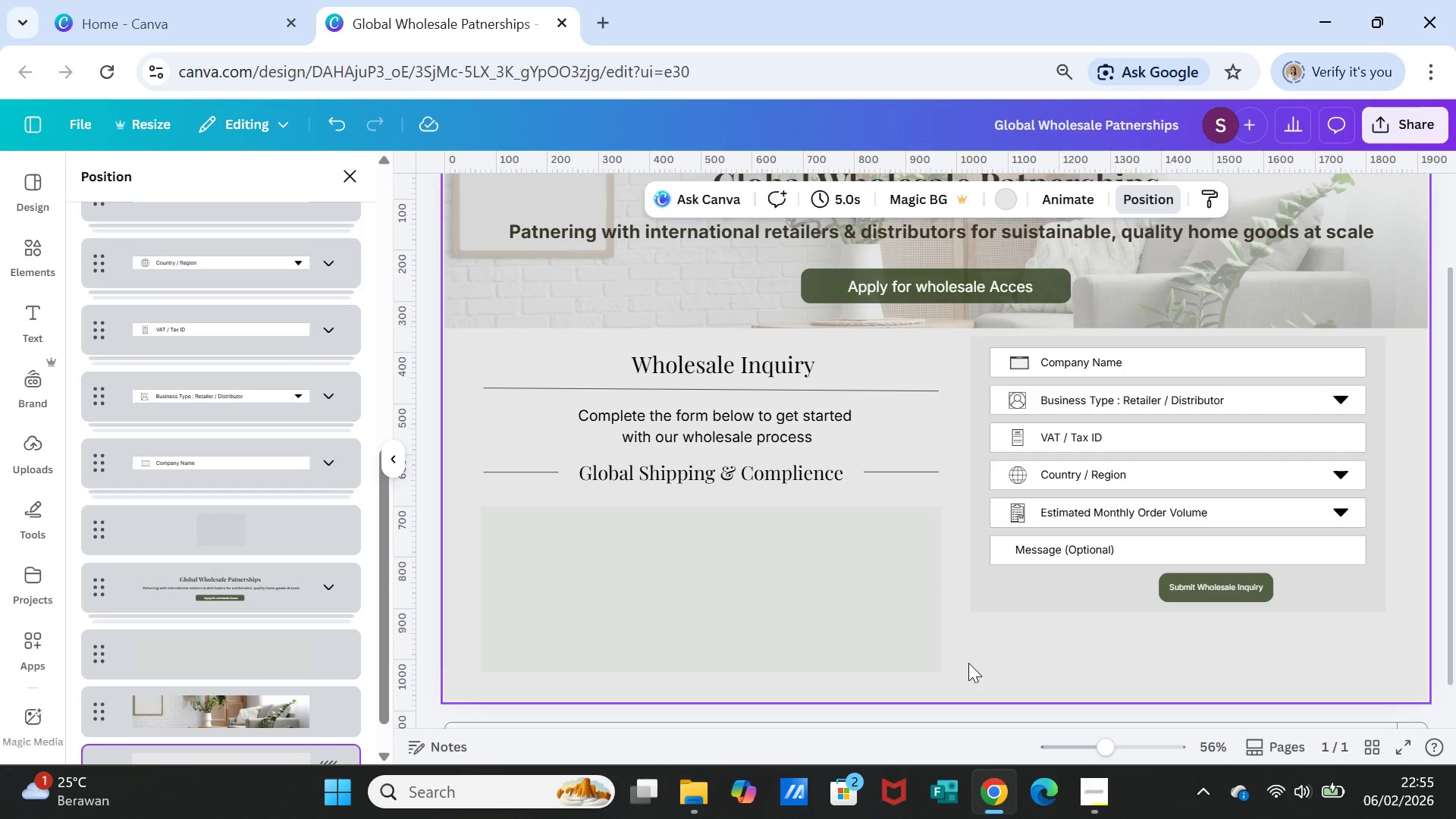 
left_click([984, 667])
 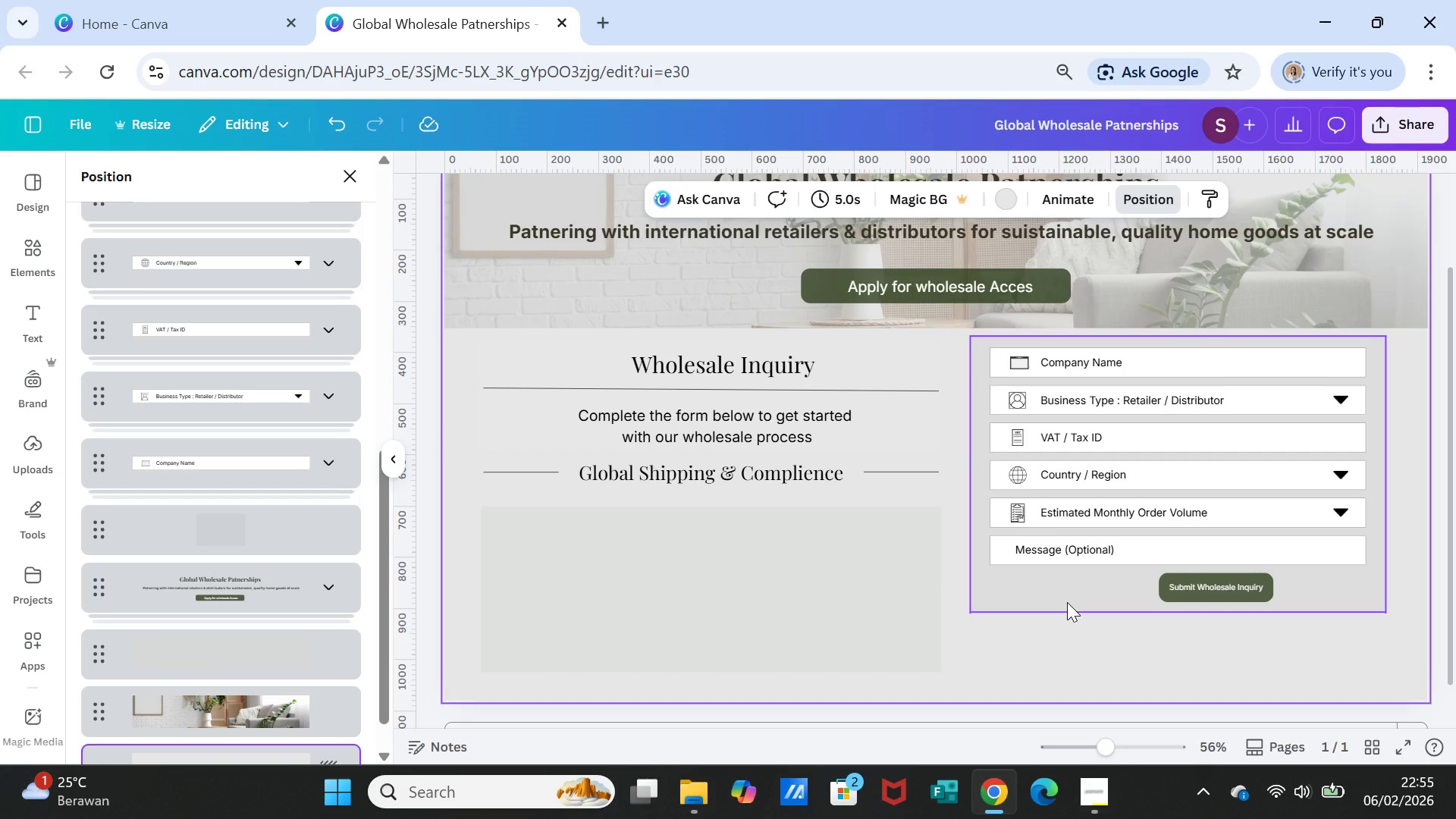 
left_click([1067, 602])
 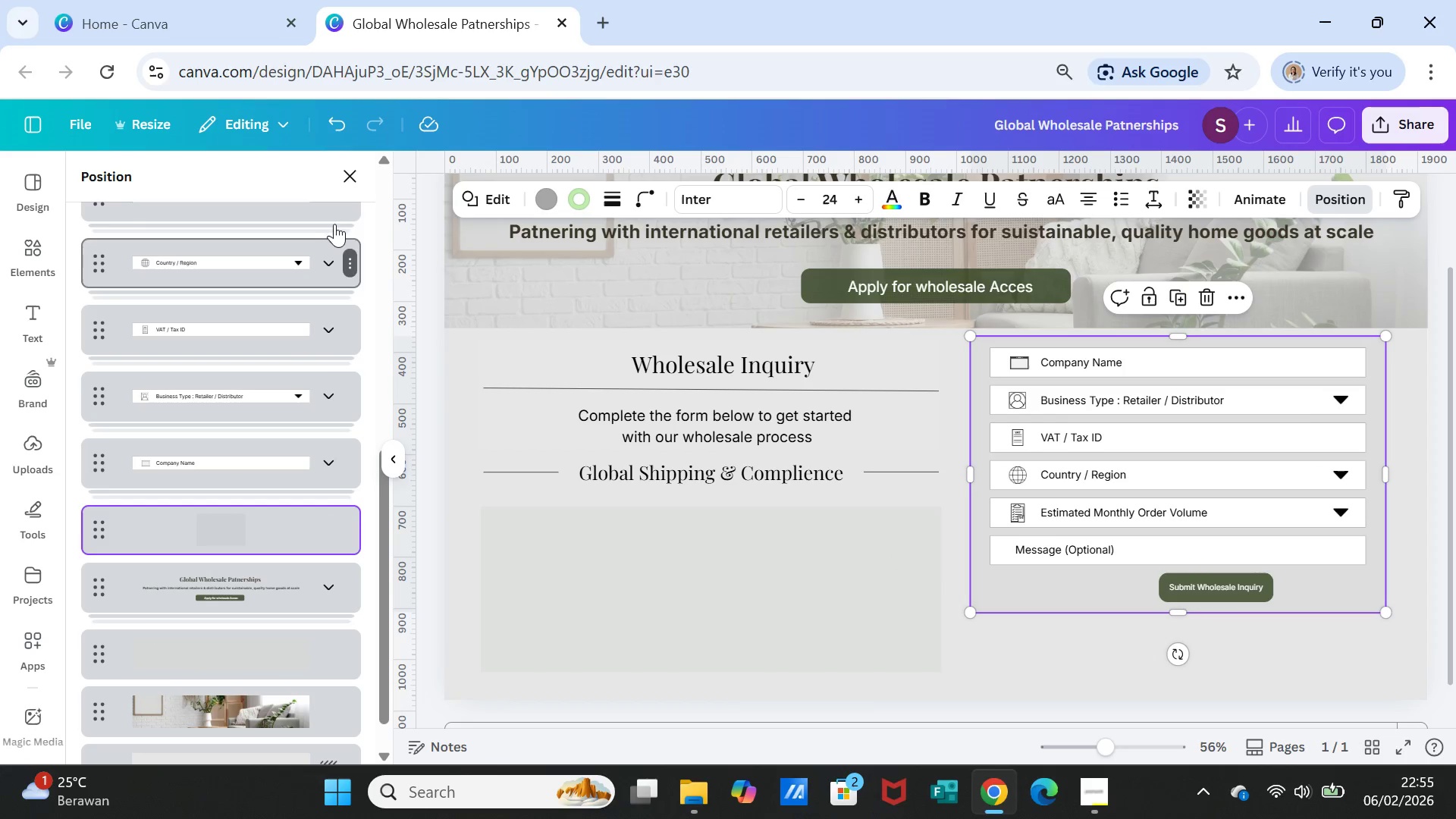 
left_click([347, 171])
 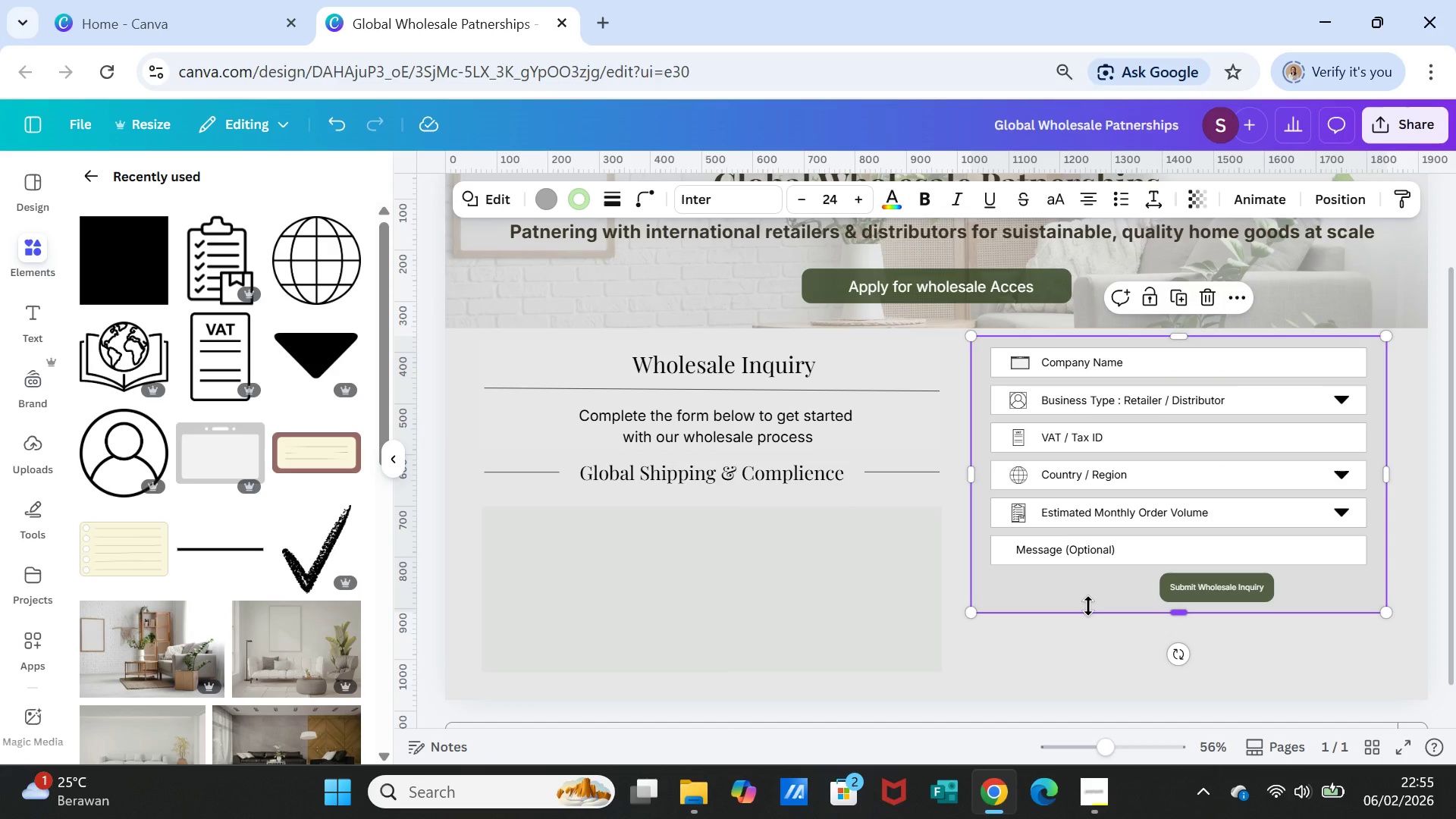 
key(Shift+ShiftLeft)
 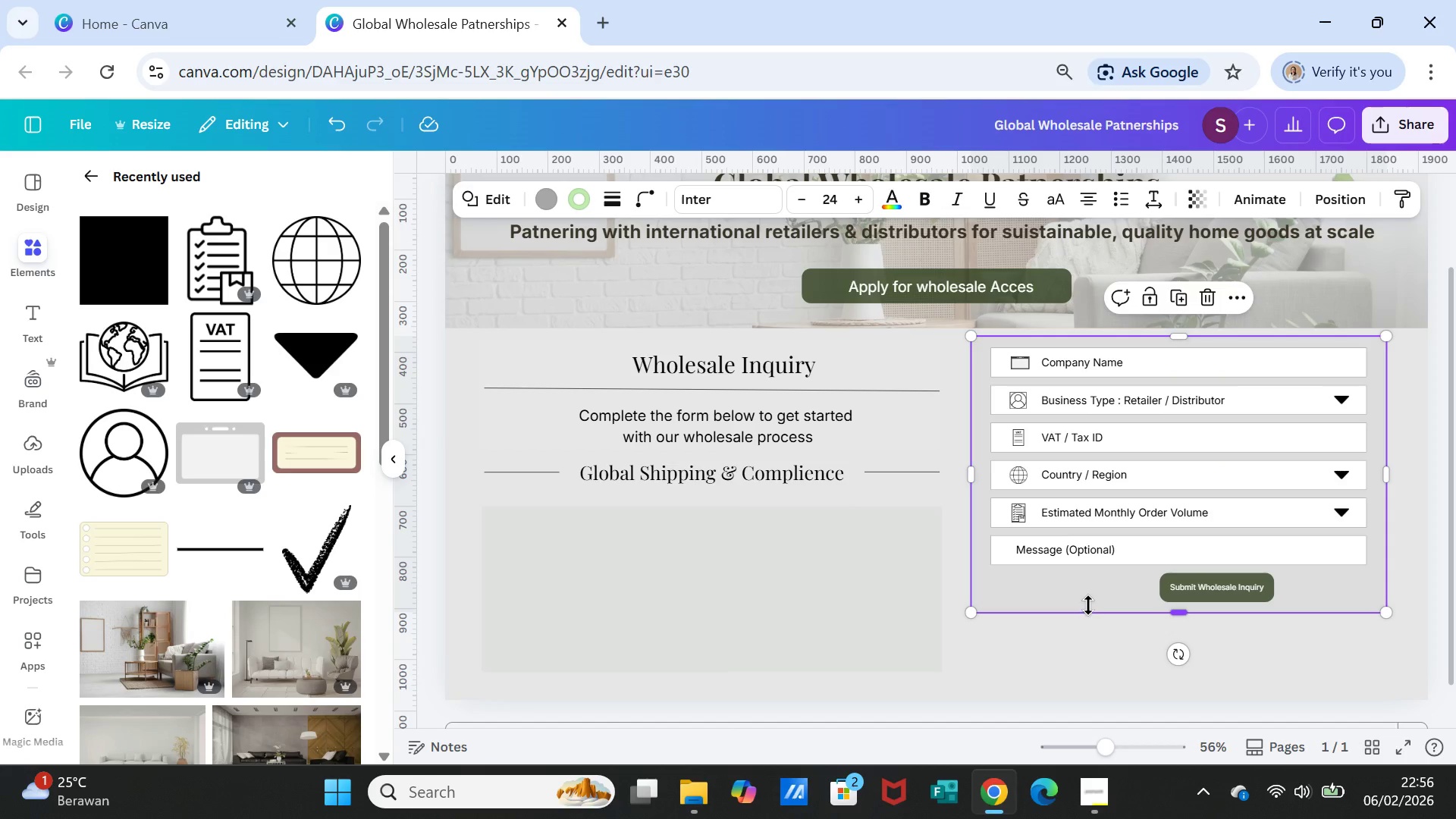 
hold_key(key=ShiftLeft, duration=4.99)
left_click([1196, 585])
 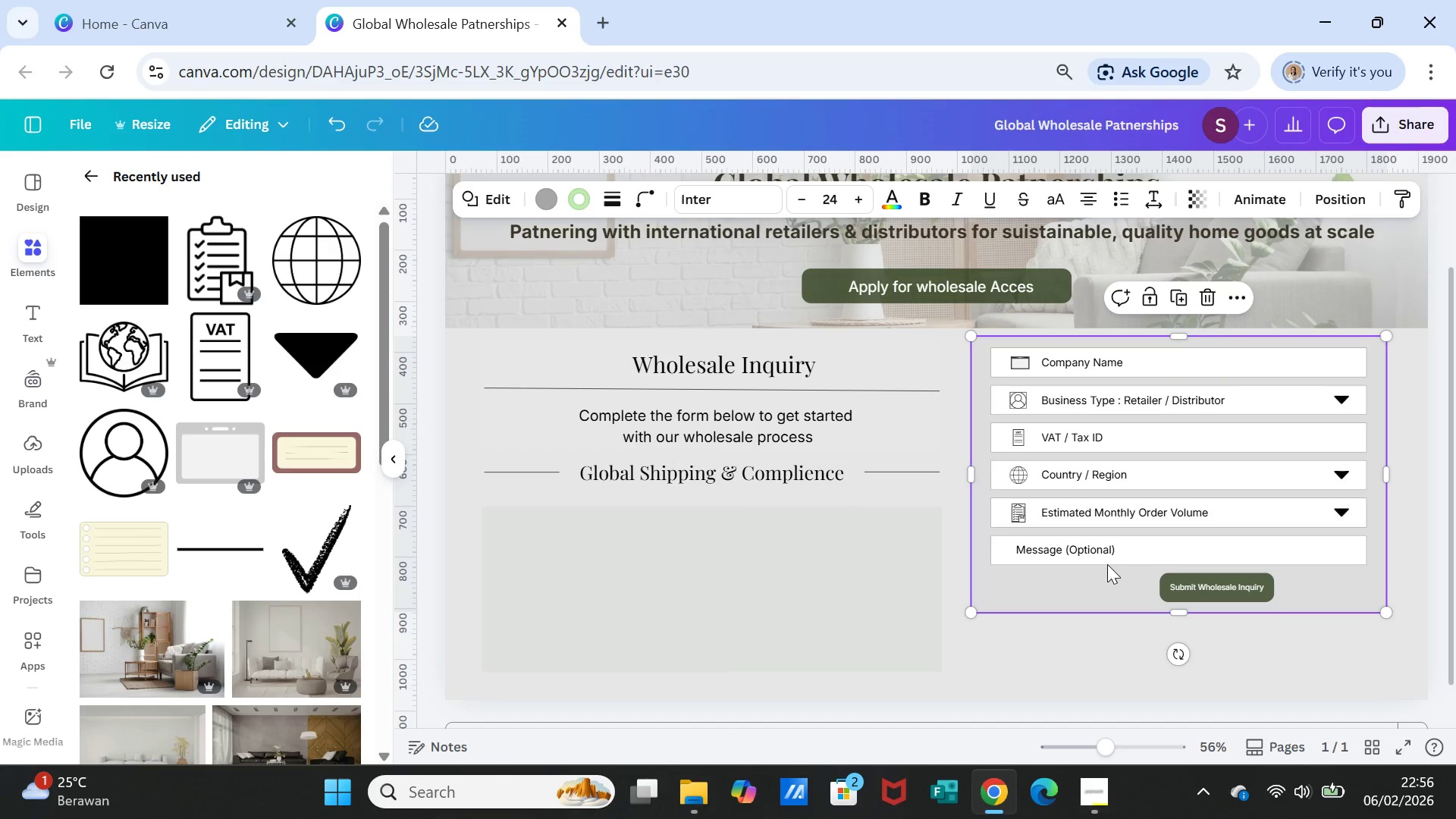 
left_click([1103, 548])
 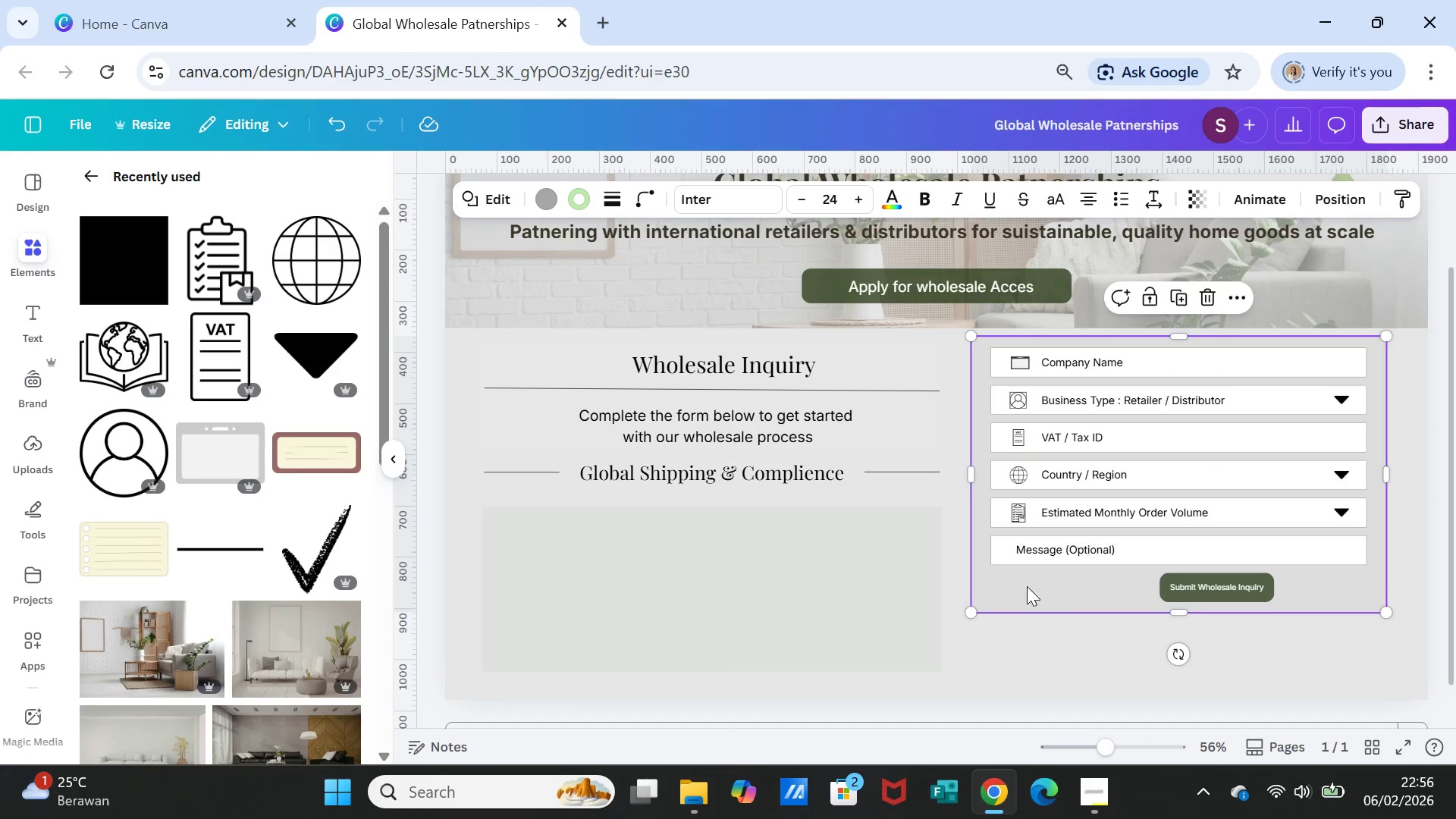 
left_click([879, 602])
 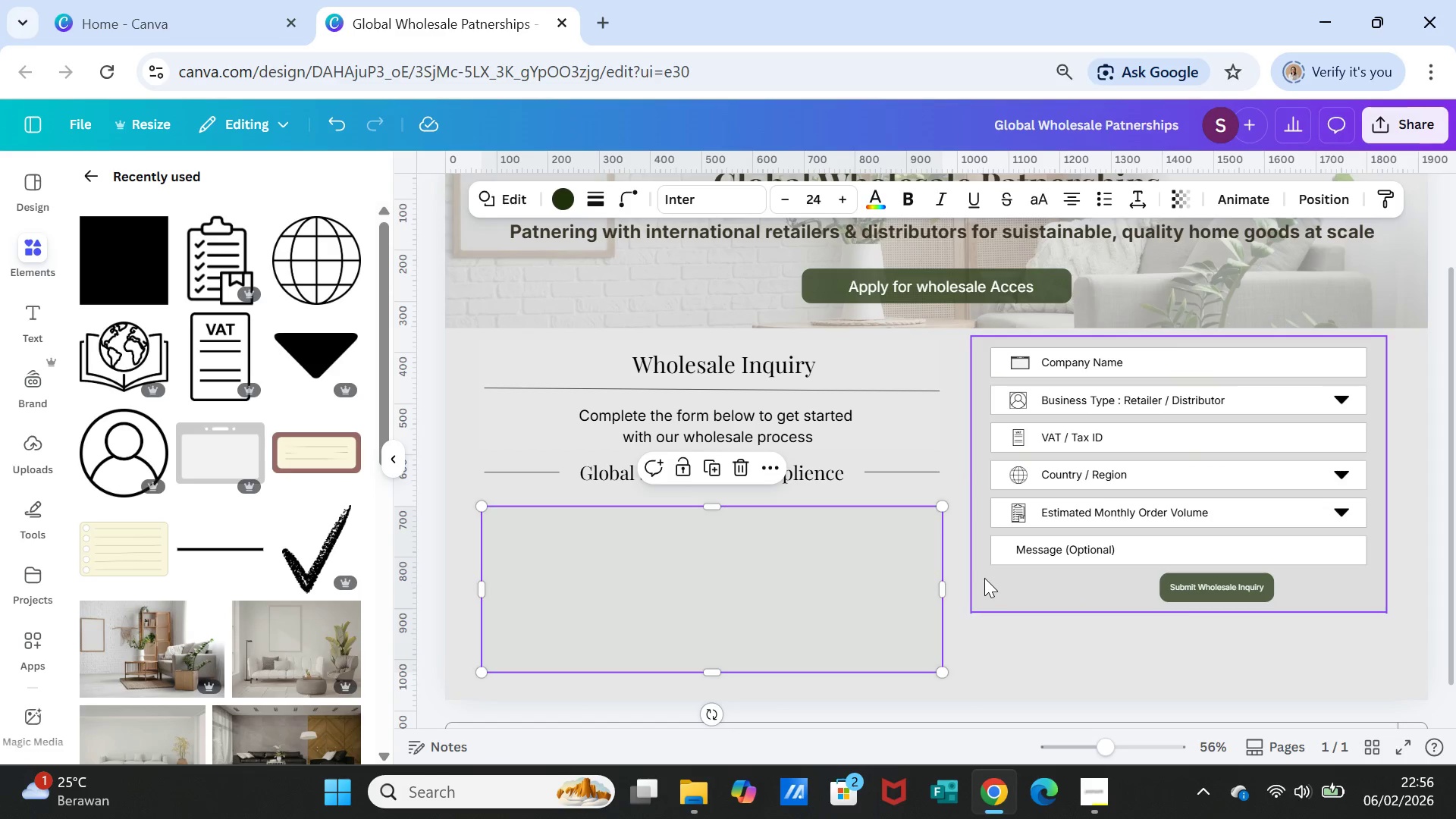 
left_click([984, 578])
 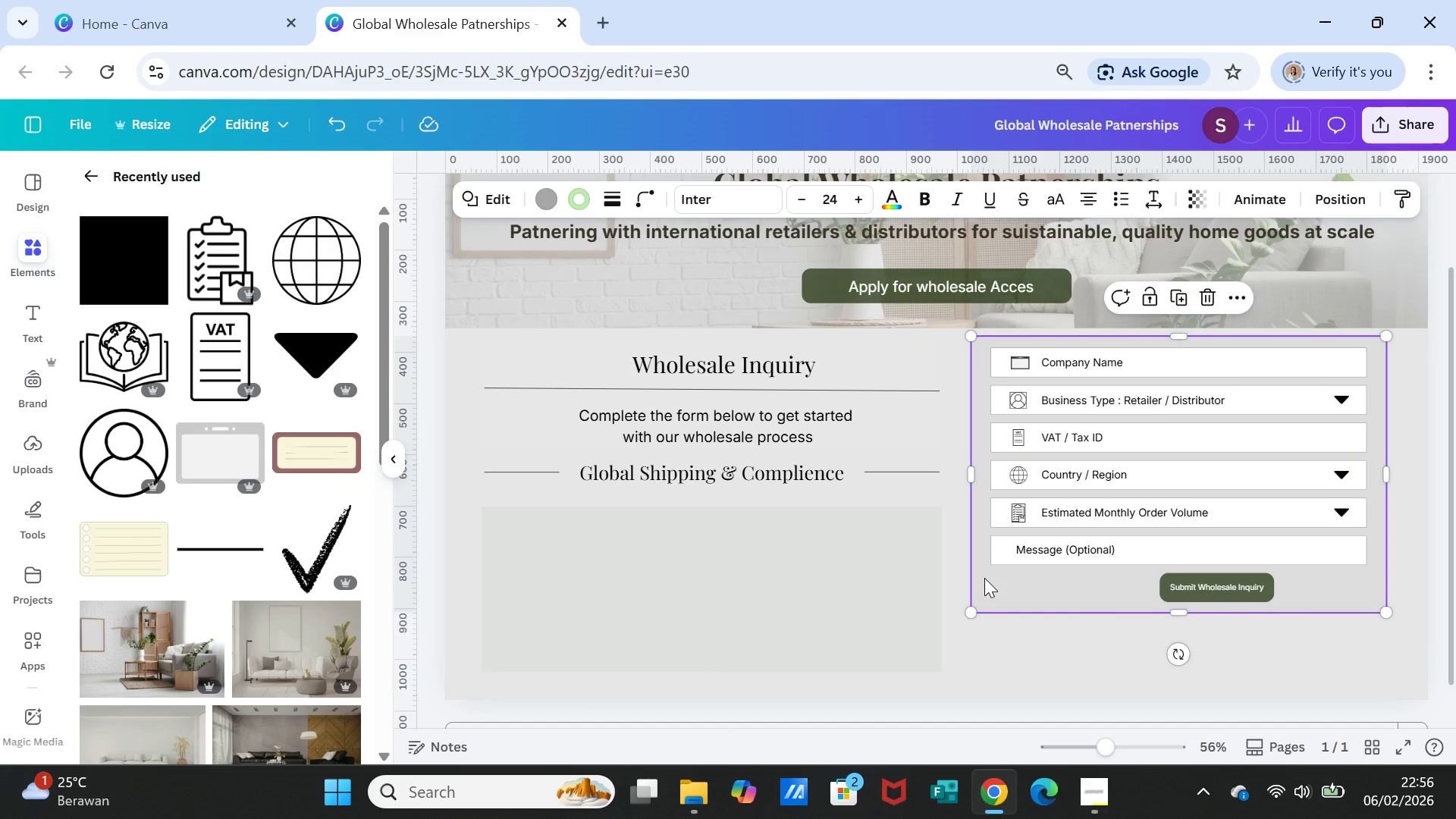 
left_click([984, 578])
 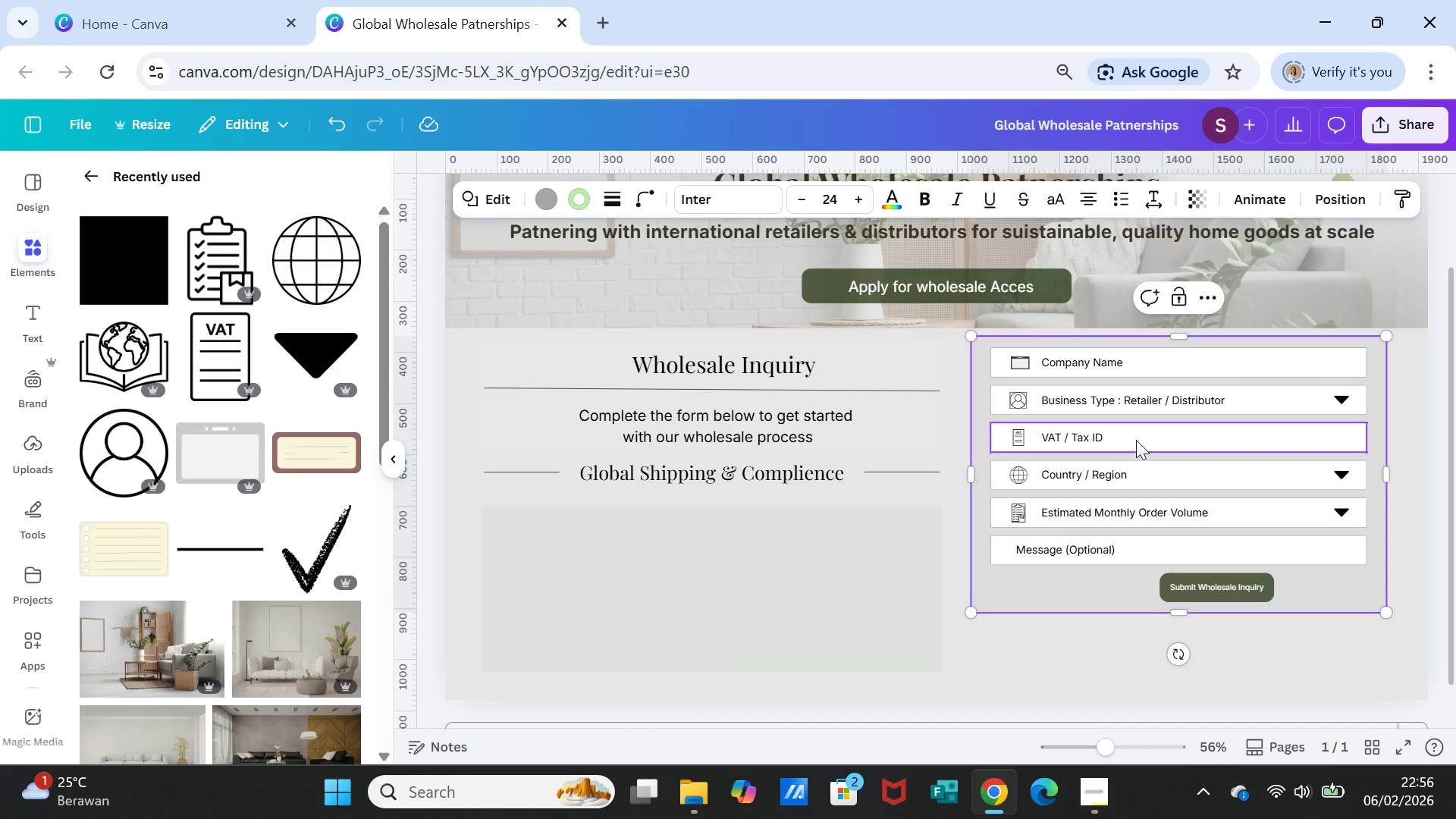 
hold_key(key=ShiftLeft, duration=8.75)
left_click([1159, 350])
 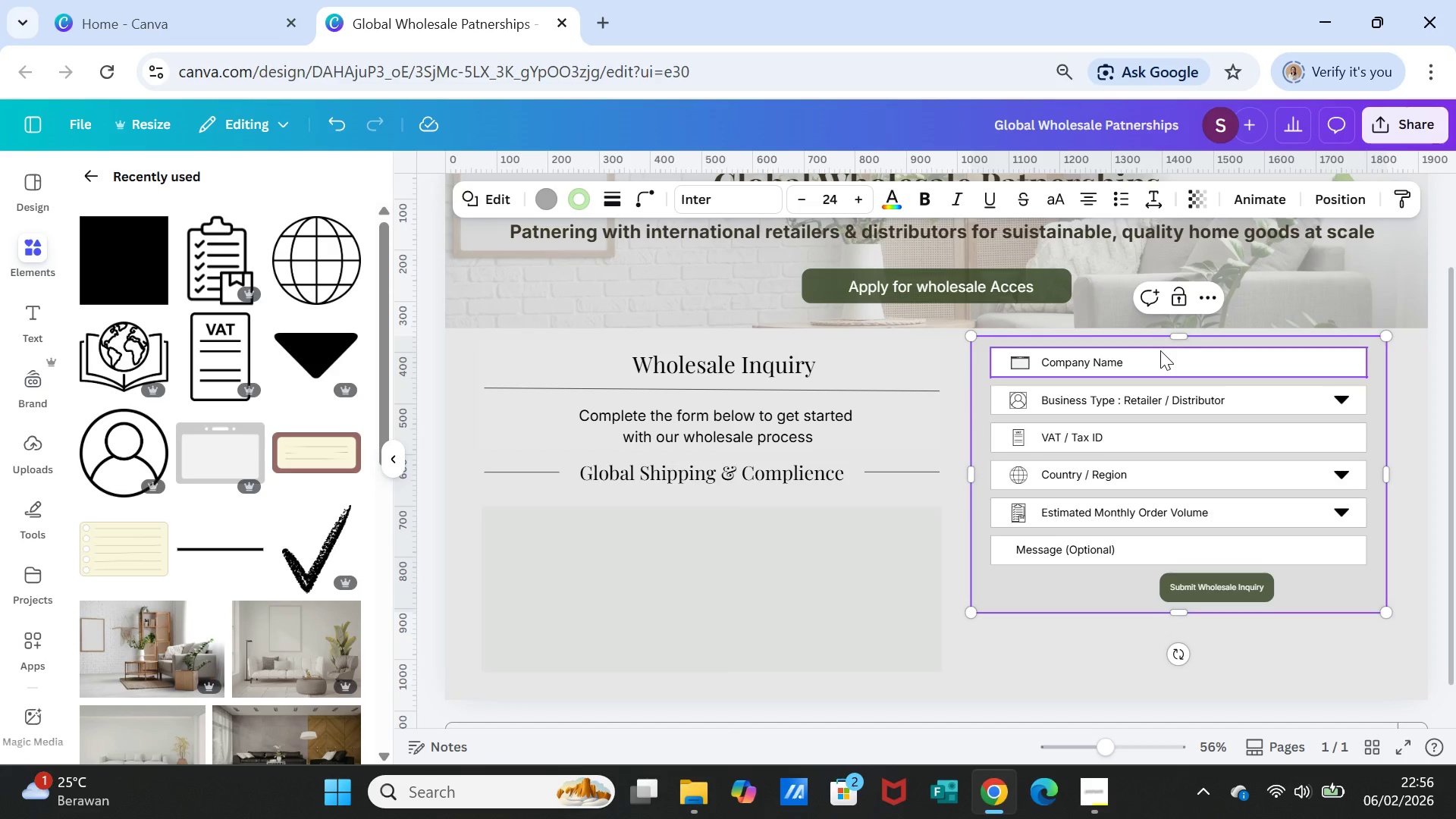 
left_click([1161, 351])
 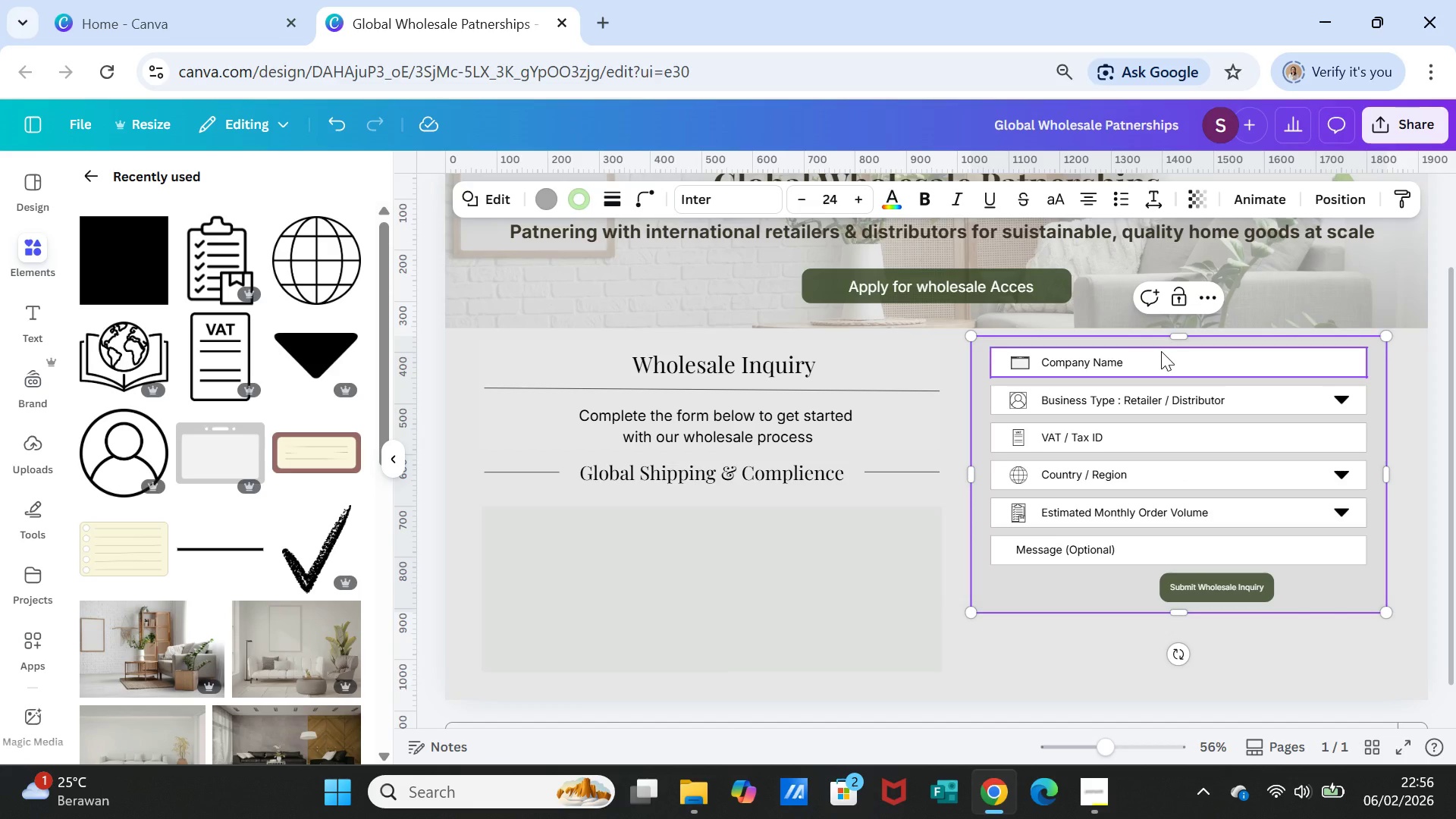 
left_click([1161, 351])
 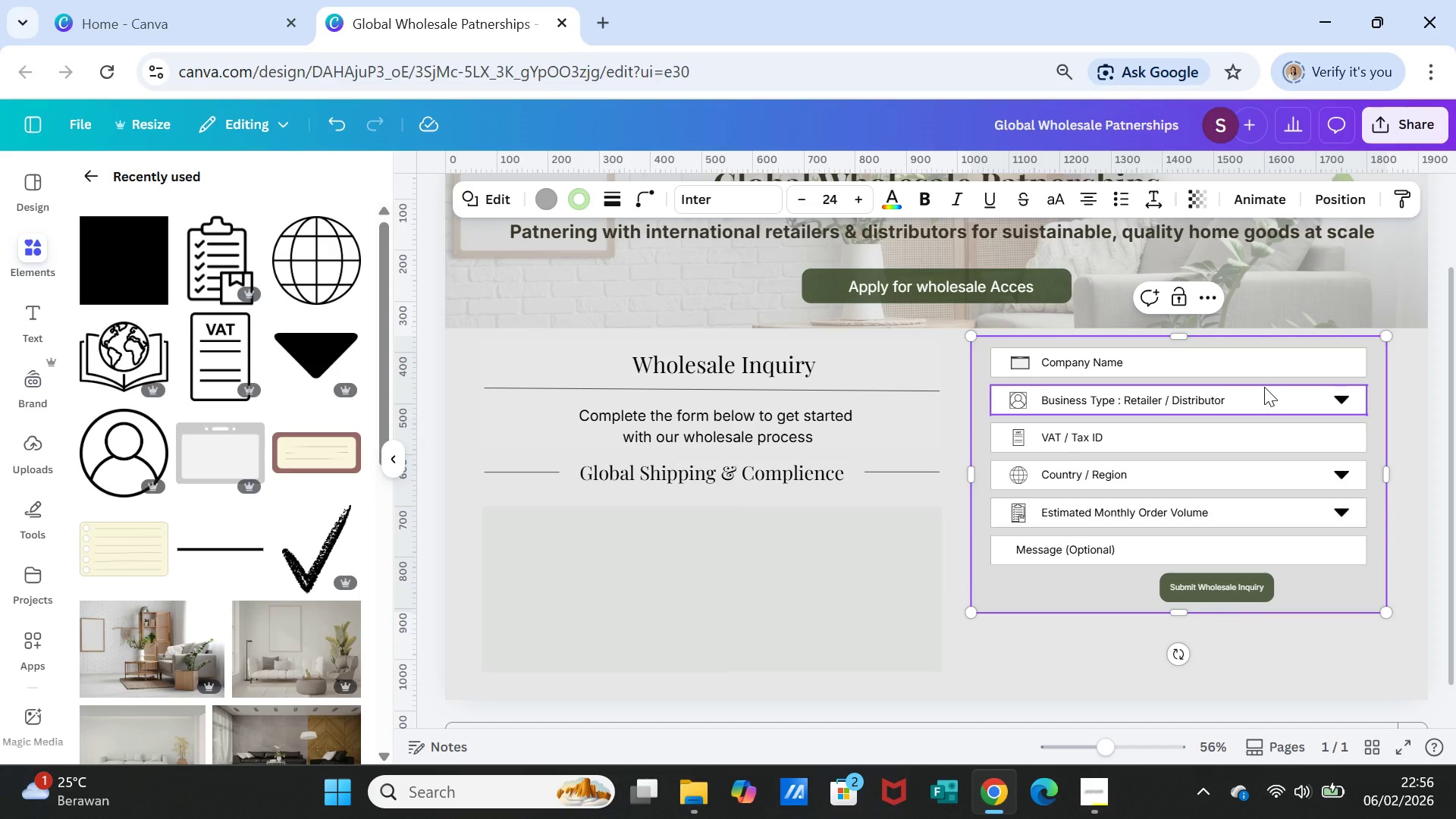 
left_click([1264, 387])
 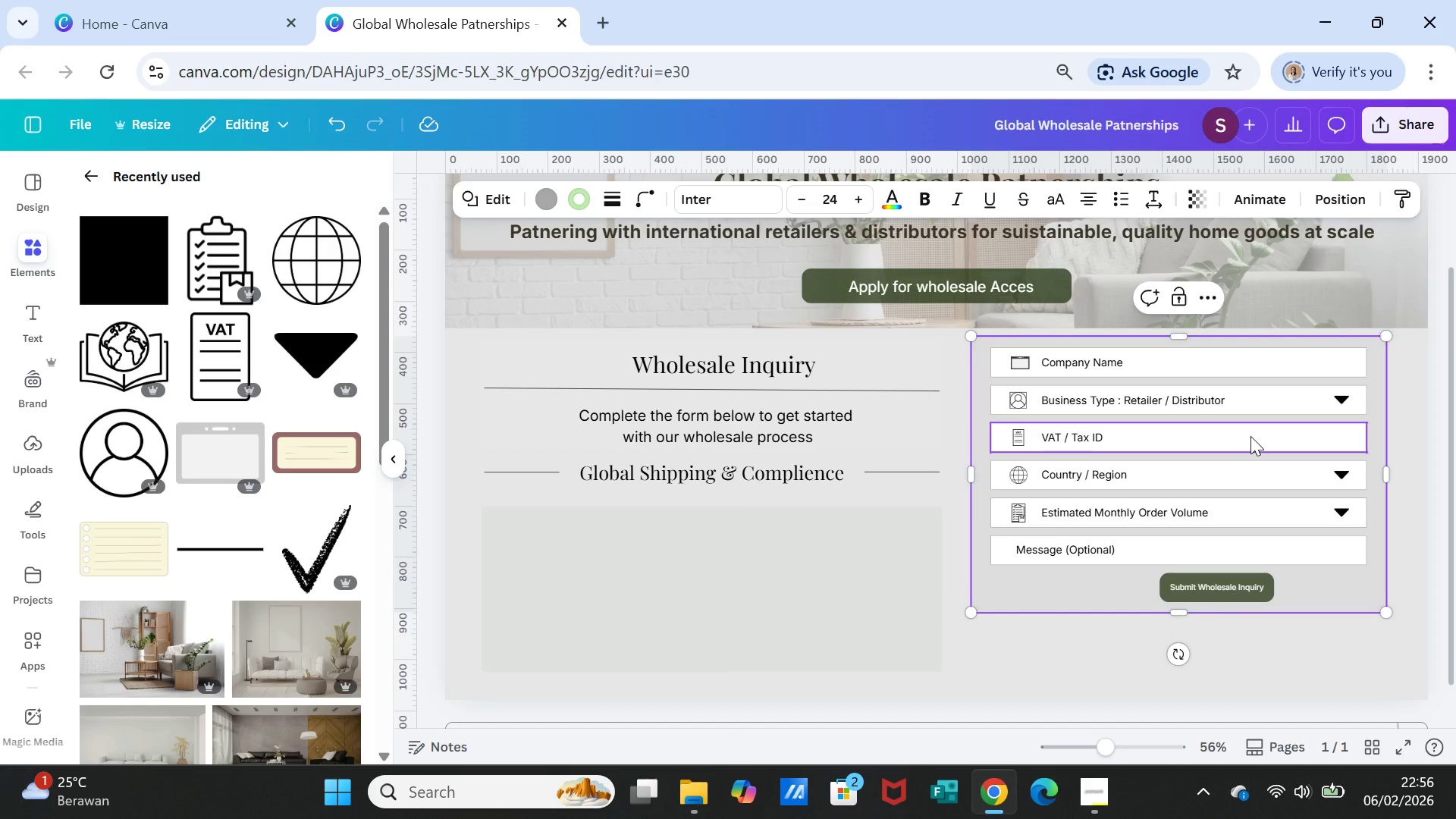 
left_click([1250, 436])
 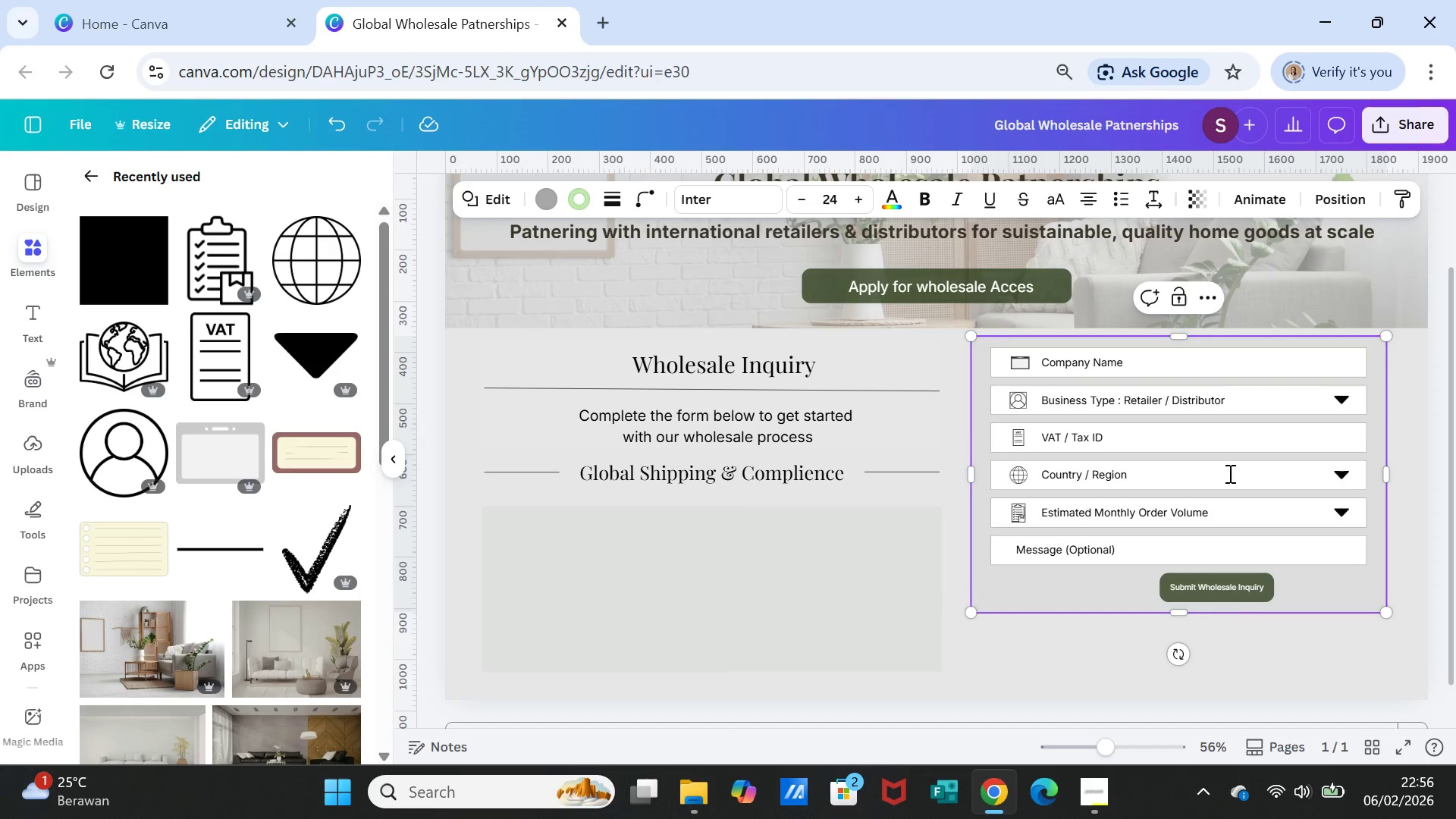 
left_click([1230, 472])
 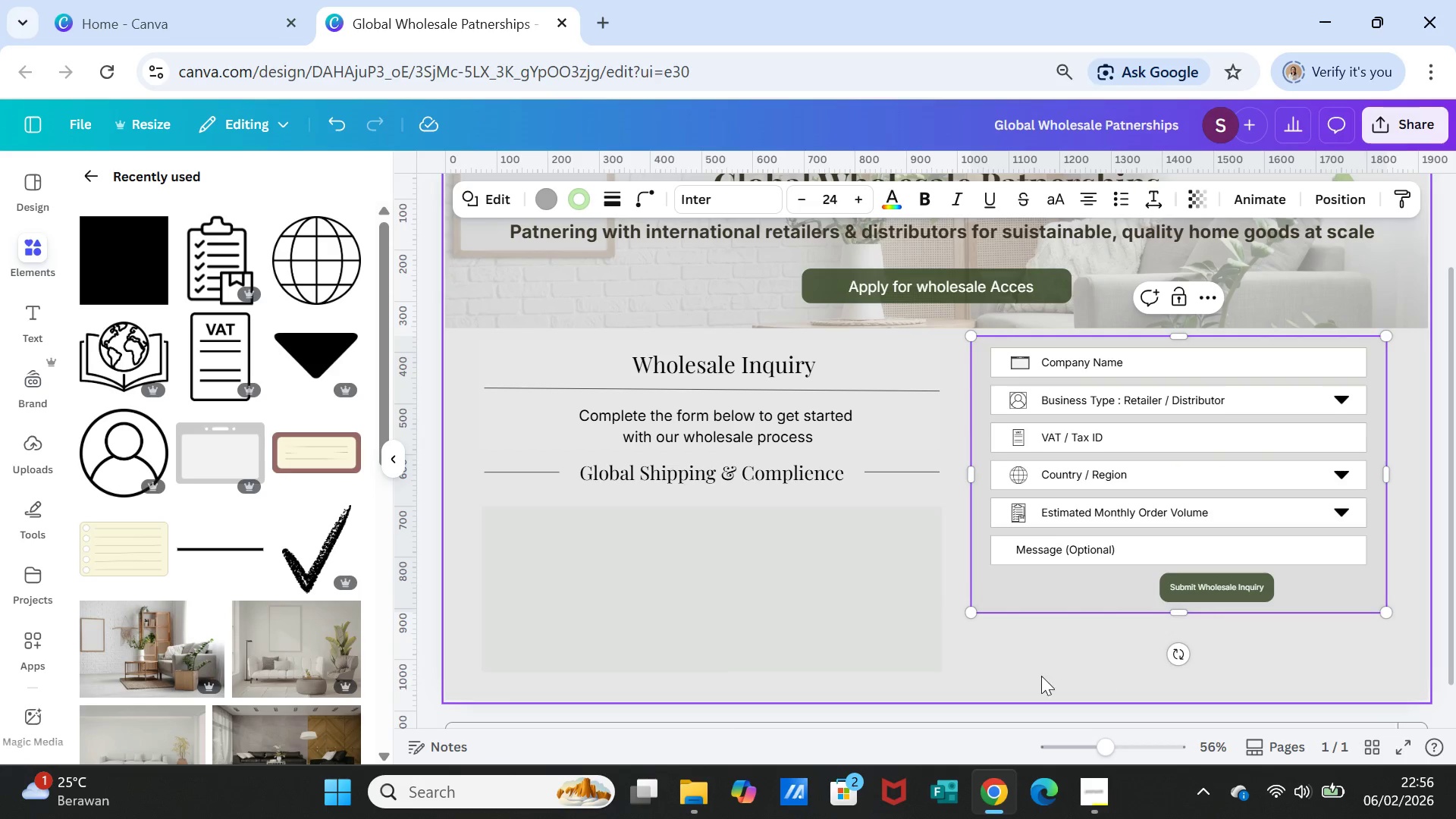 
left_click([1025, 670])
 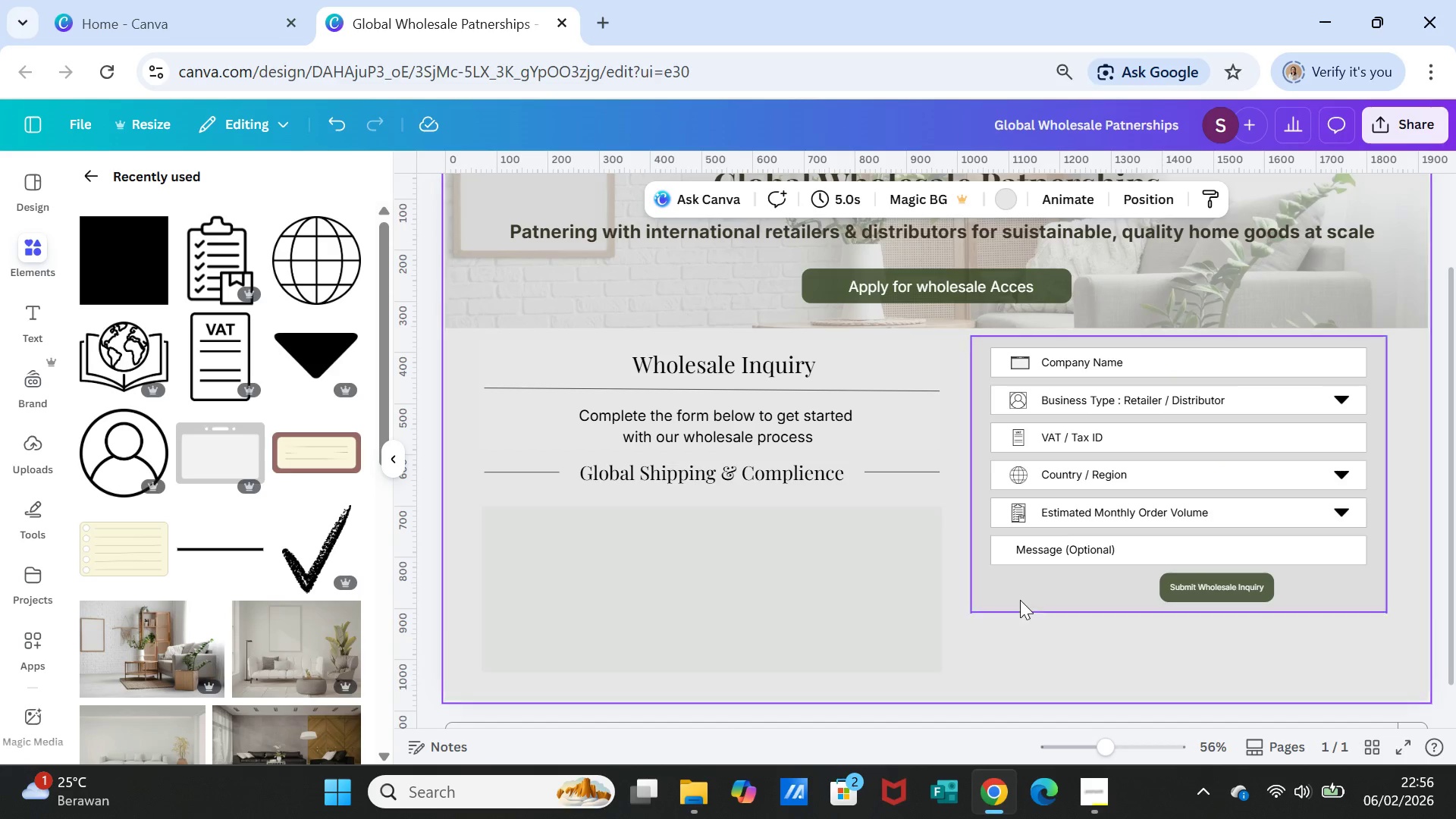 
left_click([1020, 600])
 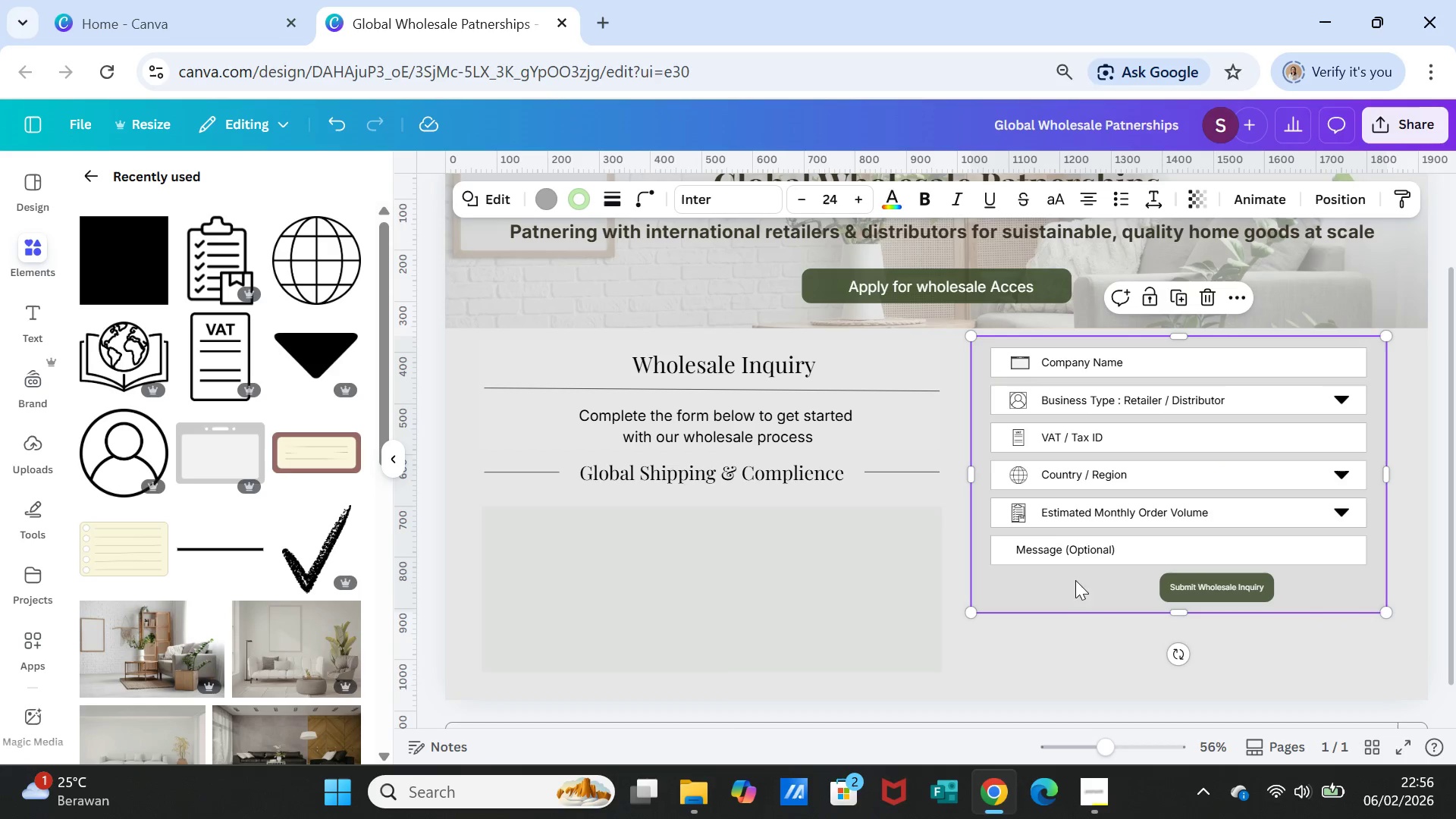 
wait(6.58)
 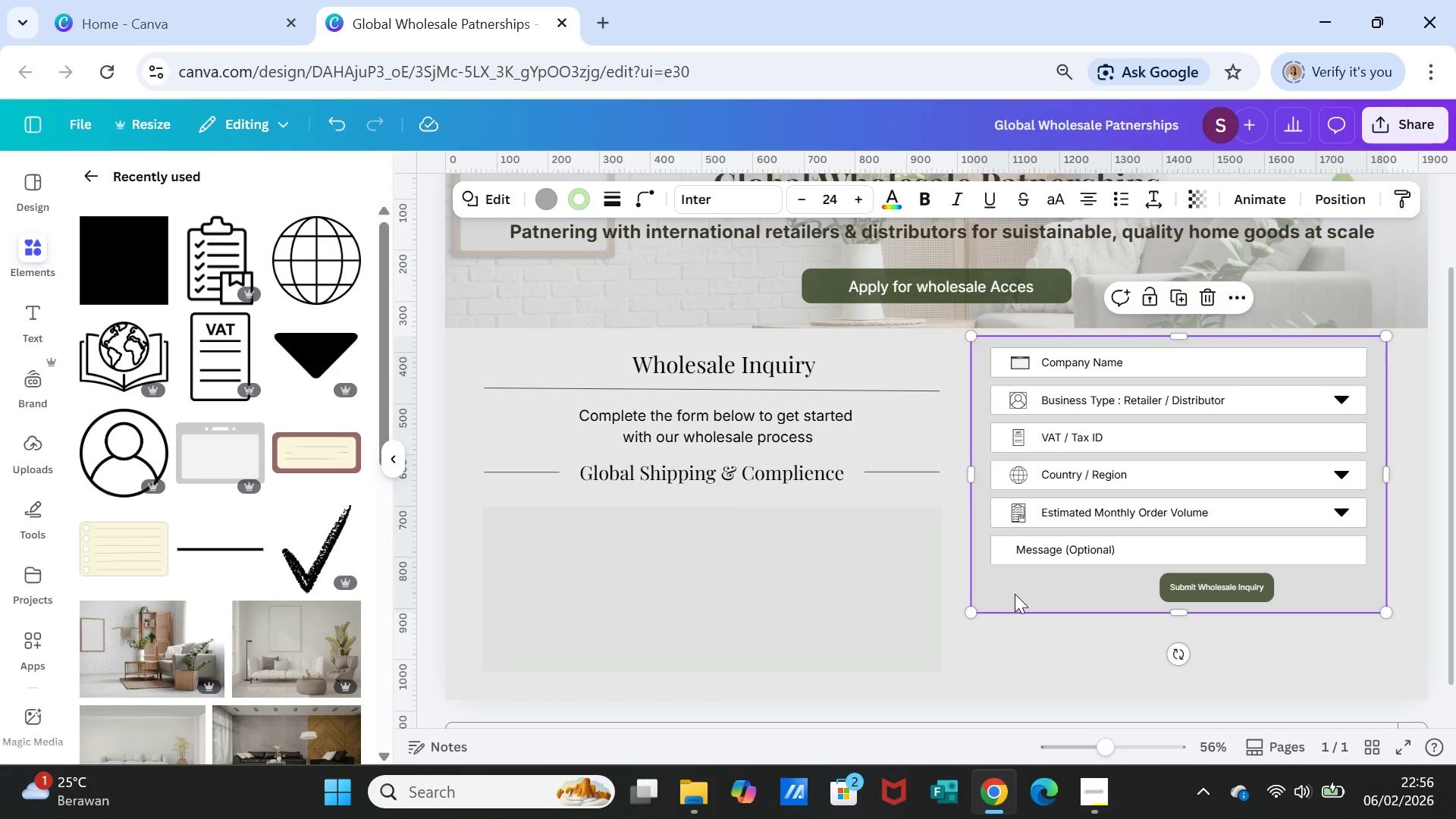 
hold_key(key=ShiftLeft, duration=6.03)
left_click([1210, 597])
 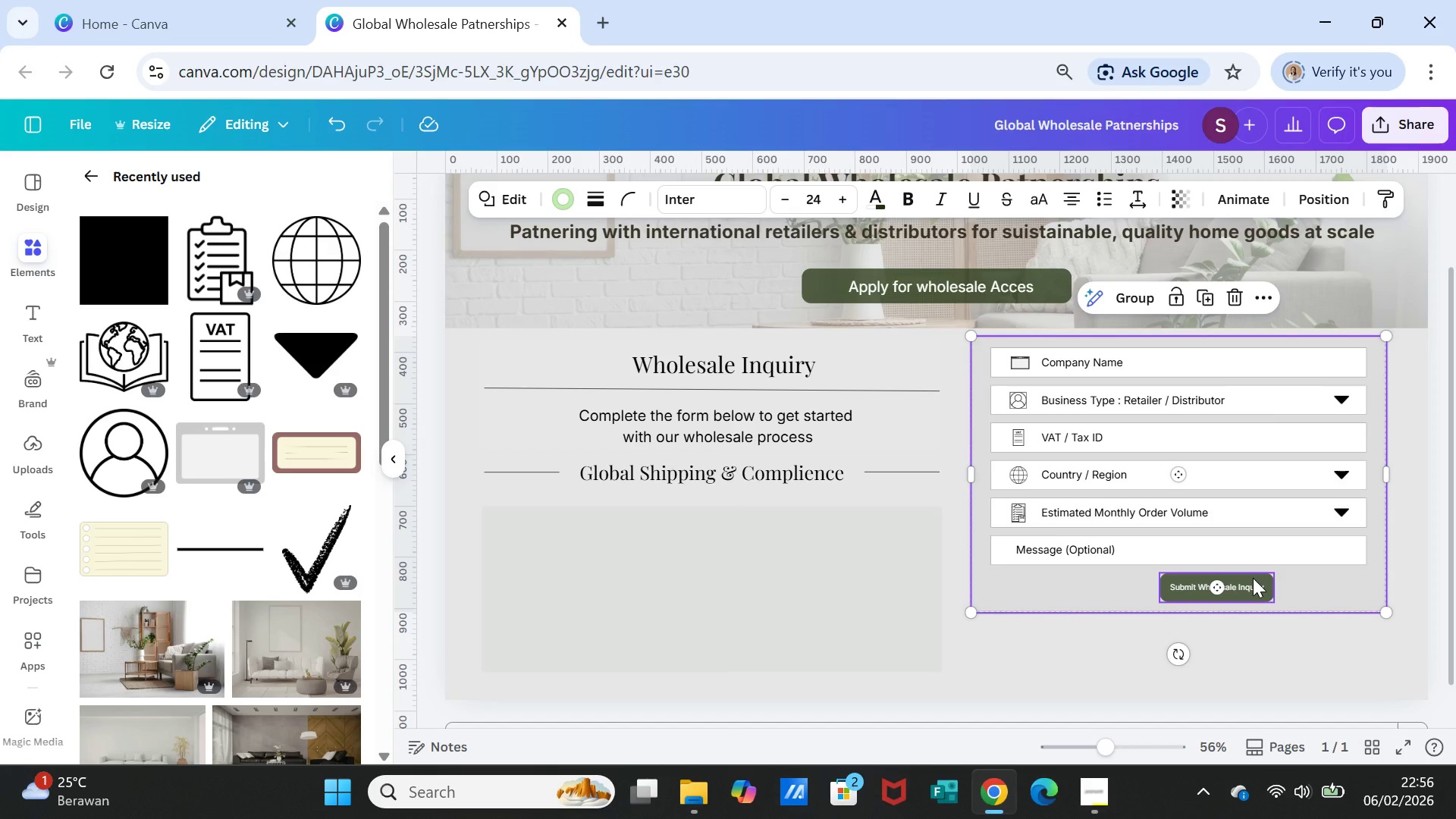 
left_click([1253, 578])
 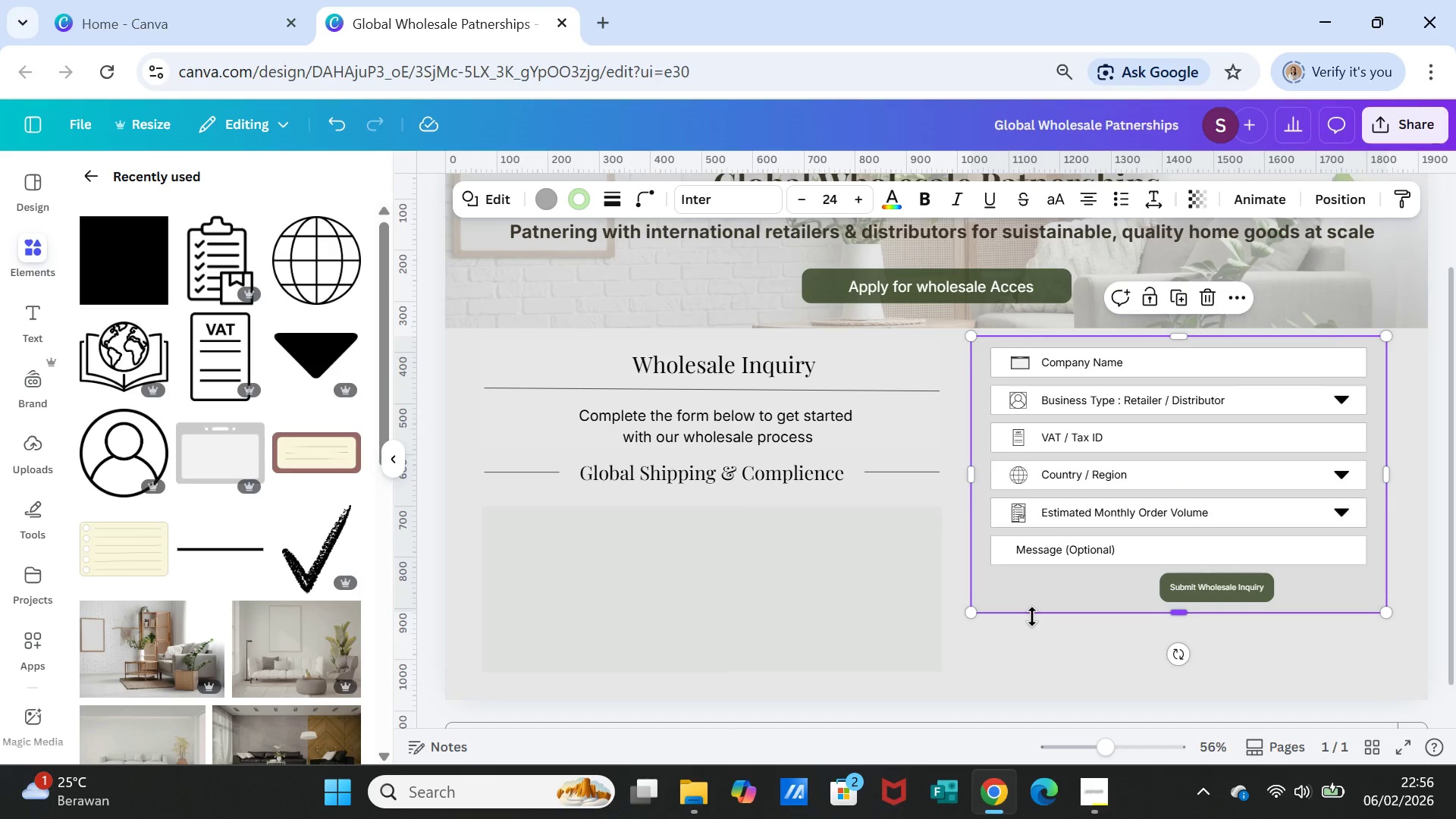 
left_click([1032, 614])
 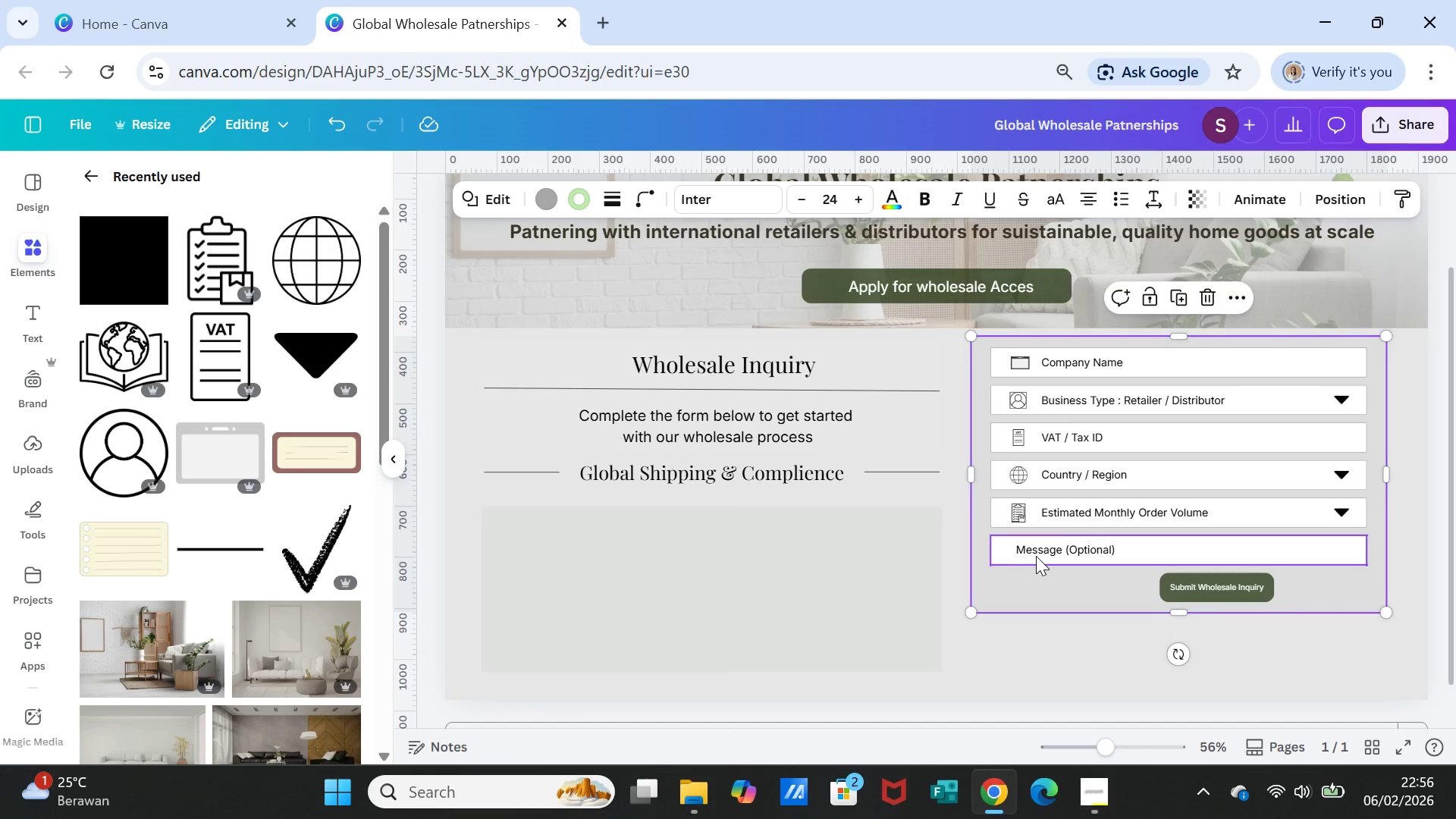 
left_click([1037, 555])
 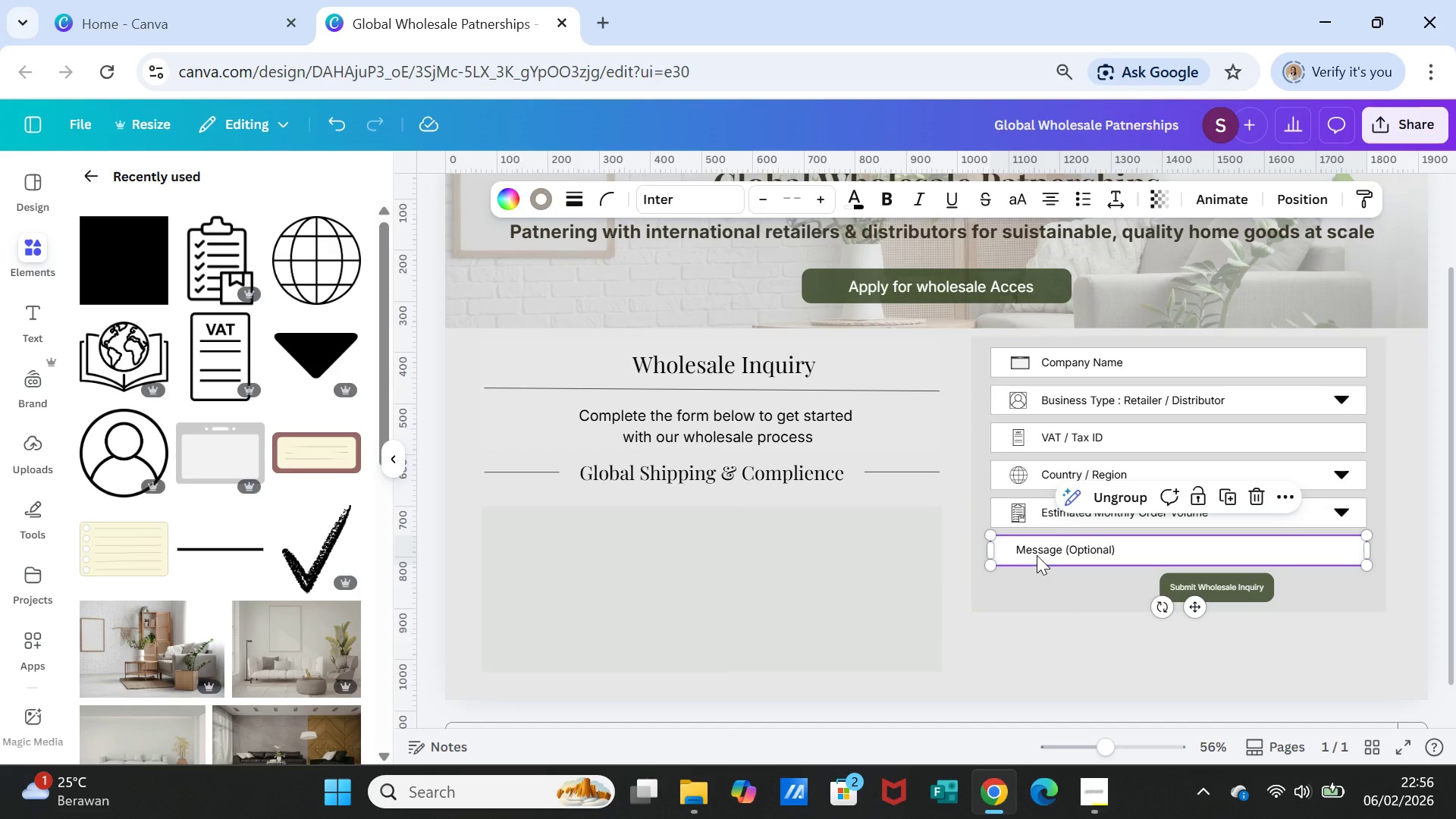 
hold_key(key=ShiftLeft, duration=12.98)
left_click([1009, 592])
 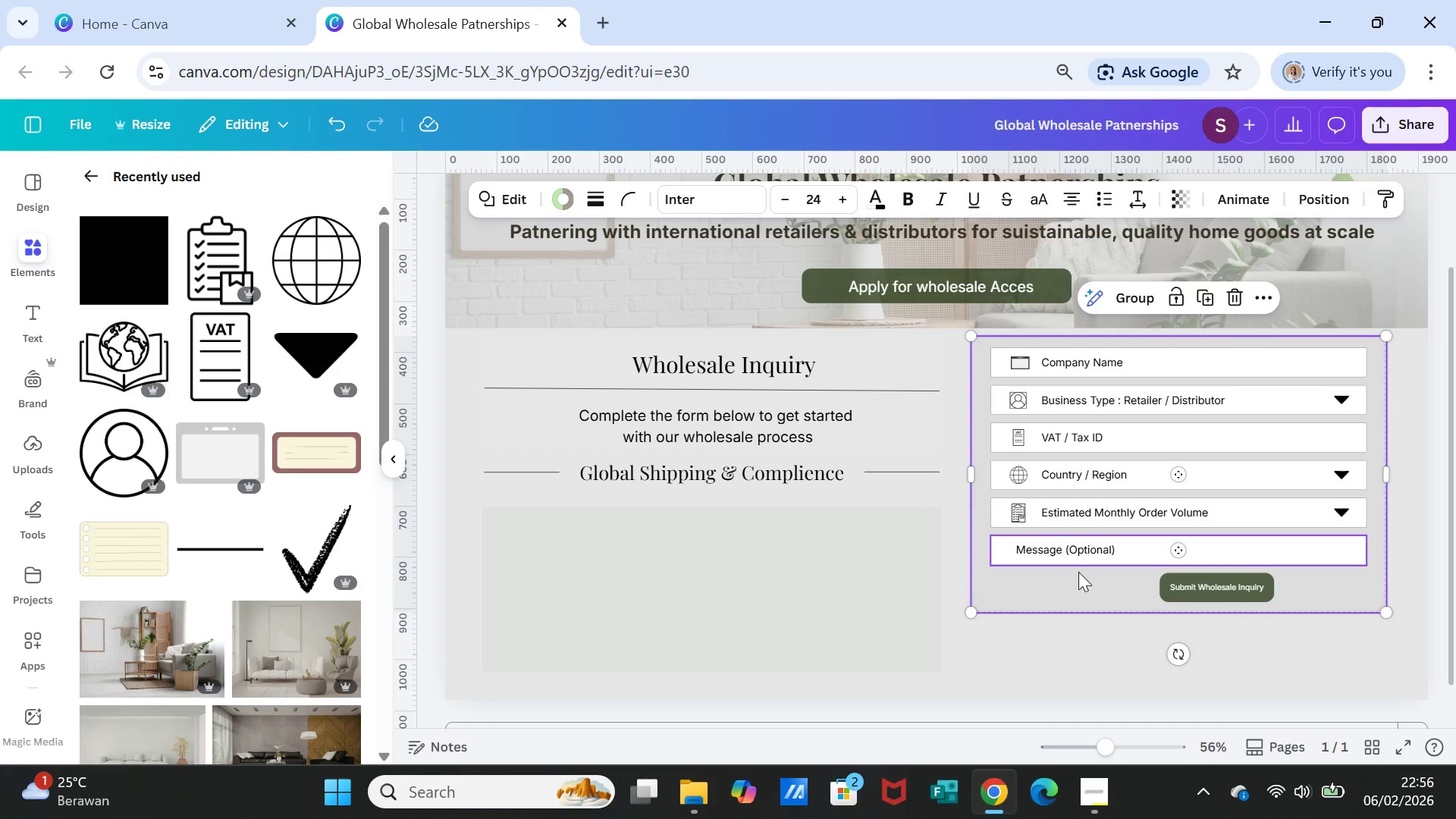 
left_click([1197, 576])
 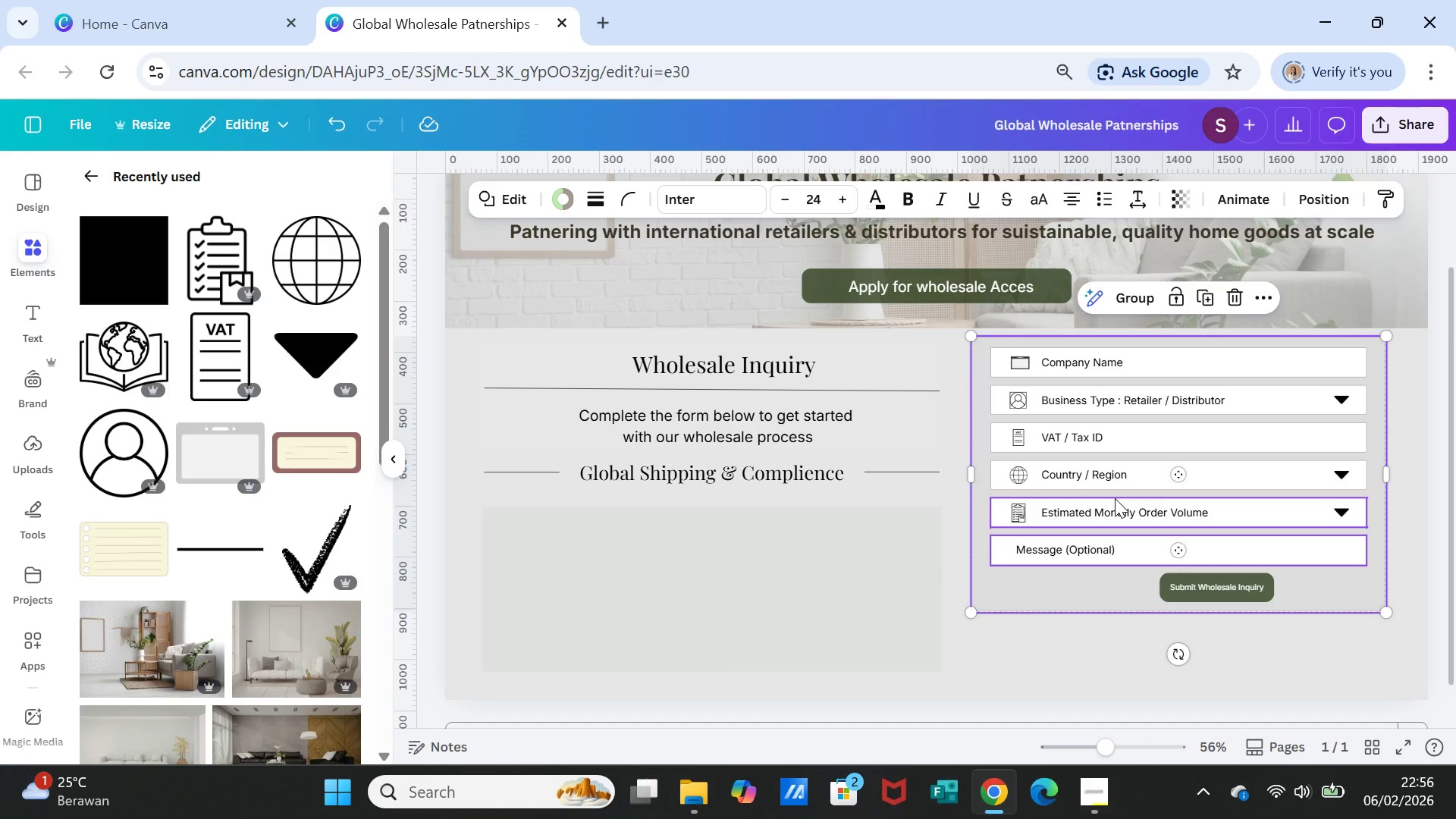 
left_click([1115, 498])
 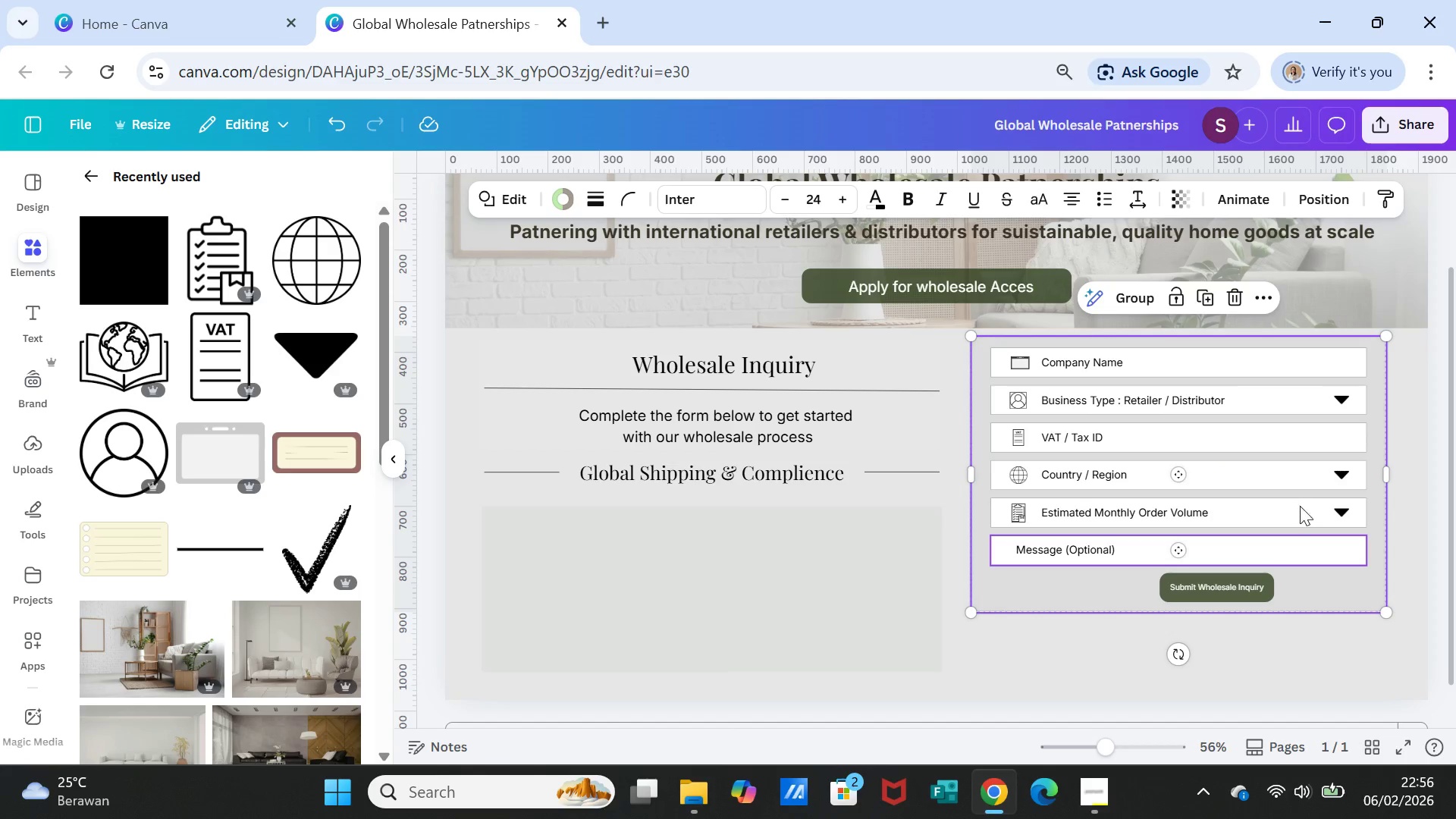 
left_click([1297, 514])
 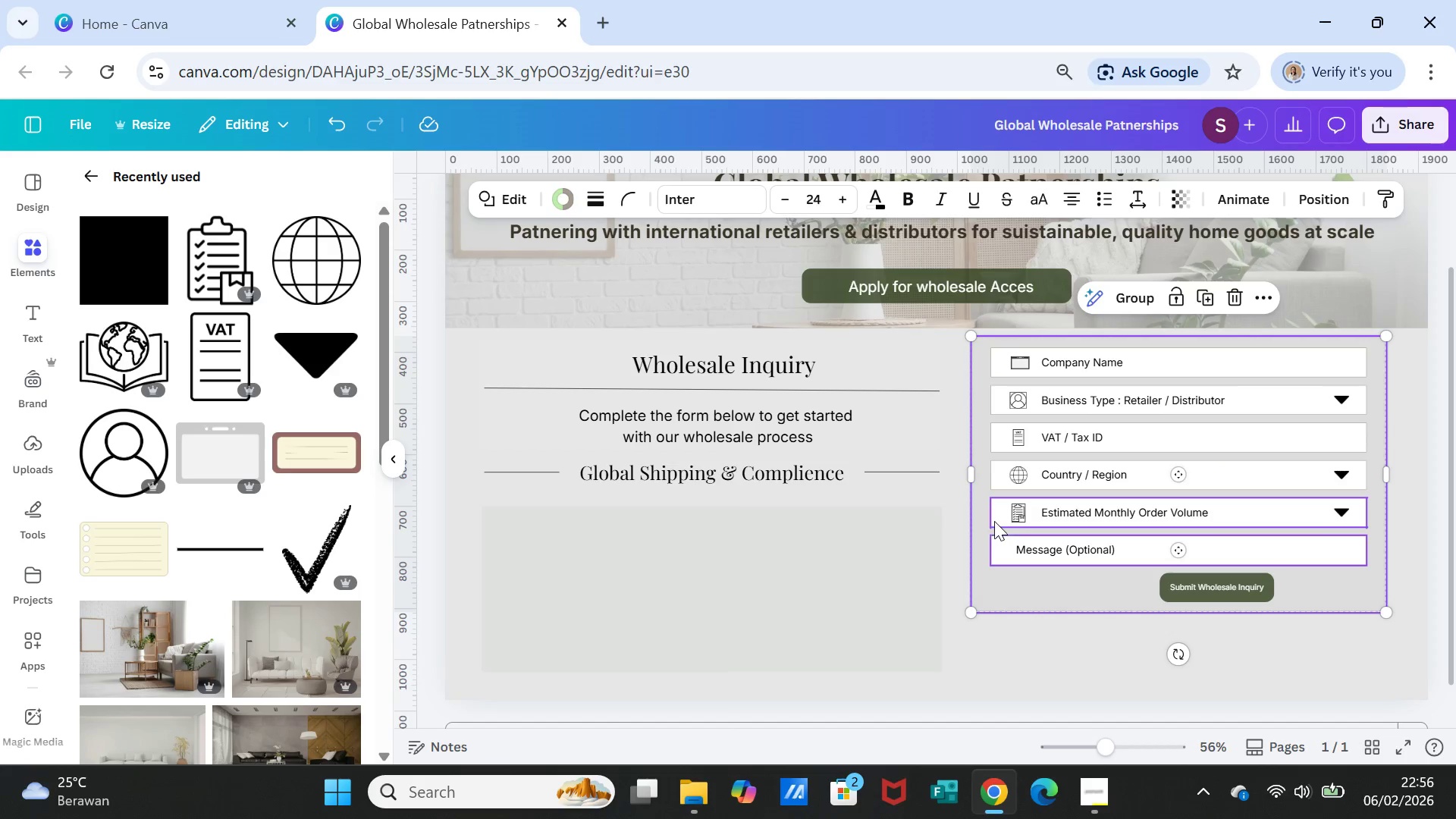 
left_click([1016, 521])
 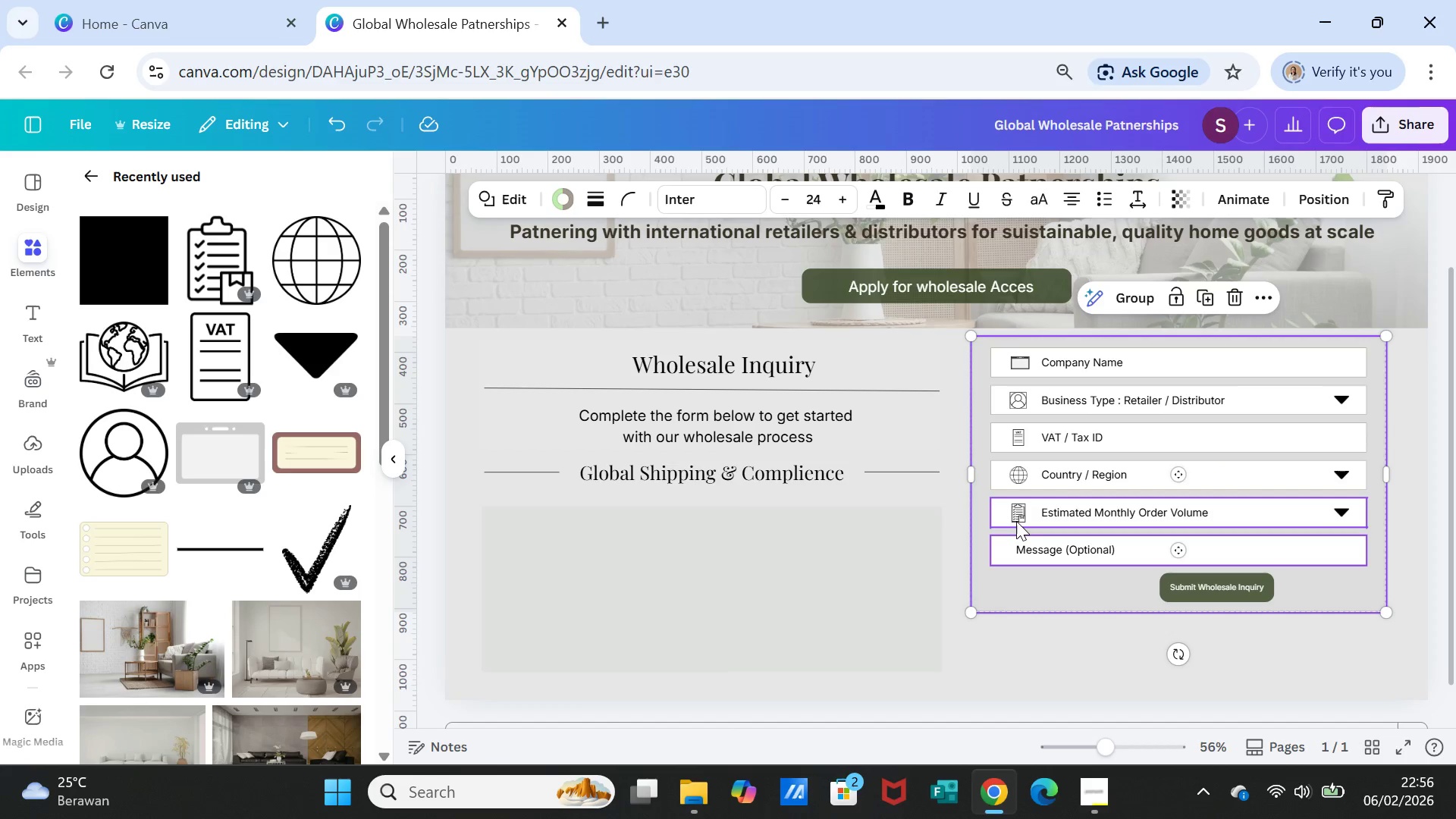 
left_click([1016, 521])
 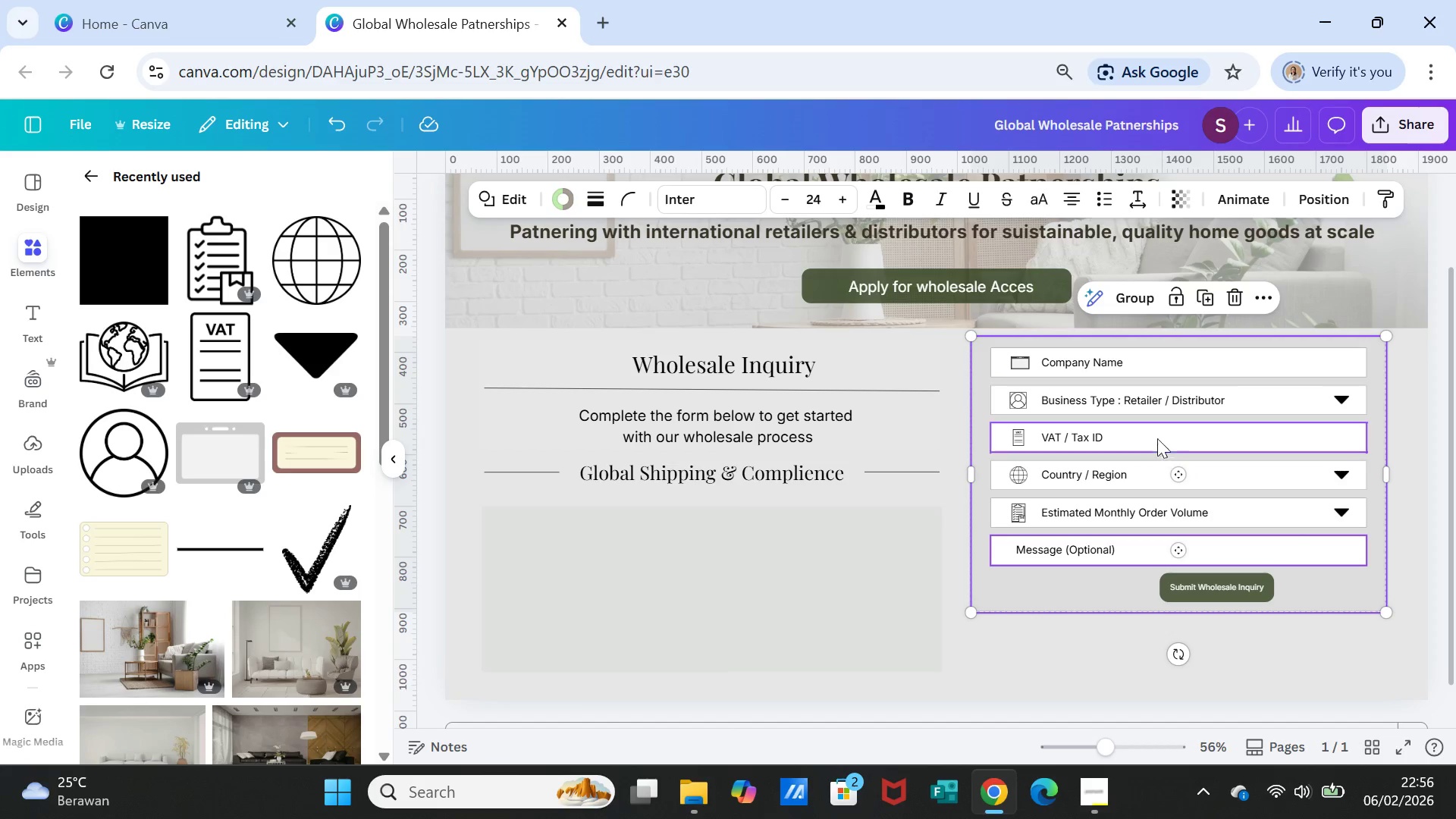 
left_click([1156, 436])
 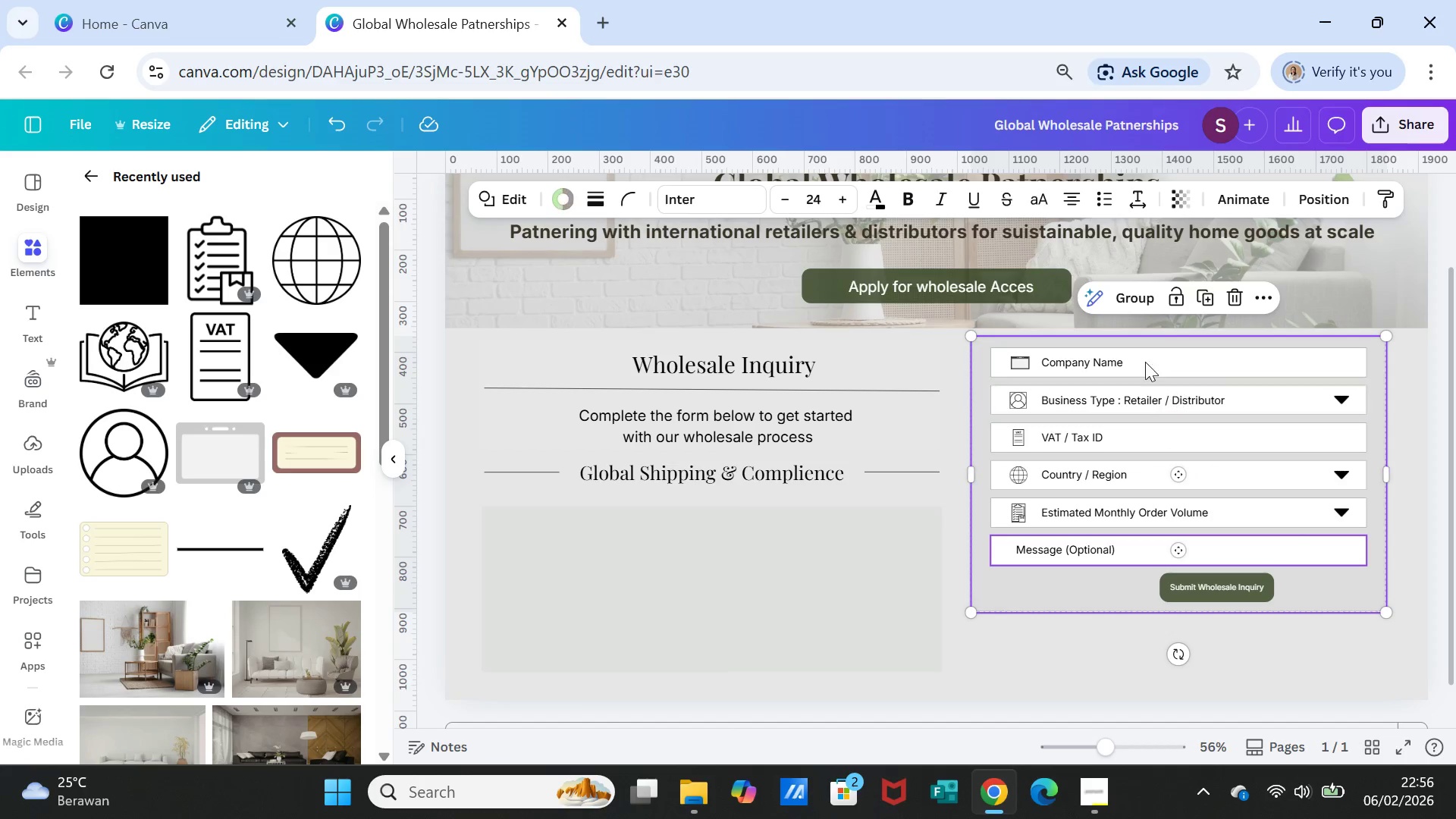 
double_click([1142, 350])
 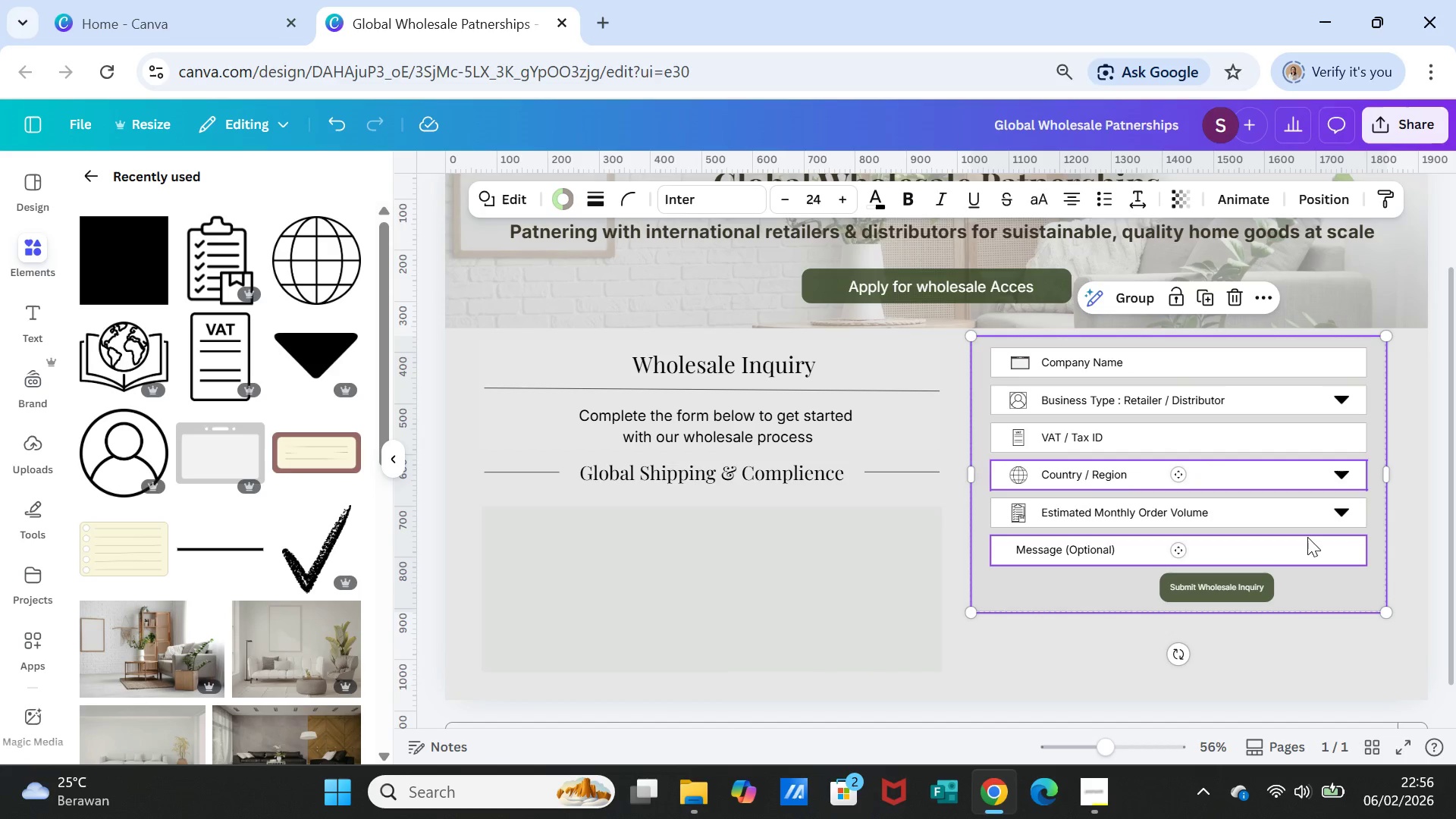 
left_click([1316, 632])
 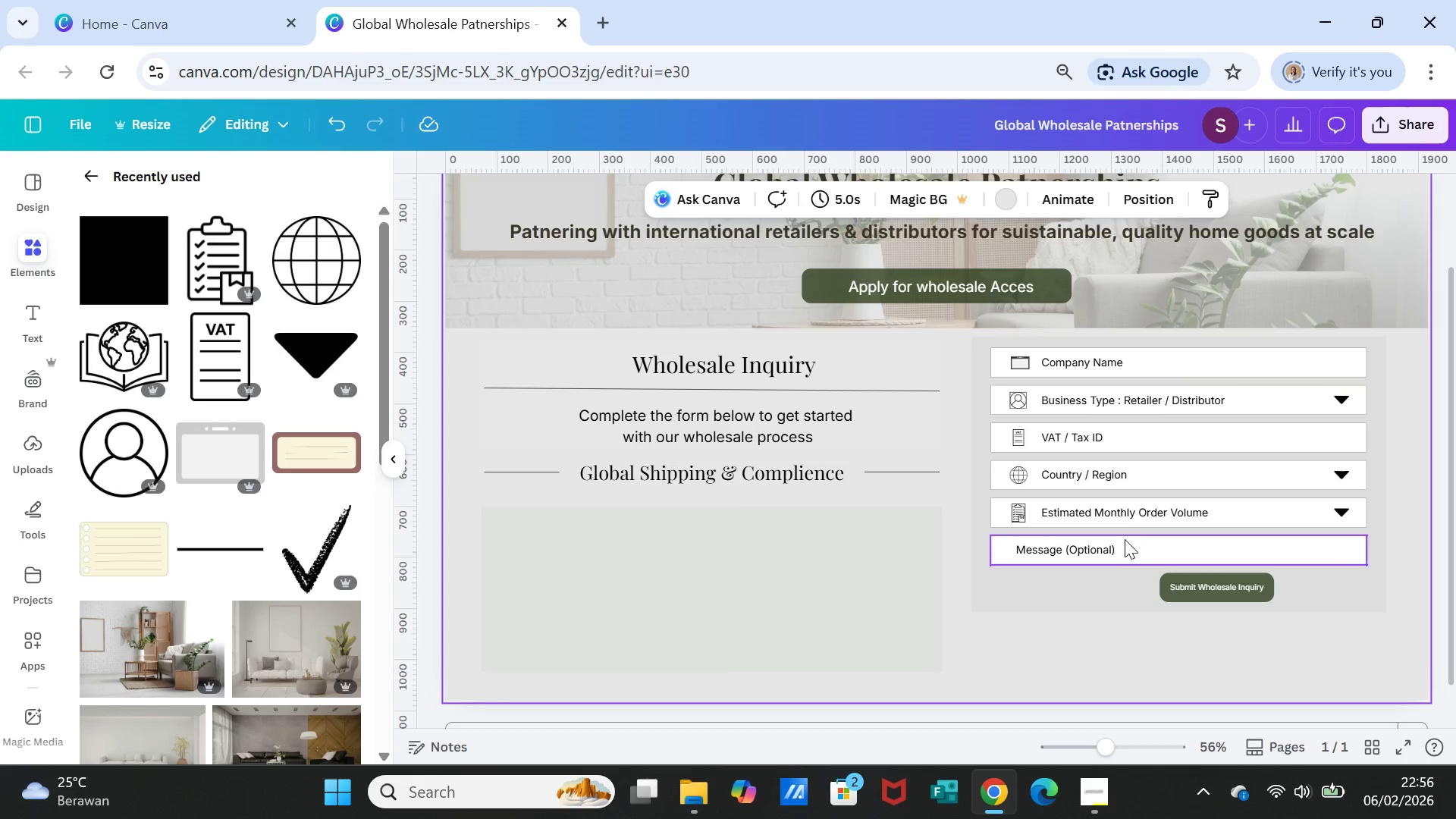 
left_click([1126, 518])
 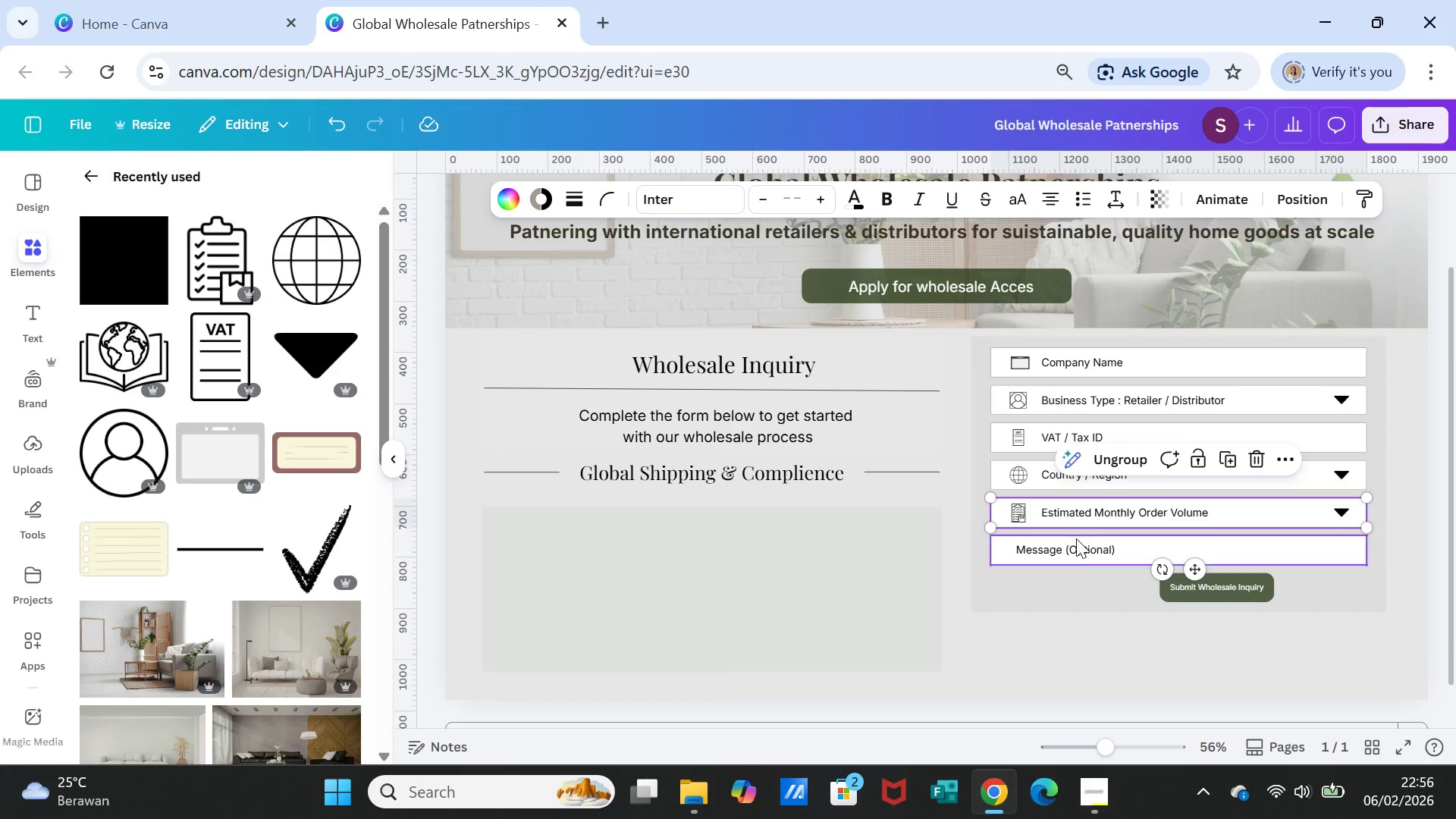 
left_click([1075, 547])
 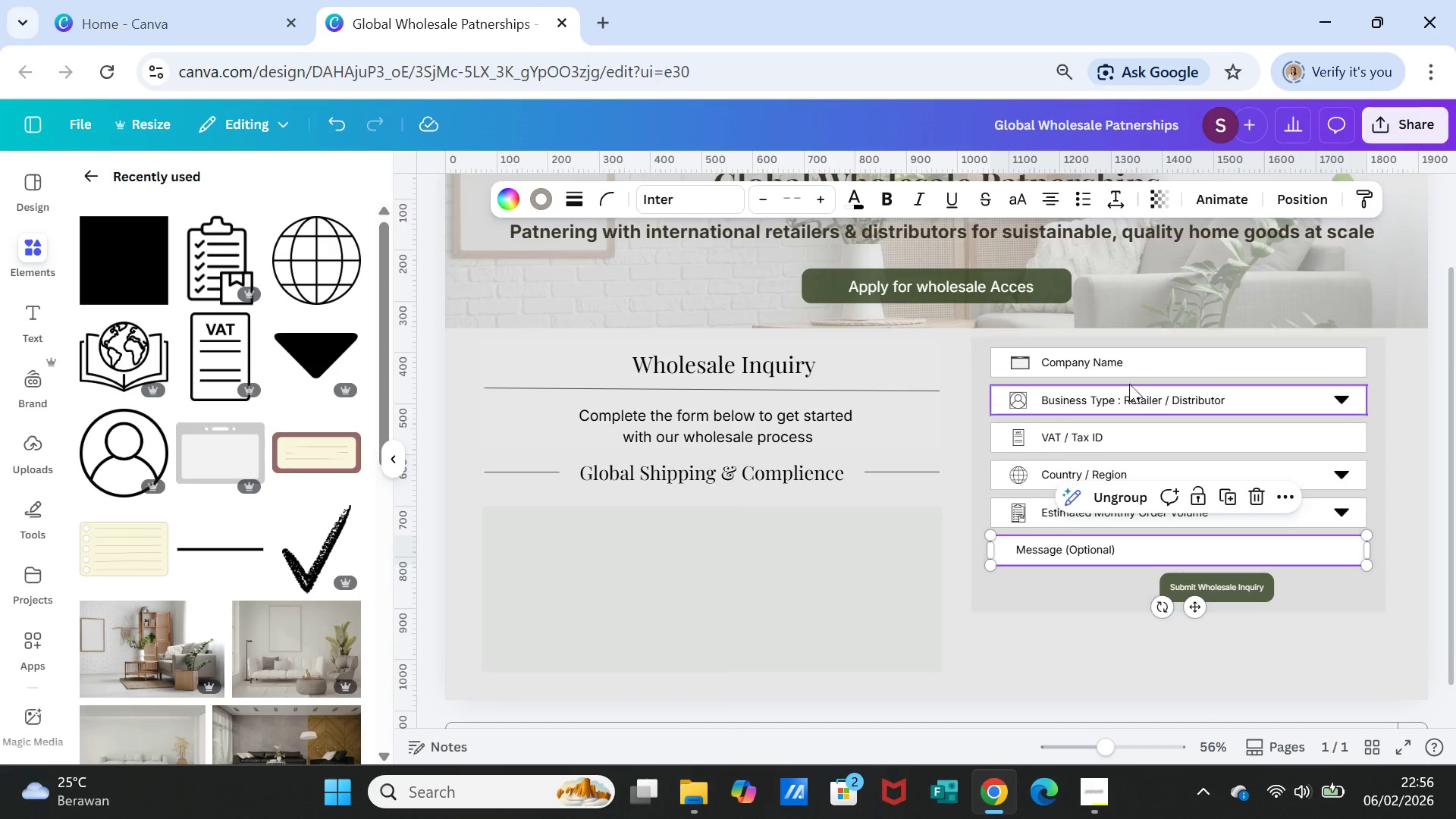 
left_click([1128, 358])
 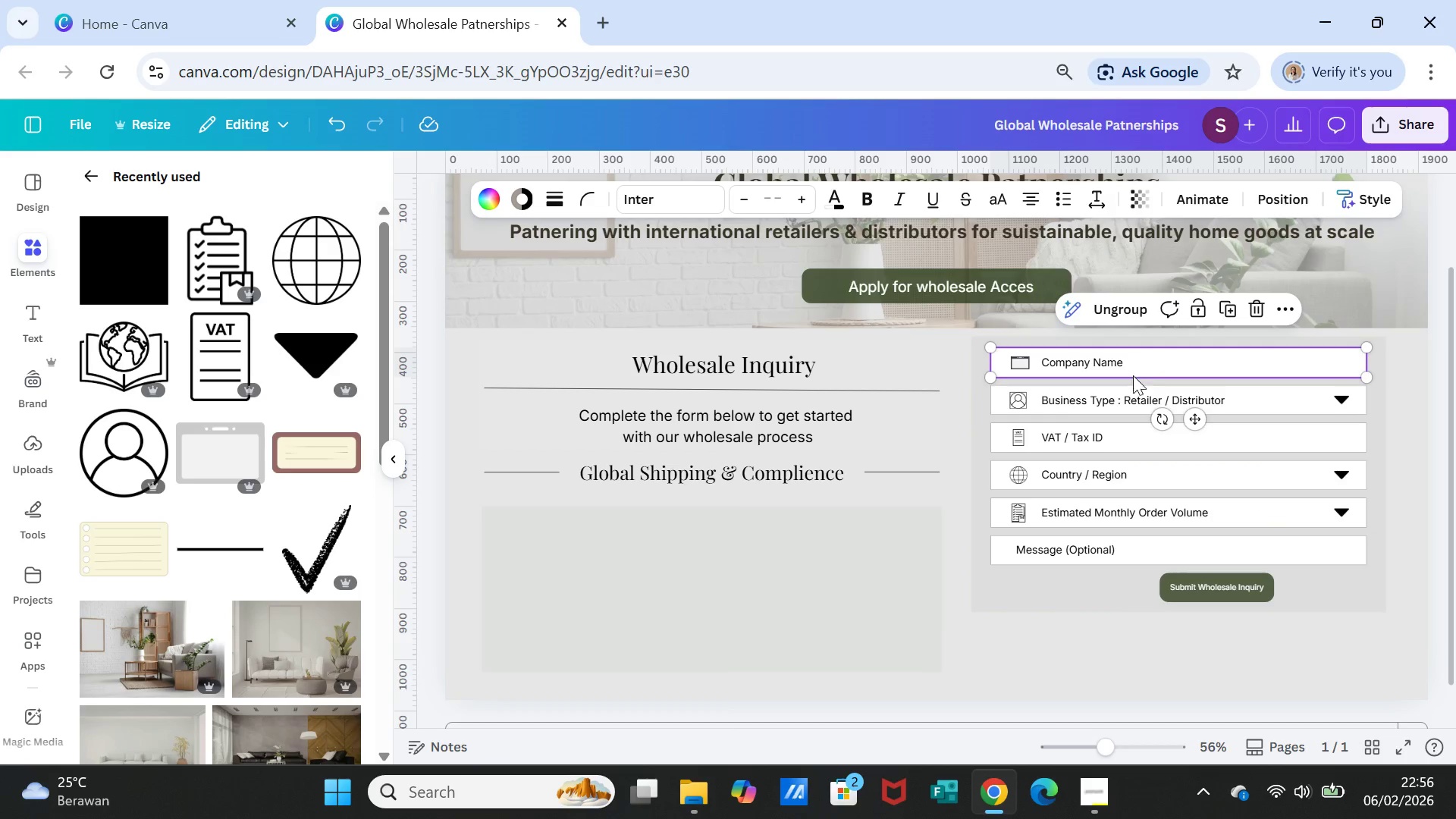 
hold_key(key=ShiftLeft, duration=8.08)
left_click([1127, 396])
 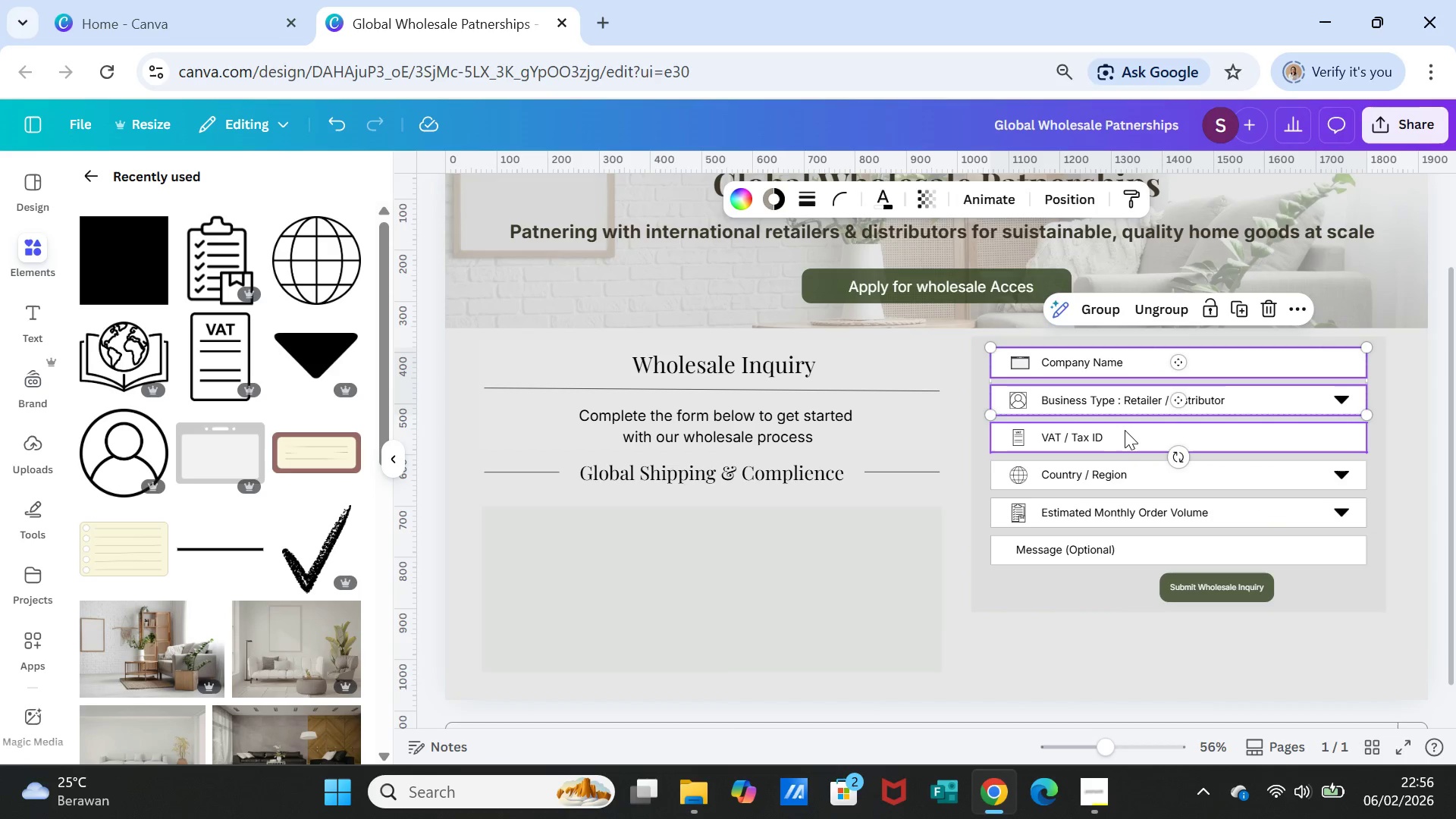 
left_click([1125, 430])
 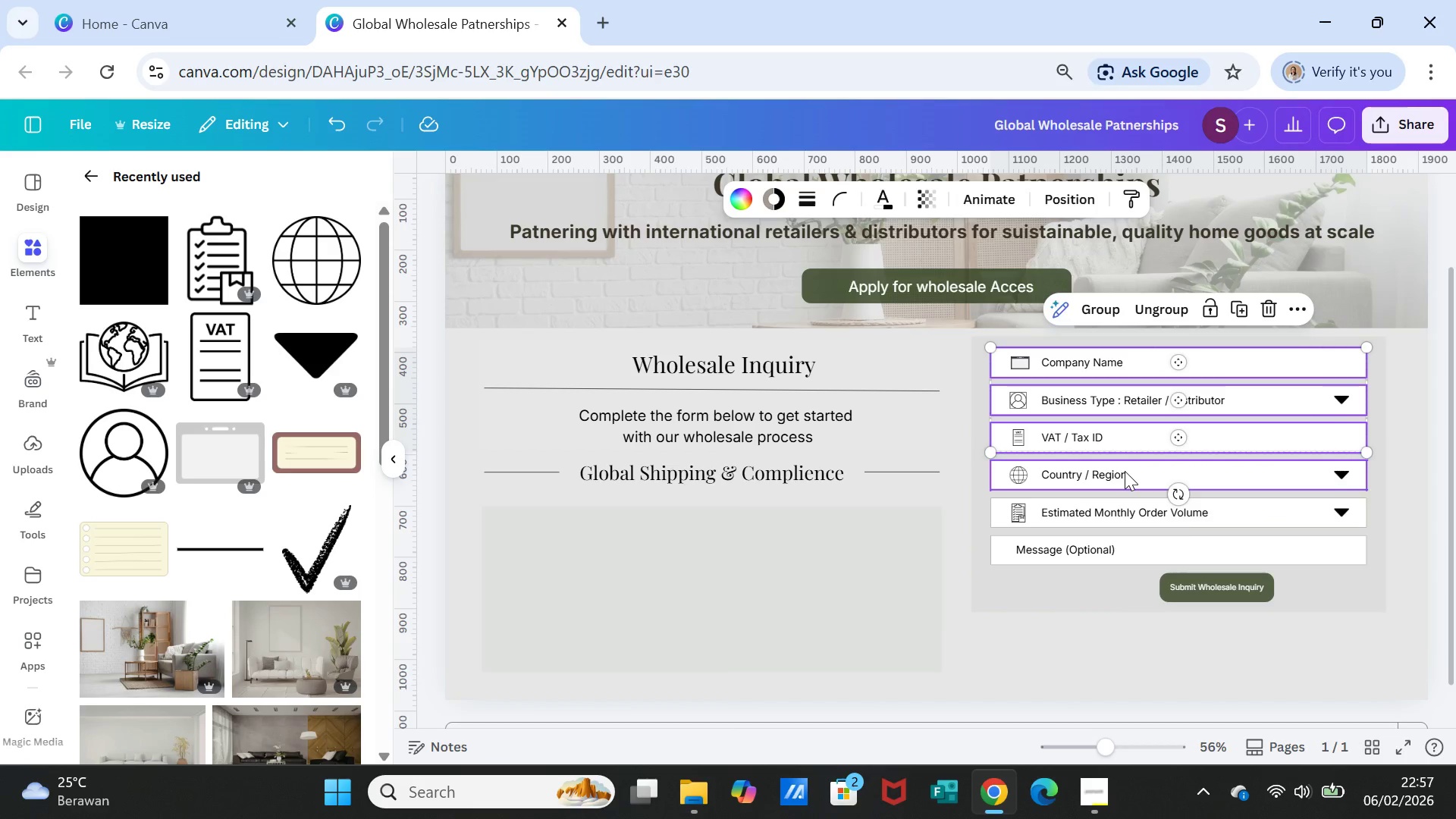 
left_click([1125, 471])
 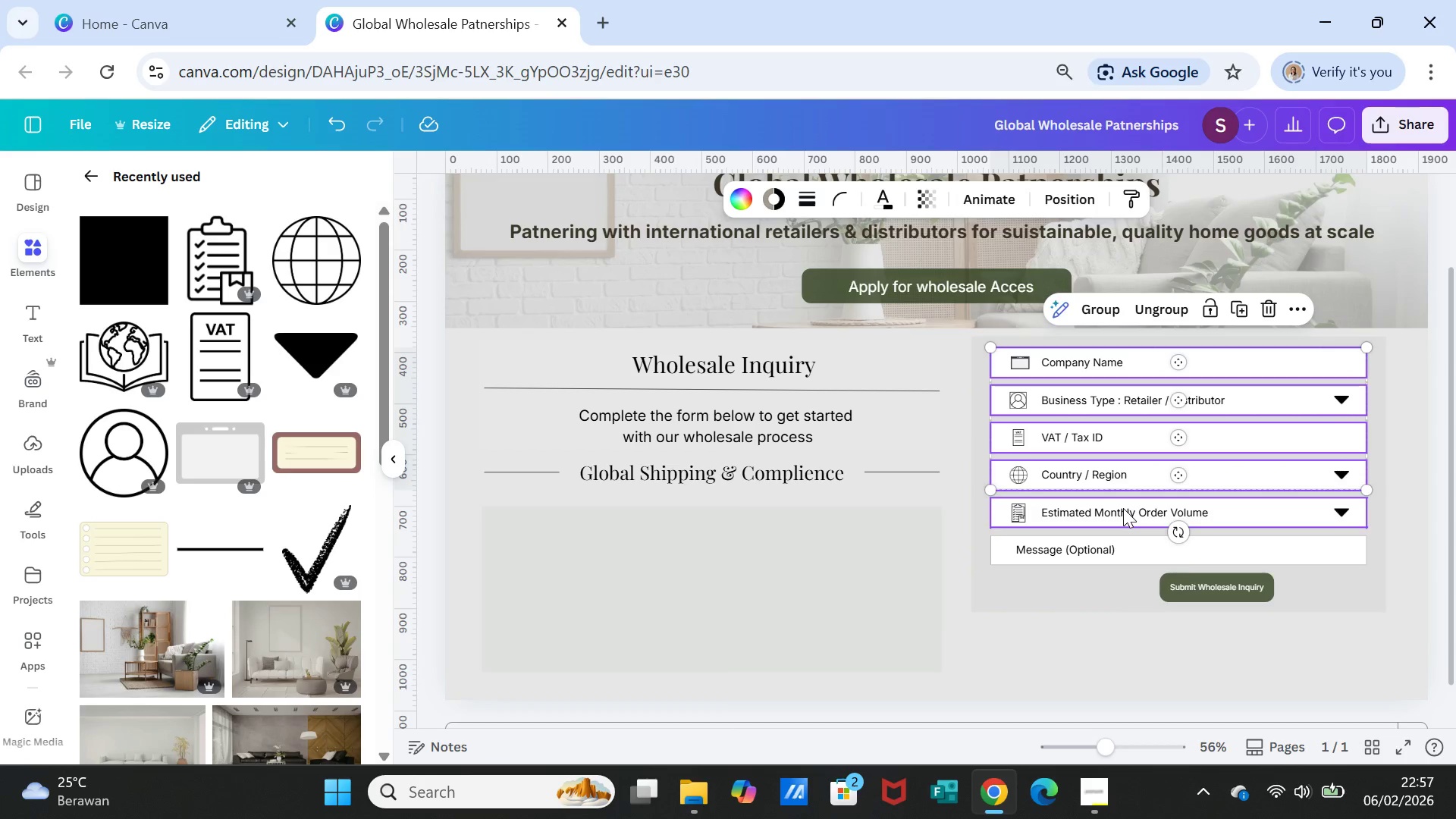 
left_click([1123, 508])
 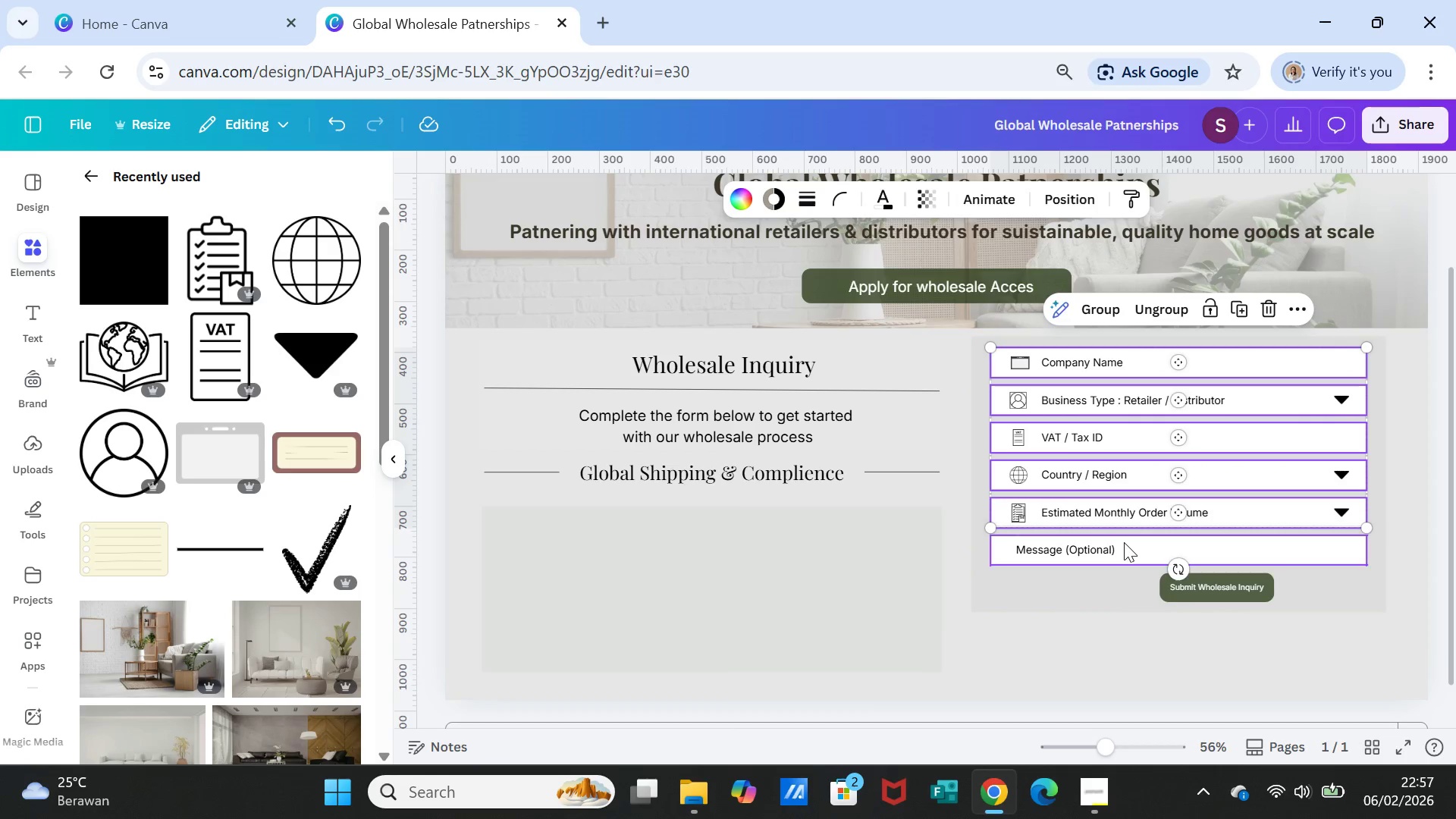 
left_click([1124, 542])
 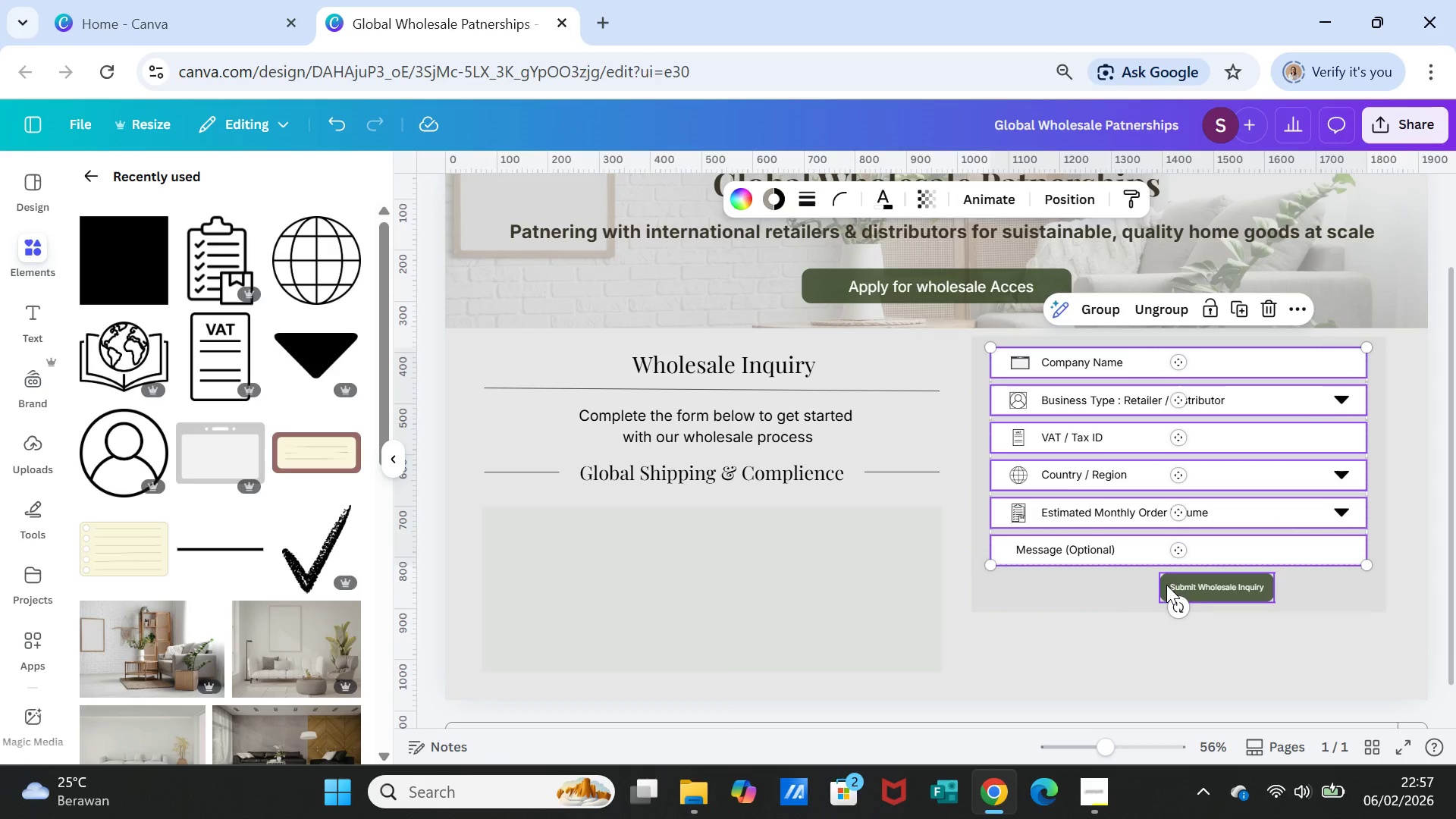 
left_click([1166, 585])
 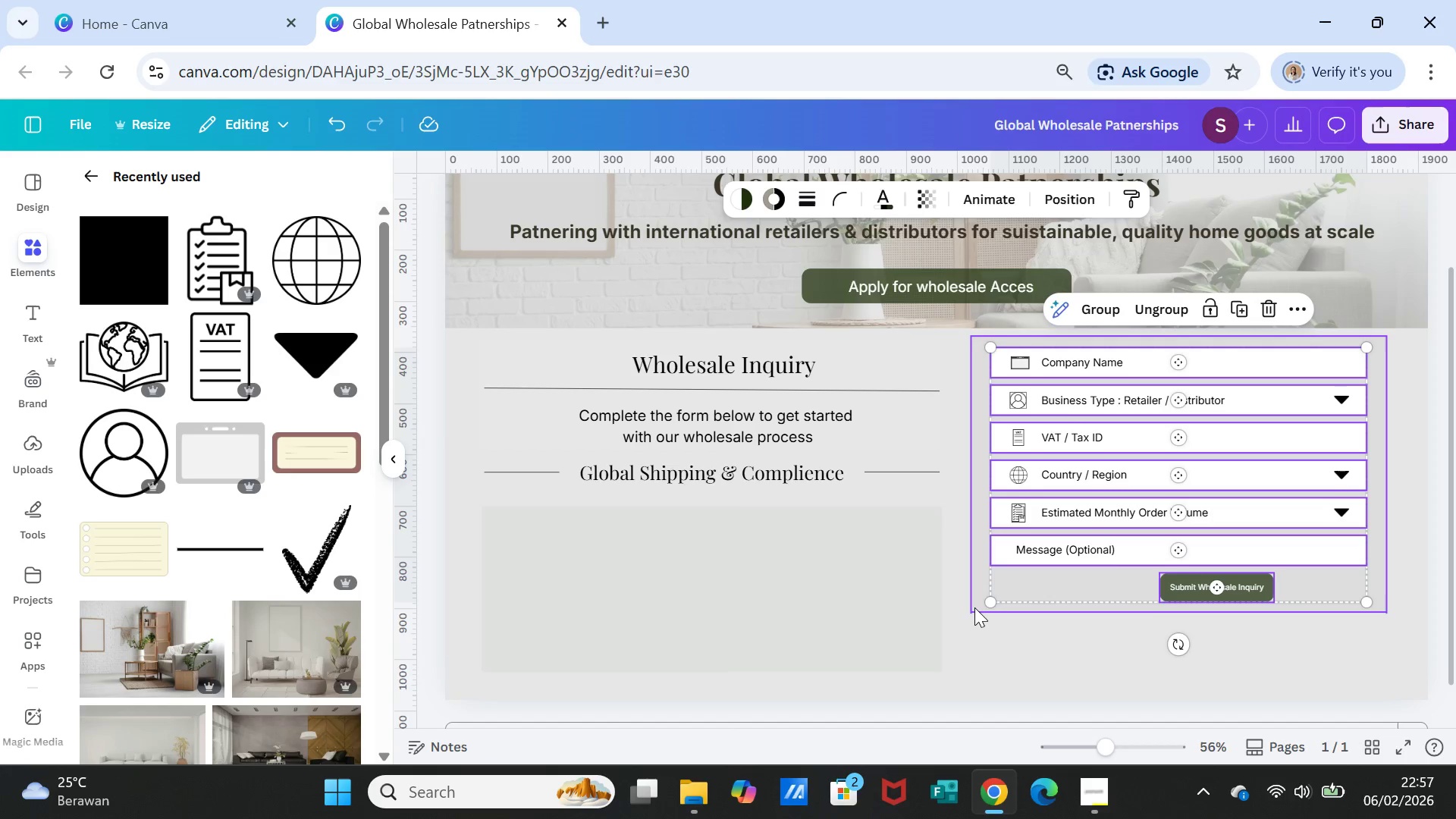 
left_click([974, 607])
 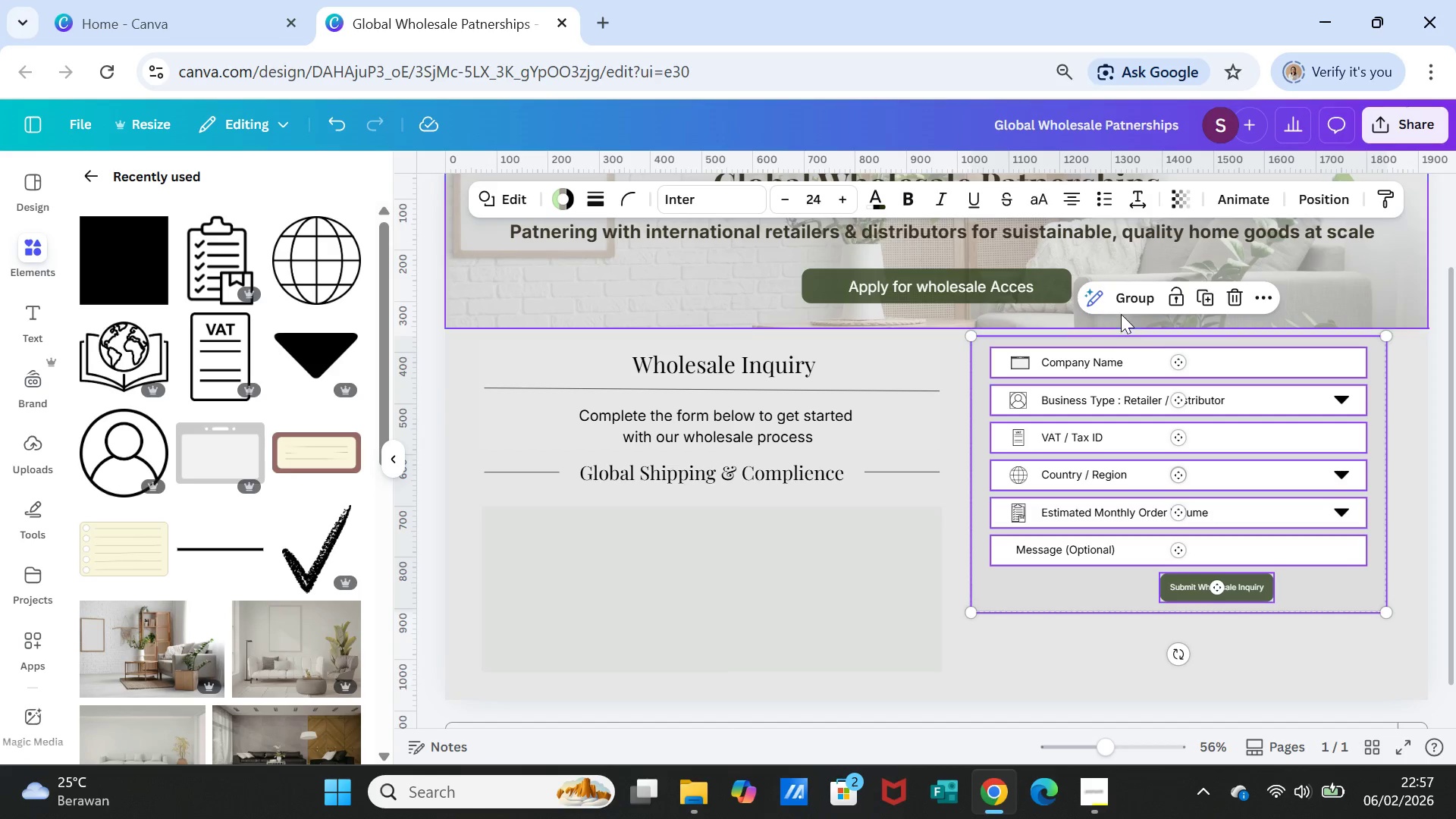 
left_click([1121, 300])
 